 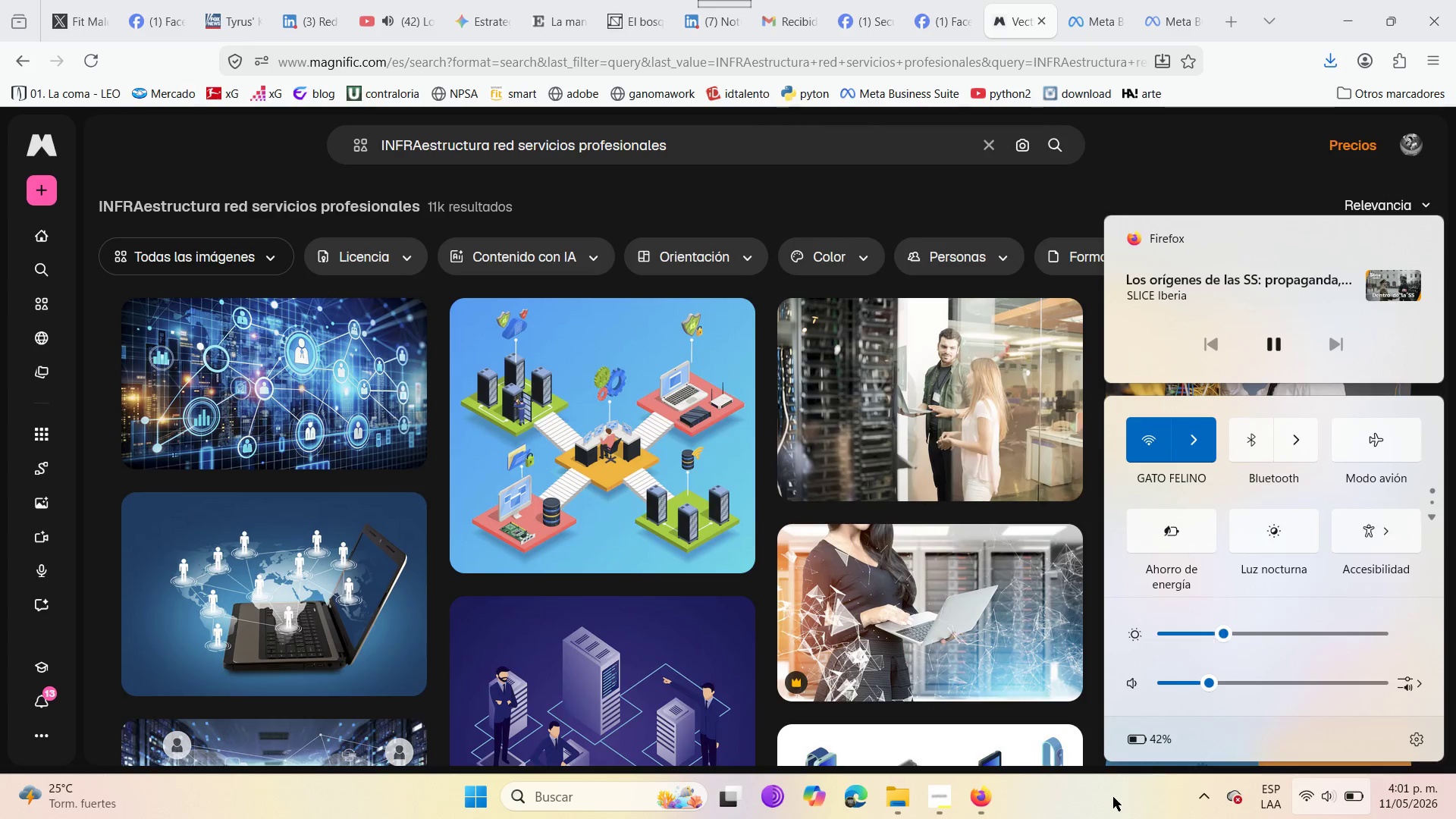 
left_click([1104, 805])
 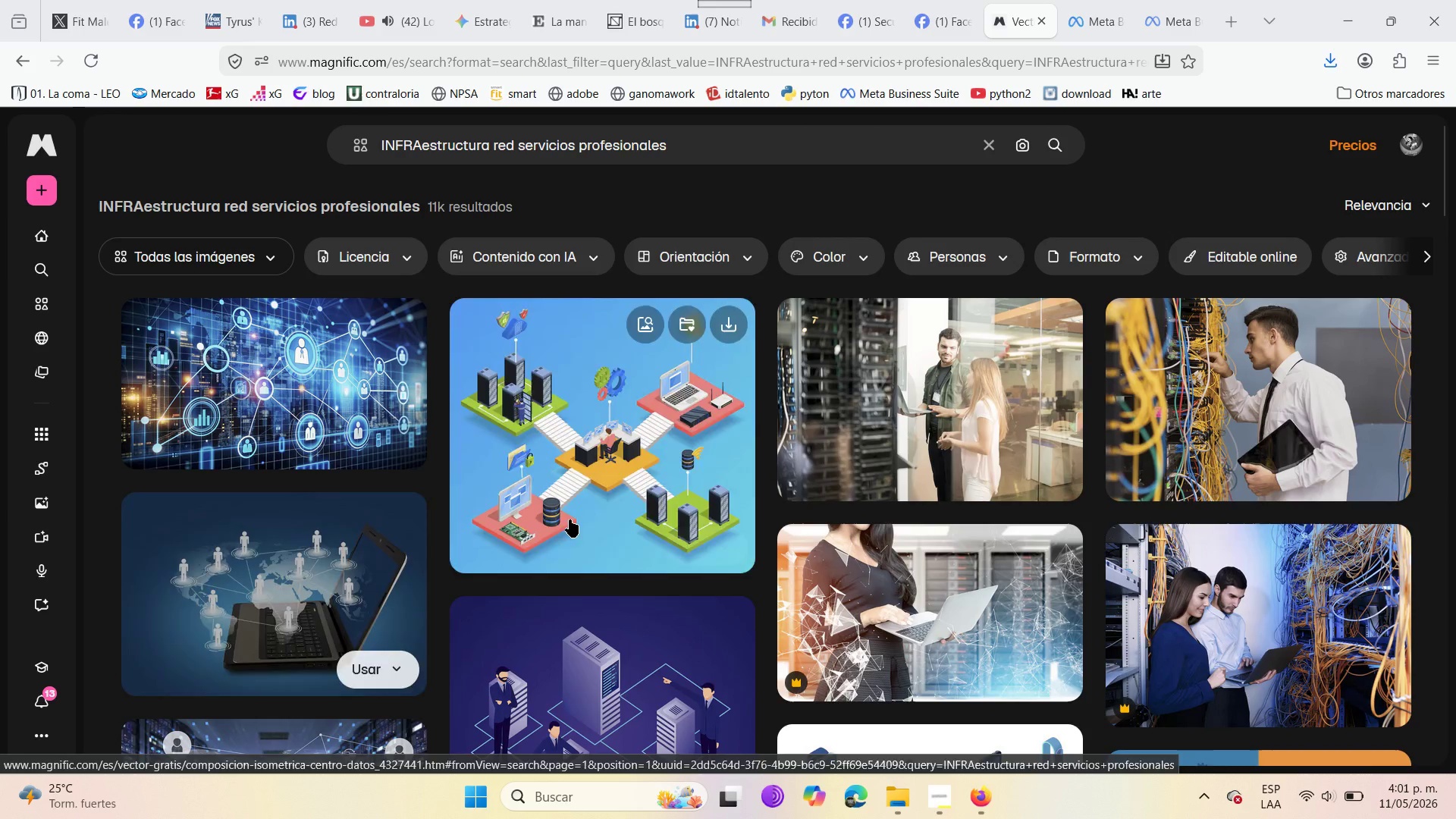 
scroll: coordinate [632, 492], scroll_direction: down, amount: 1.0
 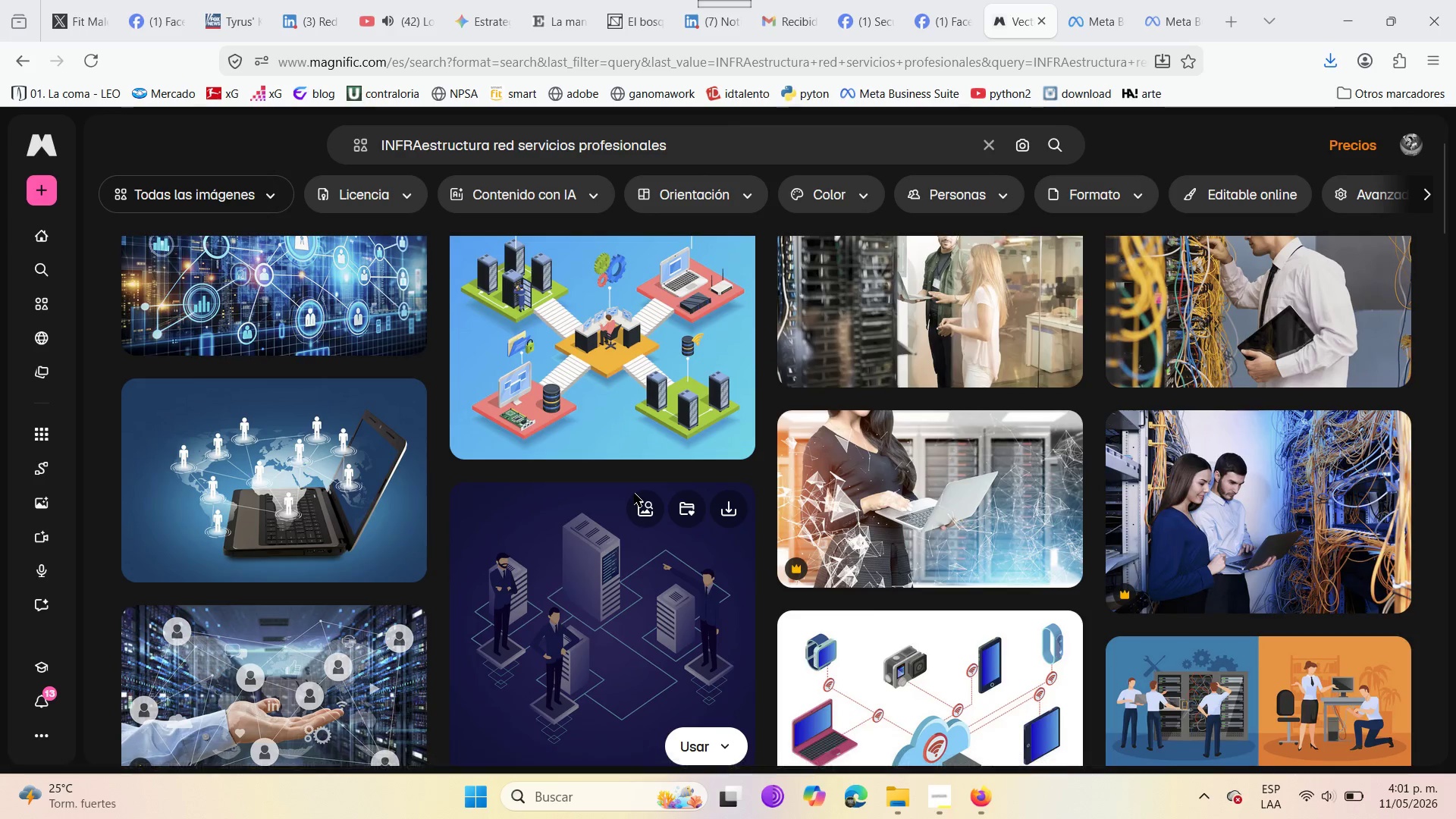 
scroll: coordinate [634, 493], scroll_direction: up, amount: 2.0
 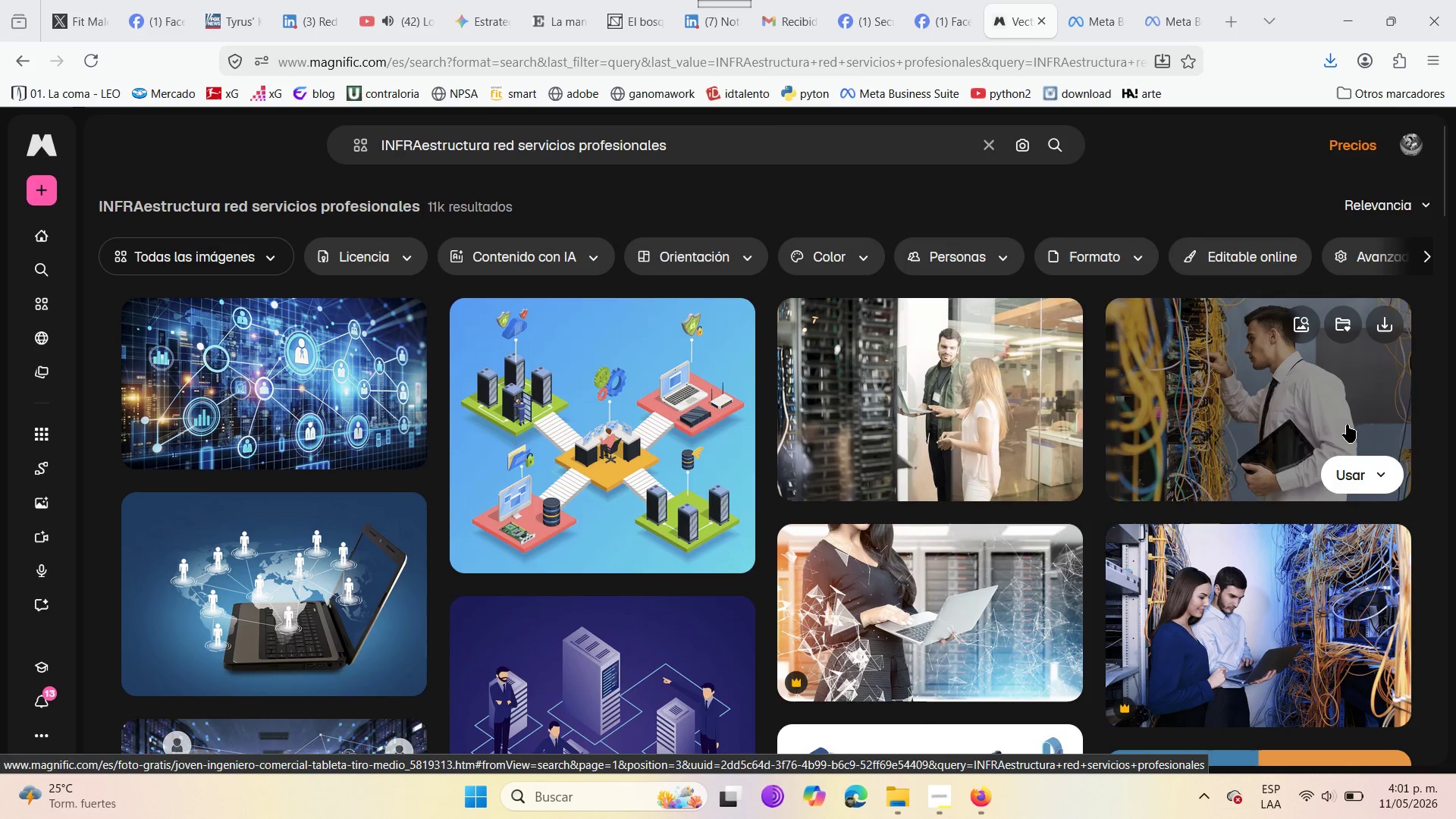 
scroll: coordinate [832, 479], scroll_direction: down, amount: 6.0
 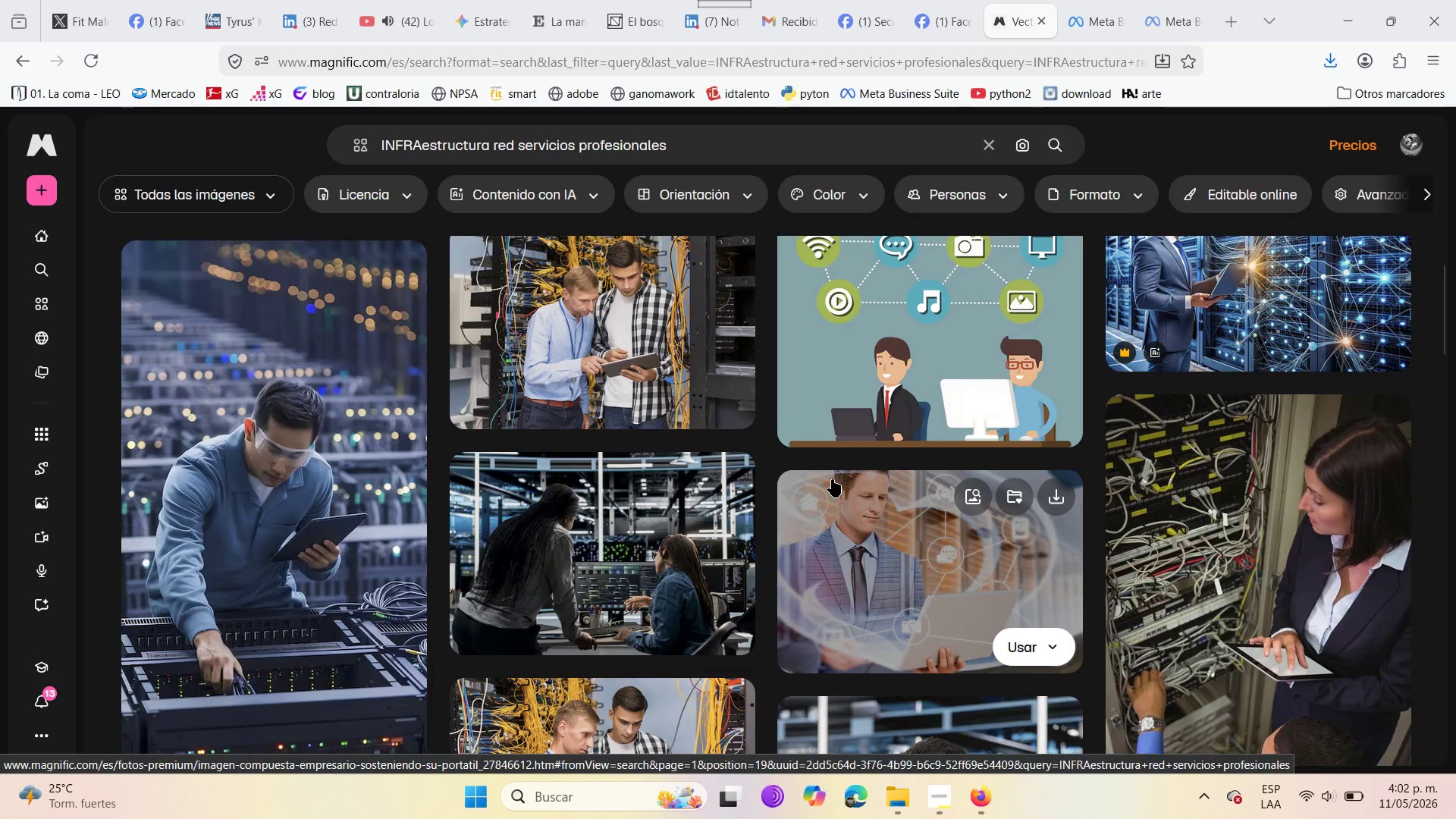 
scroll: coordinate [832, 479], scroll_direction: up, amount: 1.0
 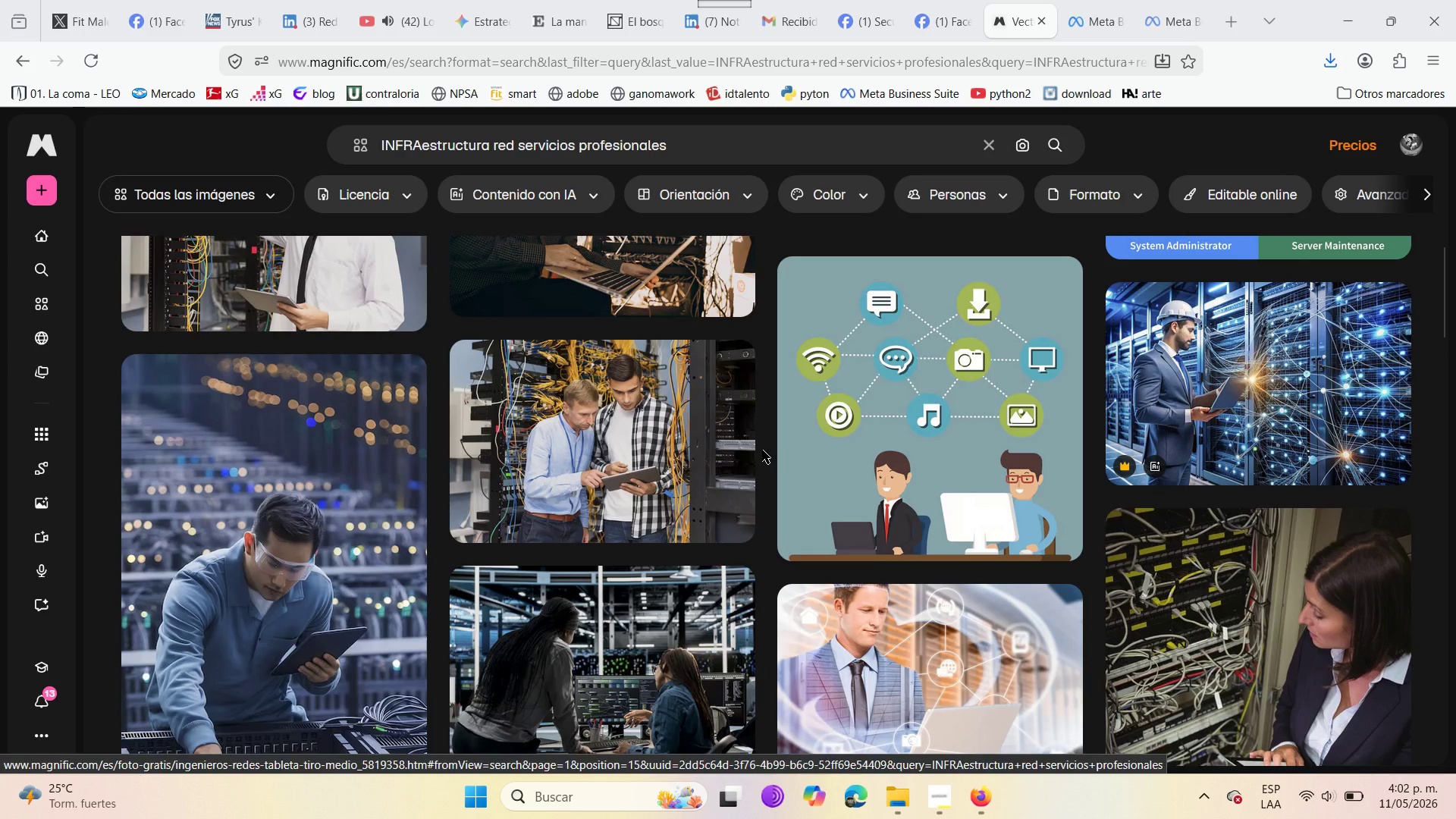 
scroll: coordinate [763, 449], scroll_direction: down, amount: 13.0
 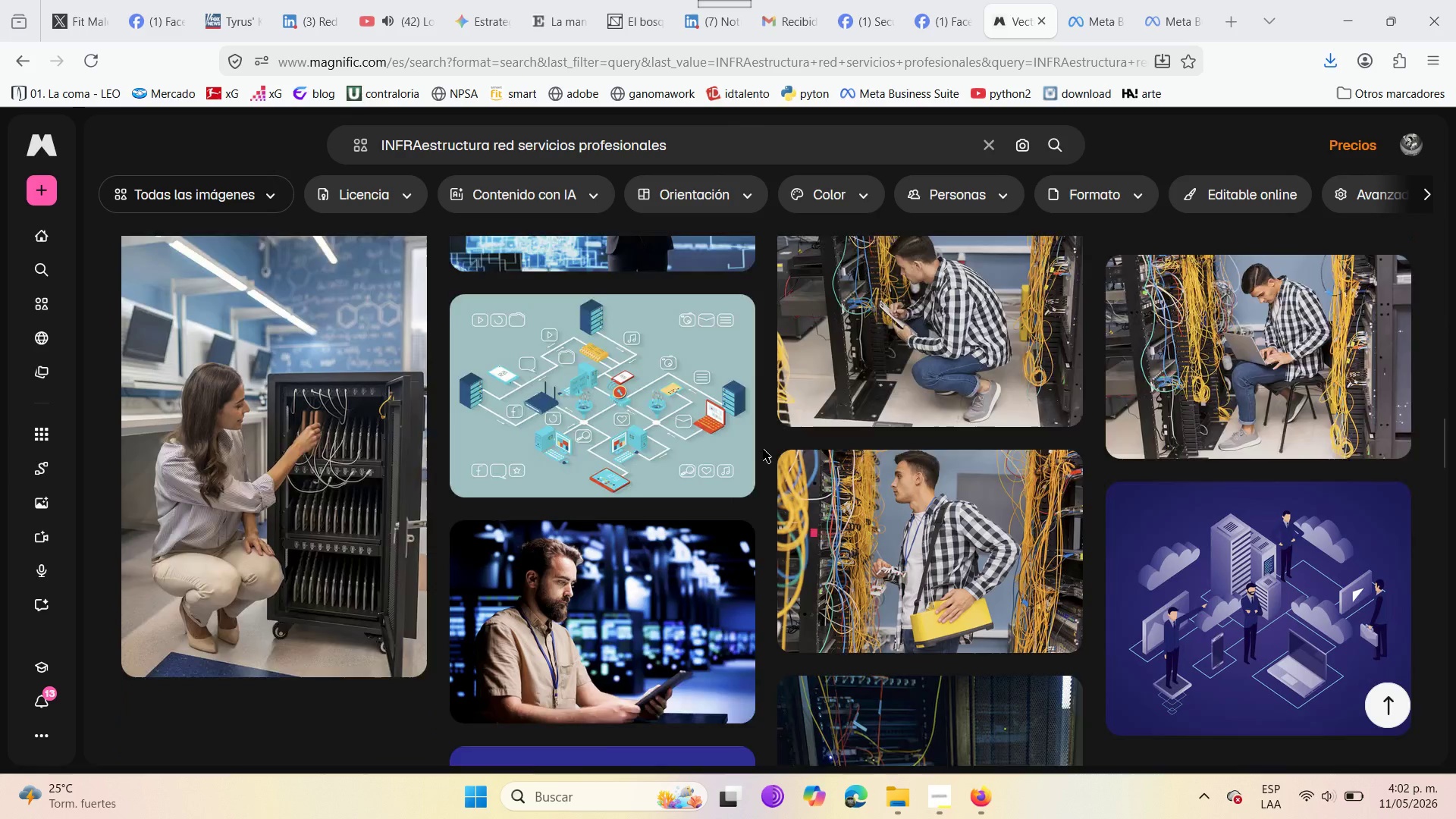 
scroll: coordinate [763, 449], scroll_direction: up, amount: 22.0
 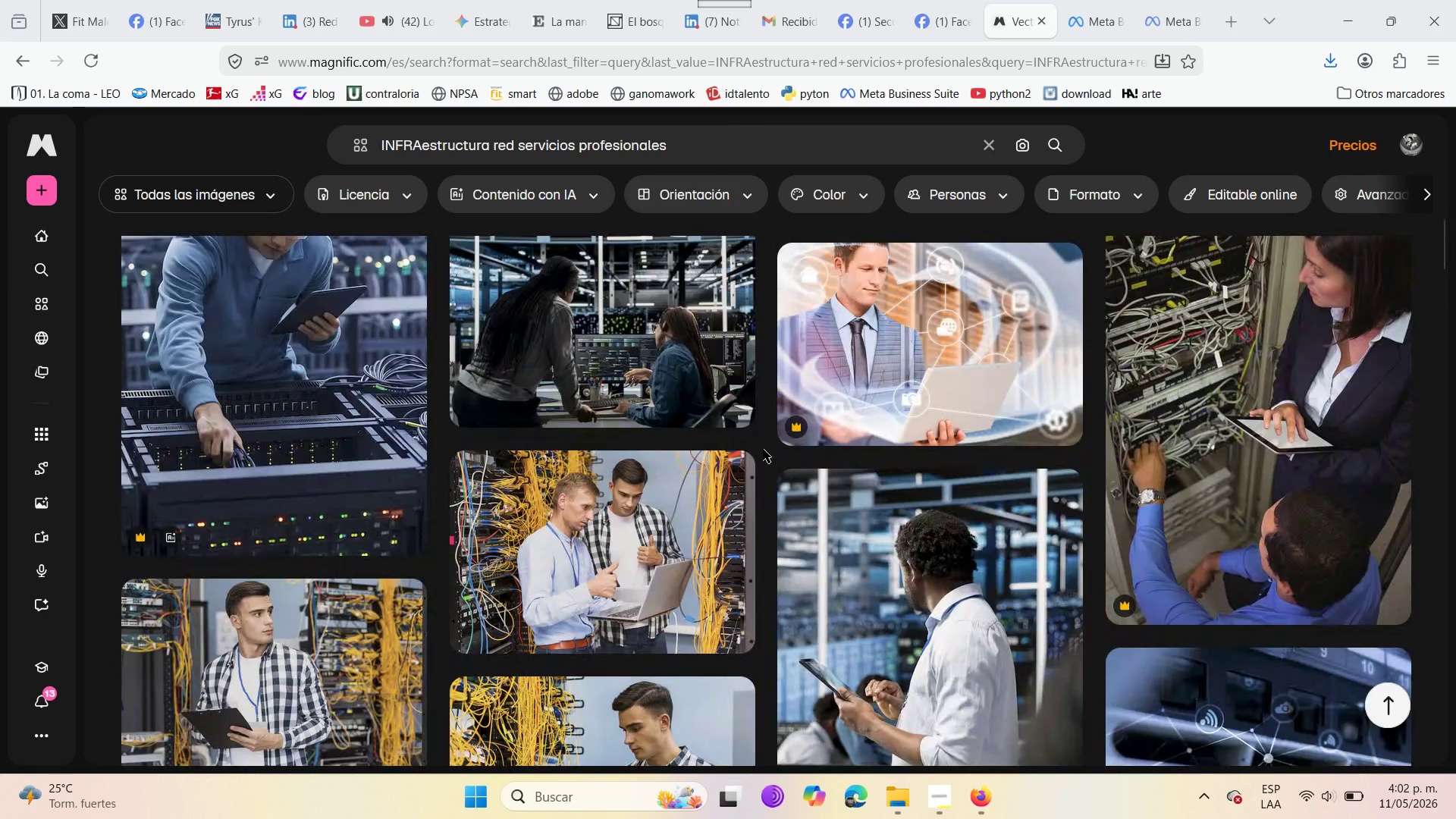 
scroll: coordinate [776, 453], scroll_direction: down, amount: 30.0
 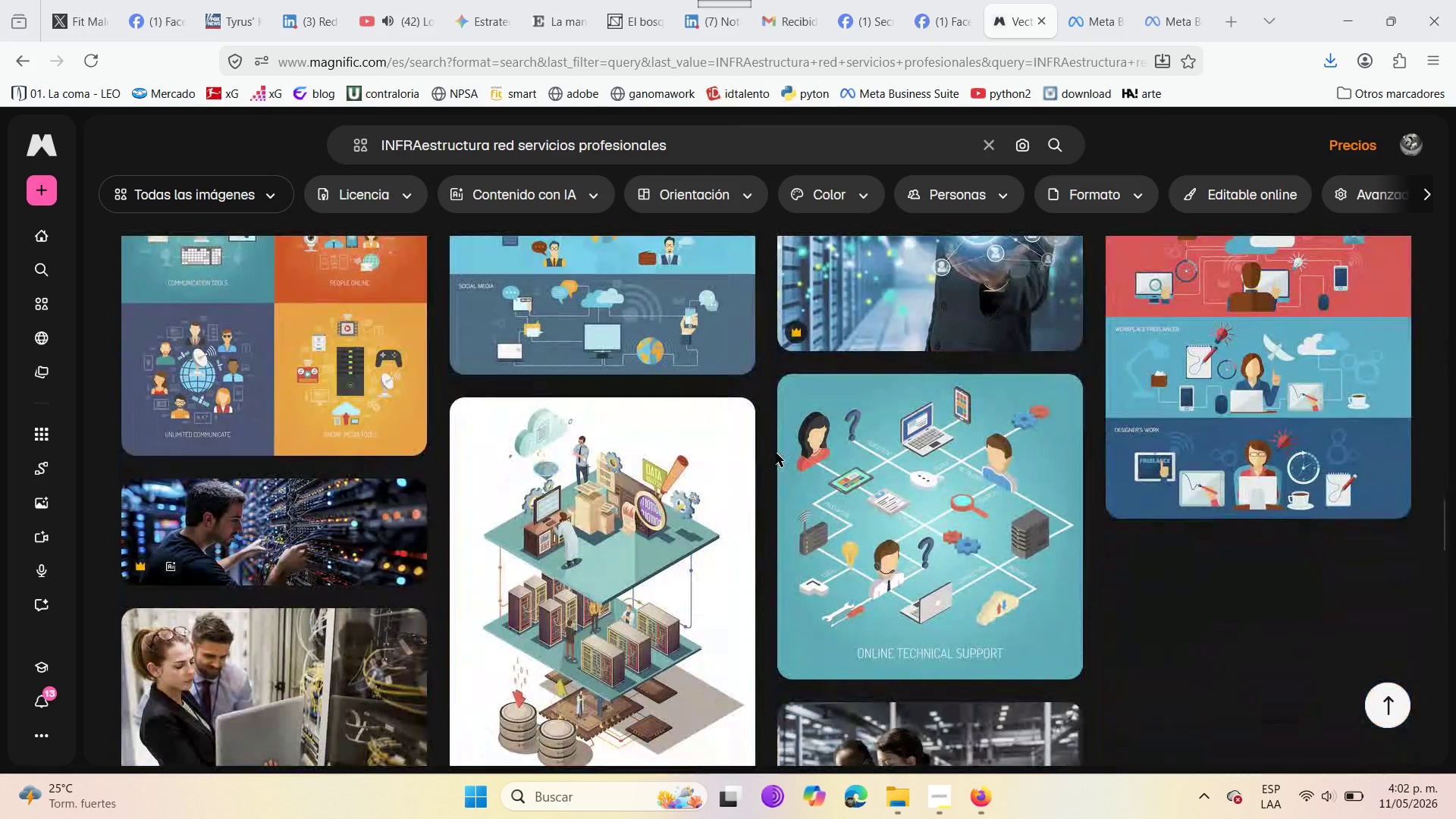 
scroll: coordinate [776, 453], scroll_direction: up, amount: 34.0
 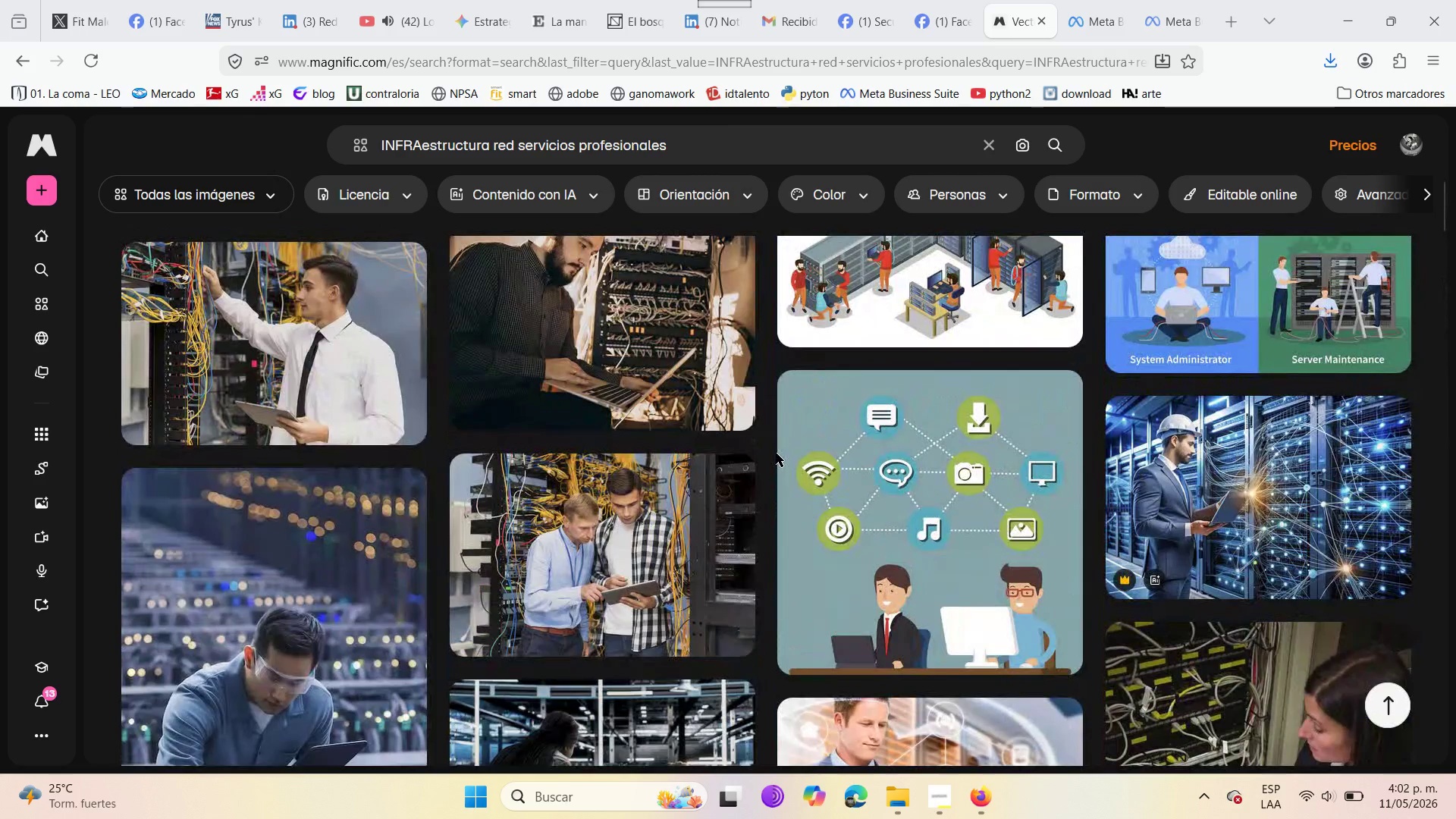 
scroll: coordinate [776, 453], scroll_direction: down, amount: 5.0
 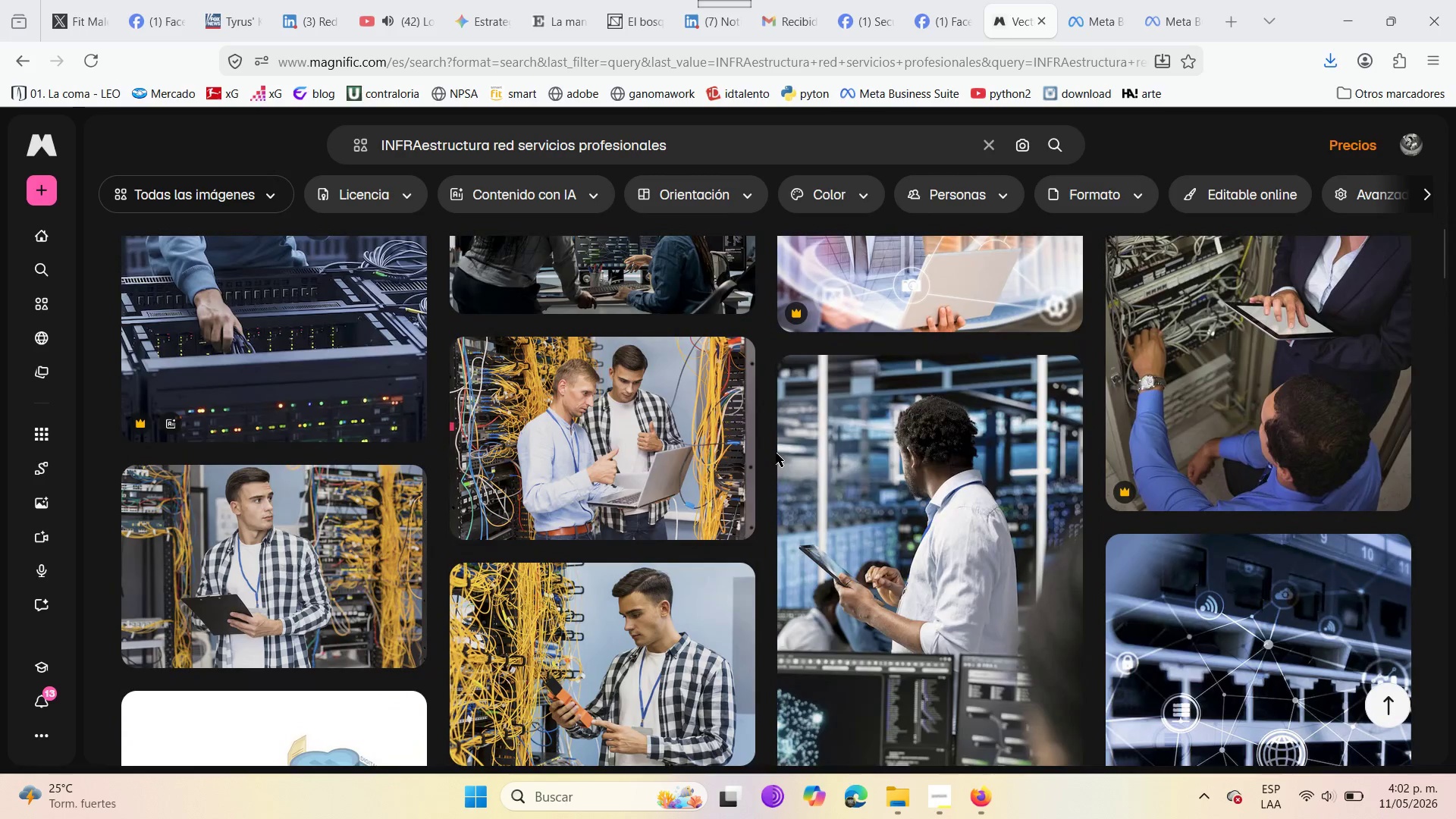 
scroll: coordinate [776, 453], scroll_direction: up, amount: 8.0
 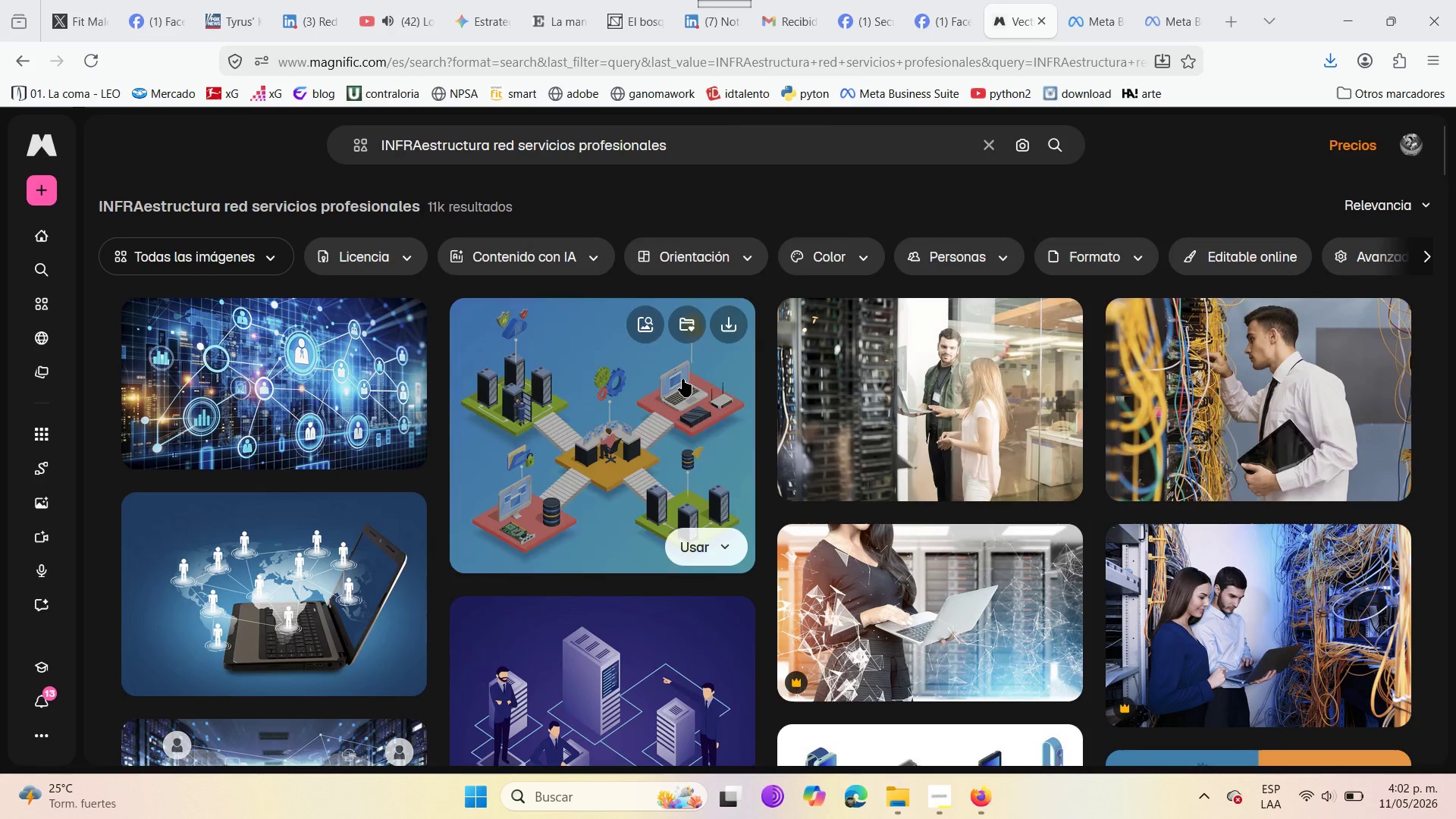 
left_click([569, 435])
 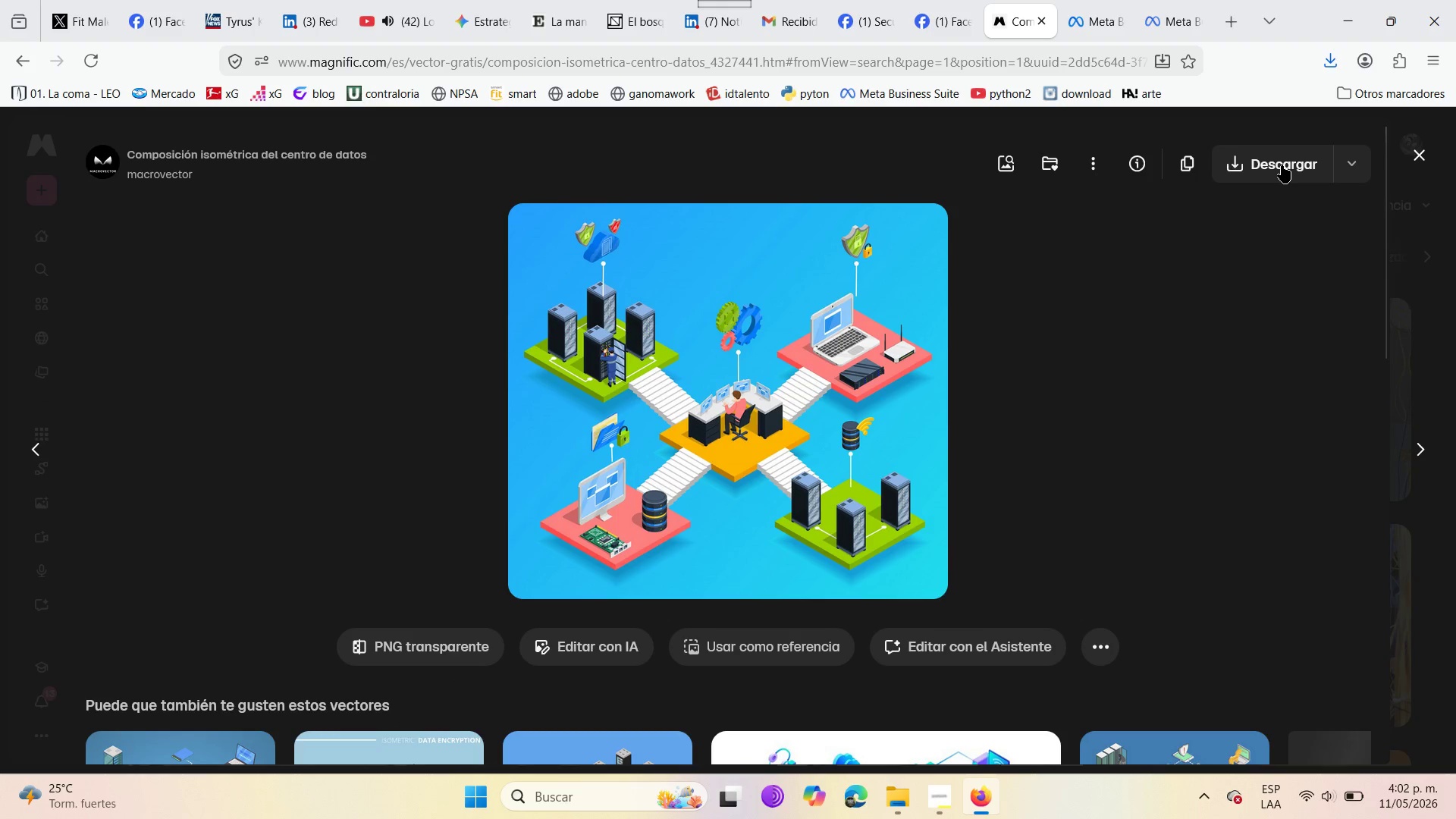 
wait(6.33)
 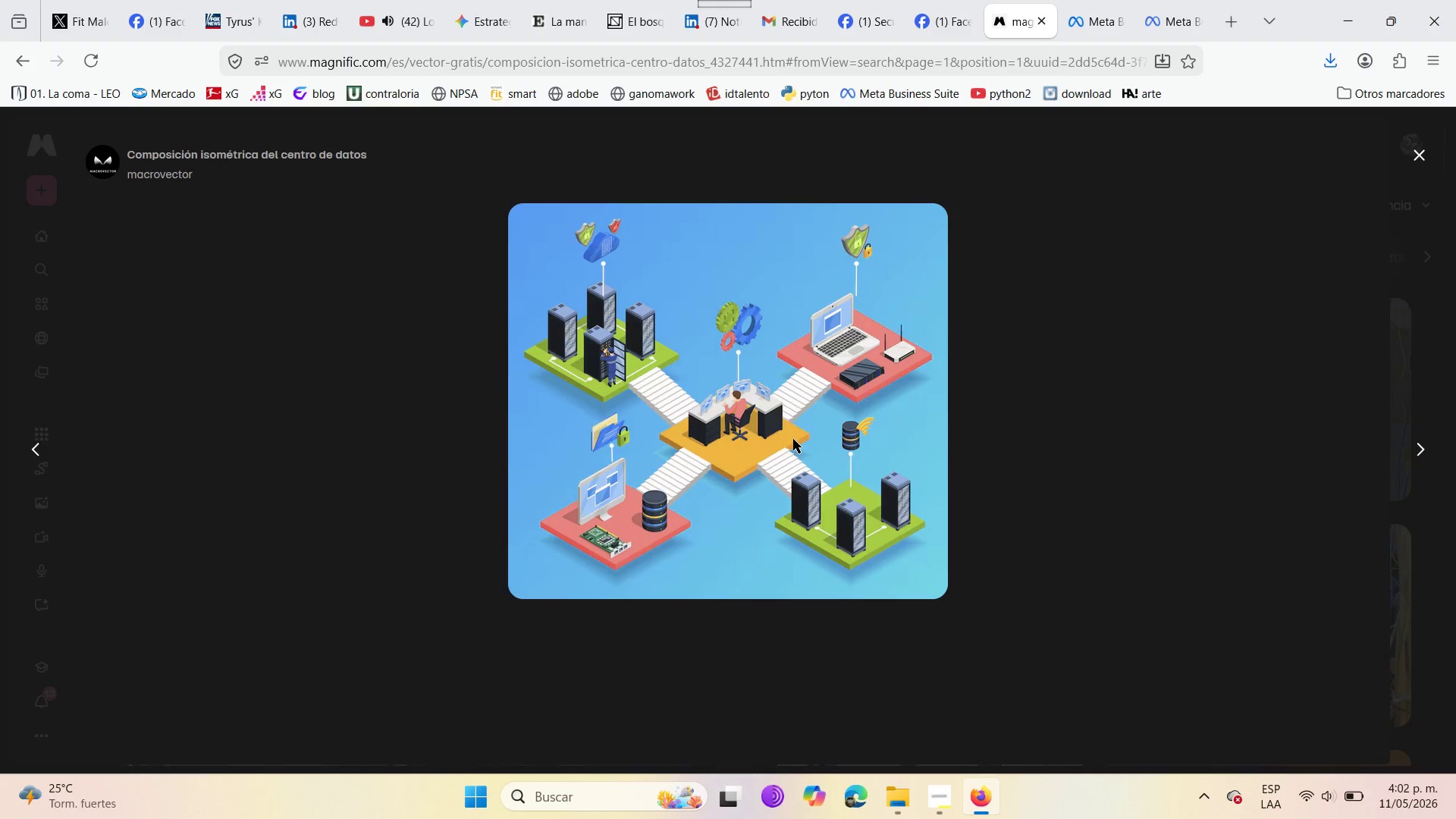 
left_click([1282, 165])
 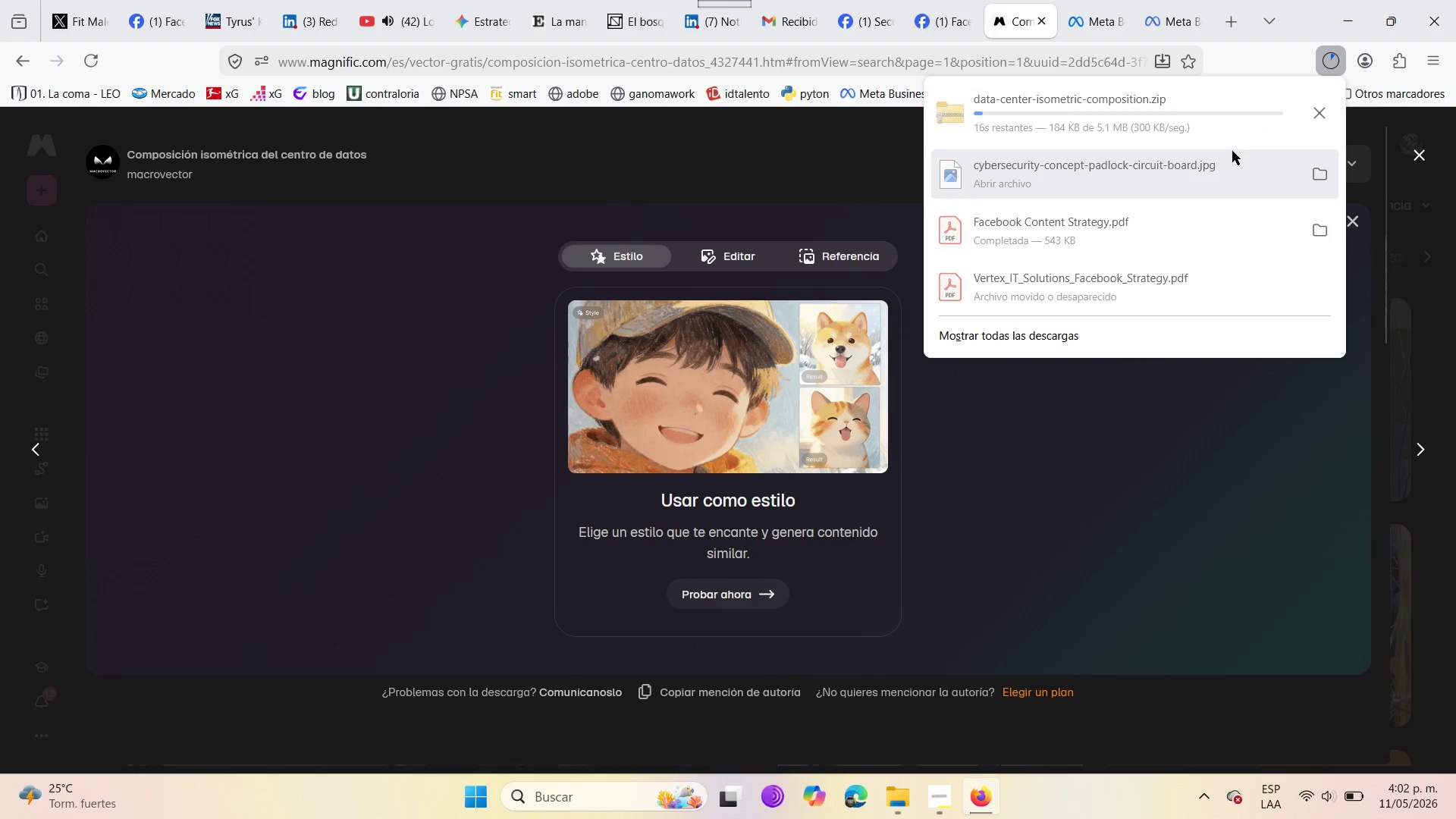 
left_click_drag(start_coordinate=[922, 4], to_coordinate=[522, 297])
 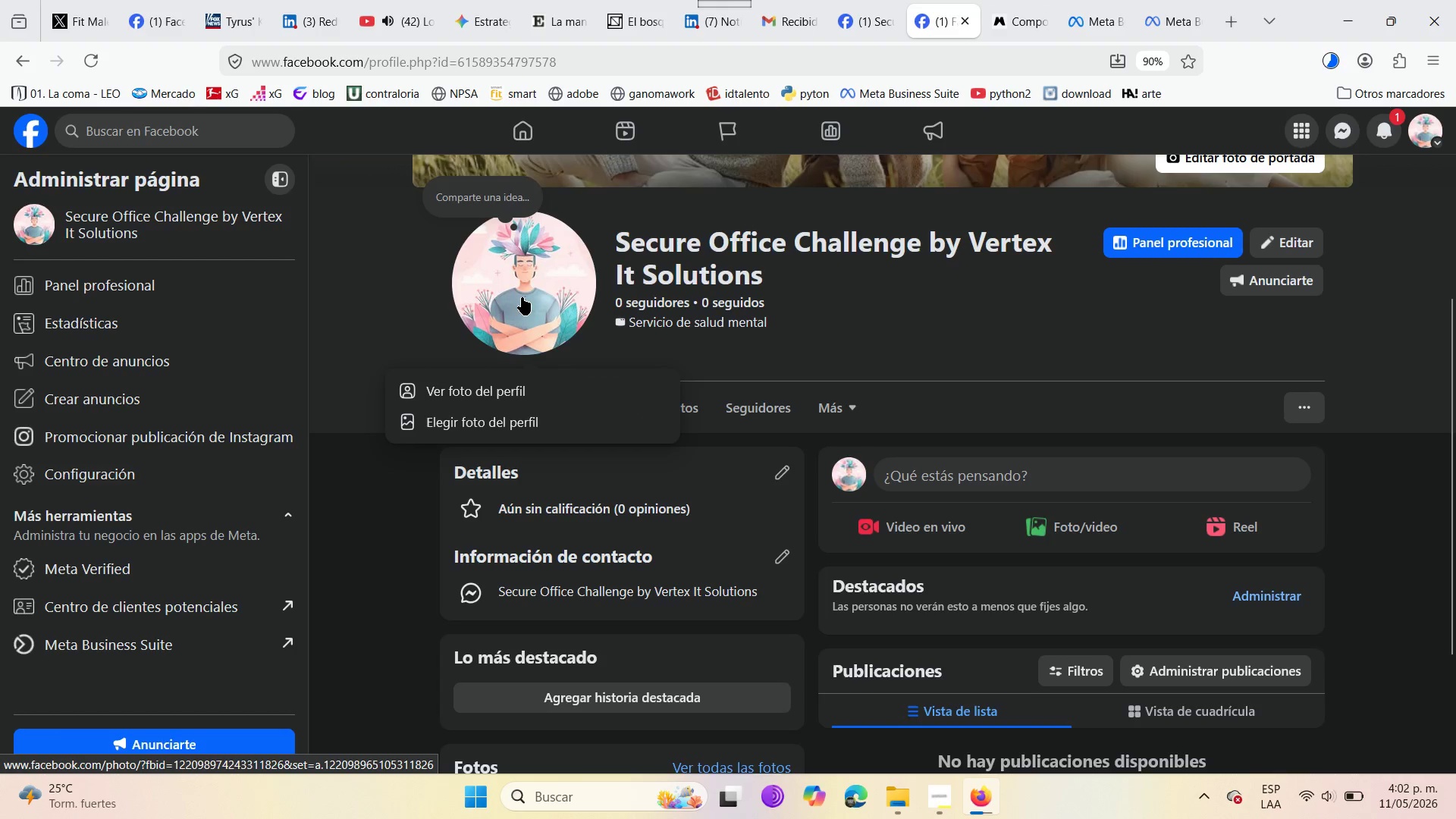 
left_click([522, 297])
 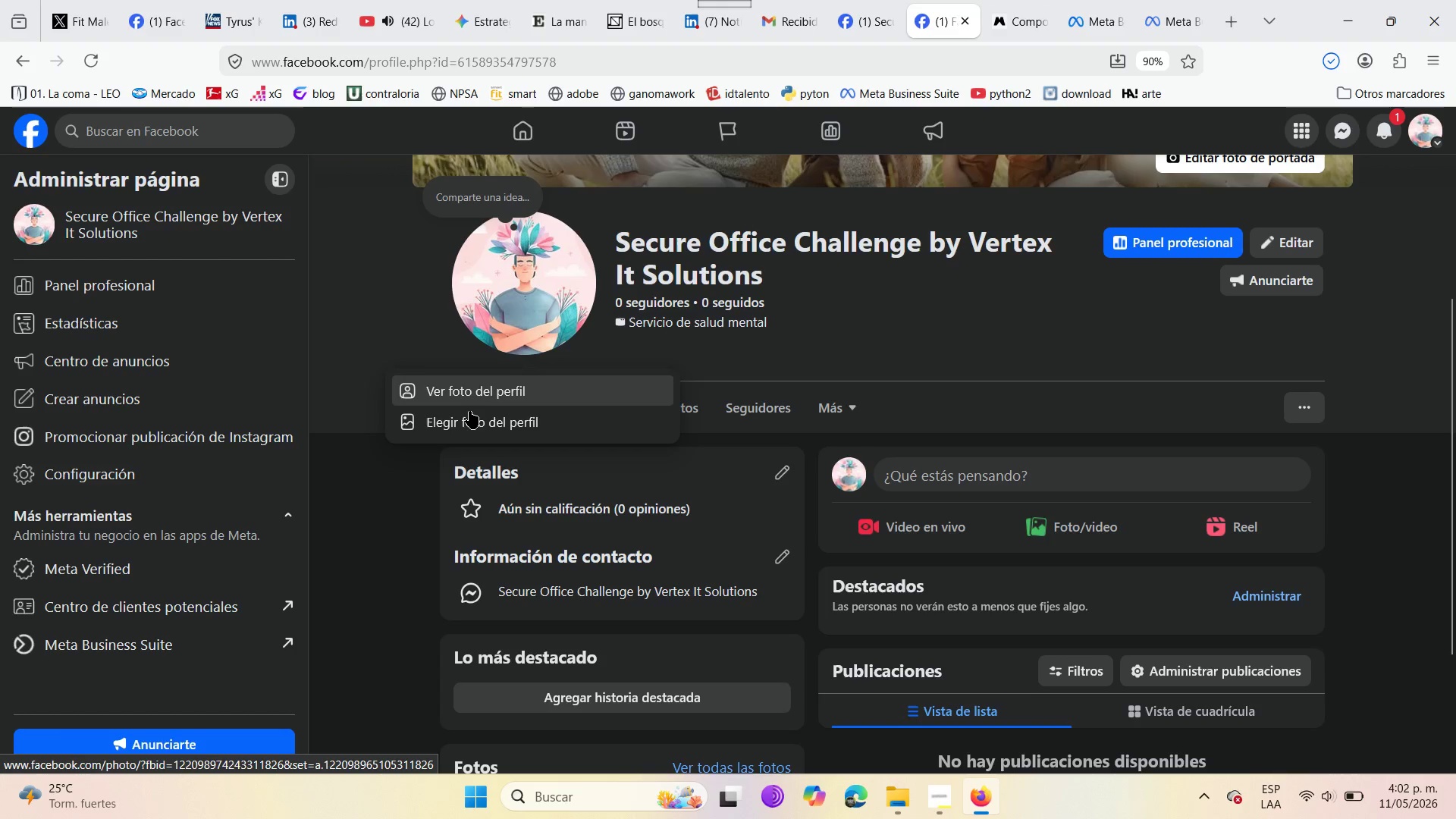 
left_click([469, 419])
 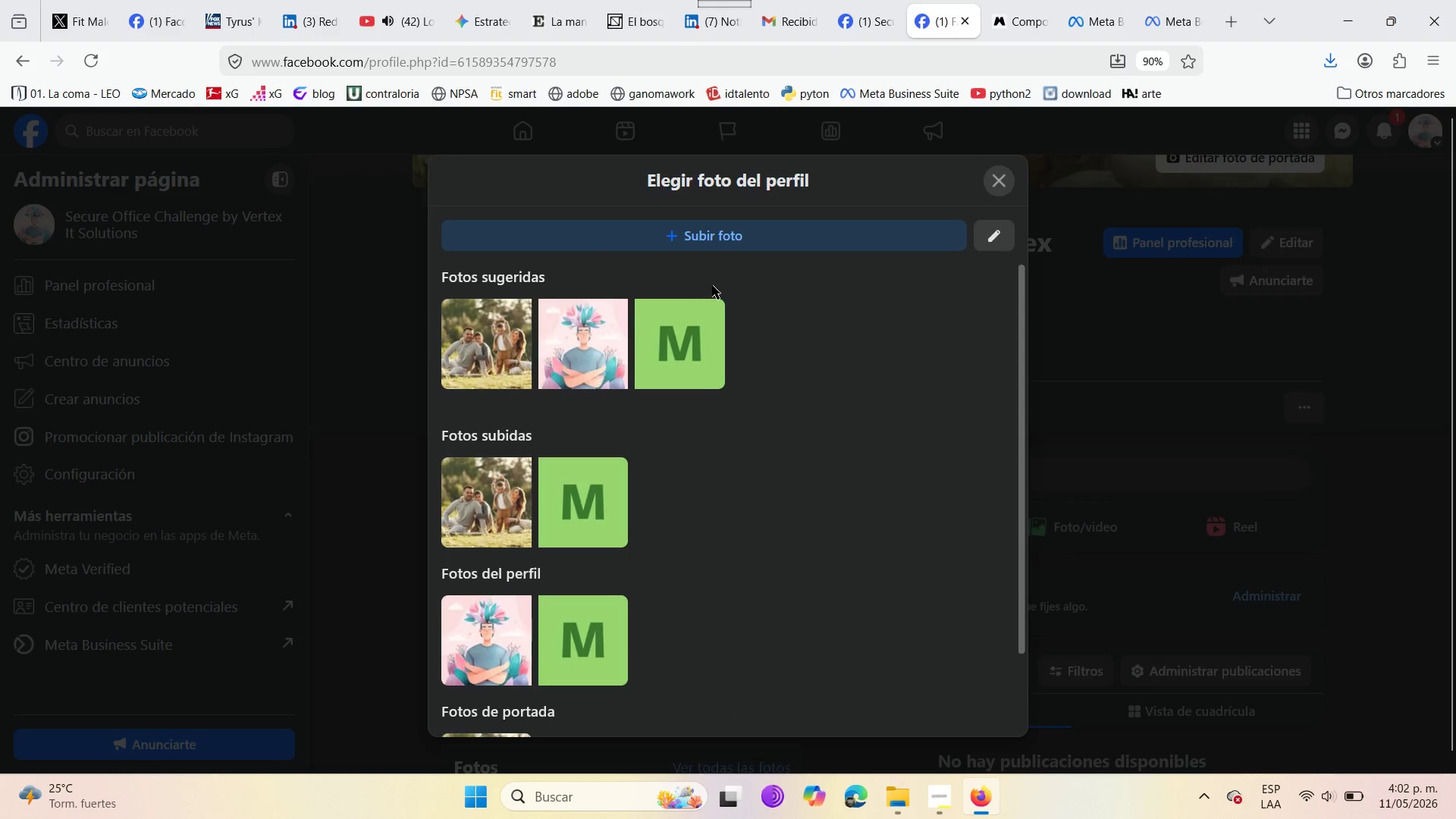 
left_click([709, 244])
 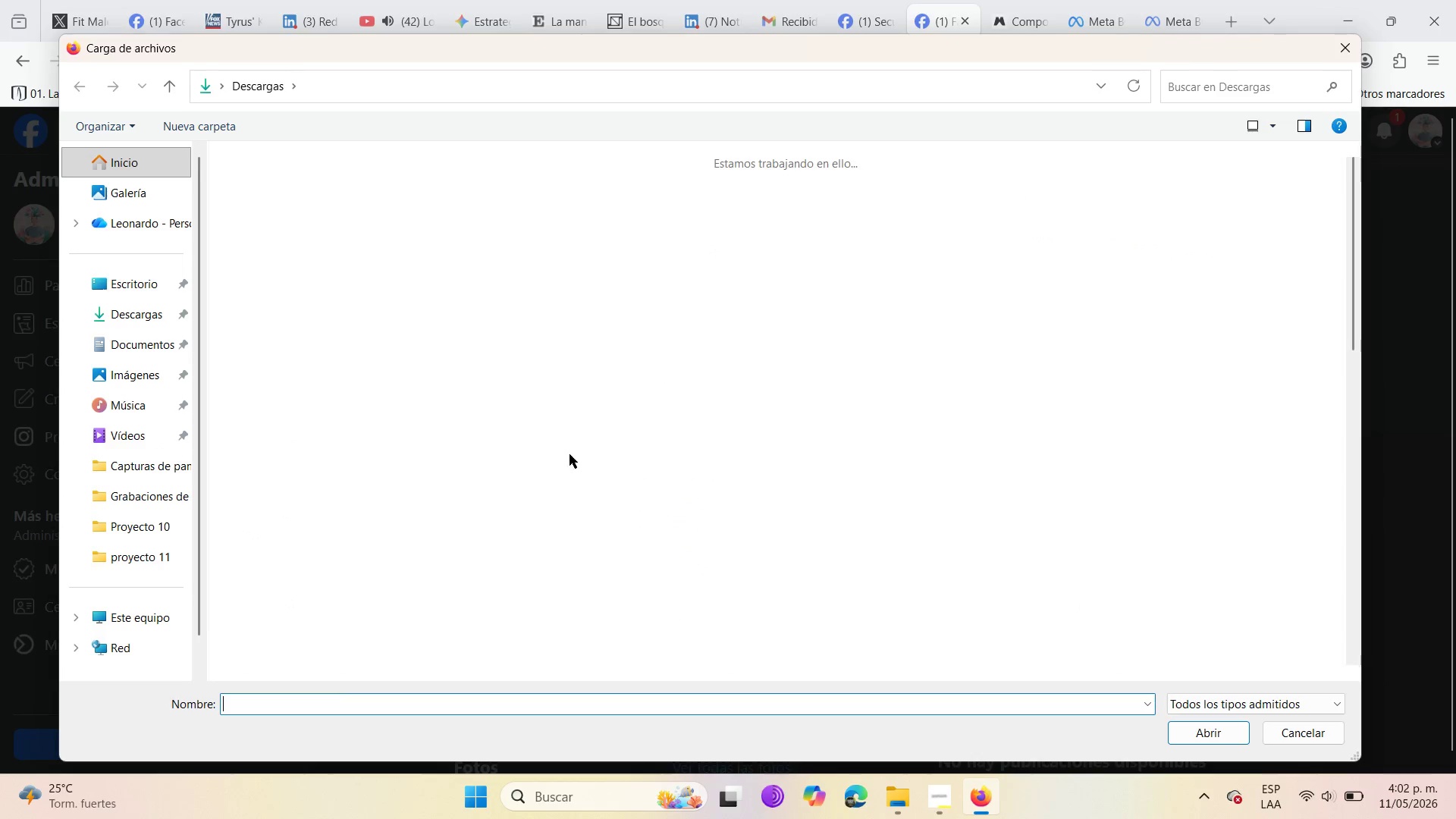 
mouse_move([305, 280])
 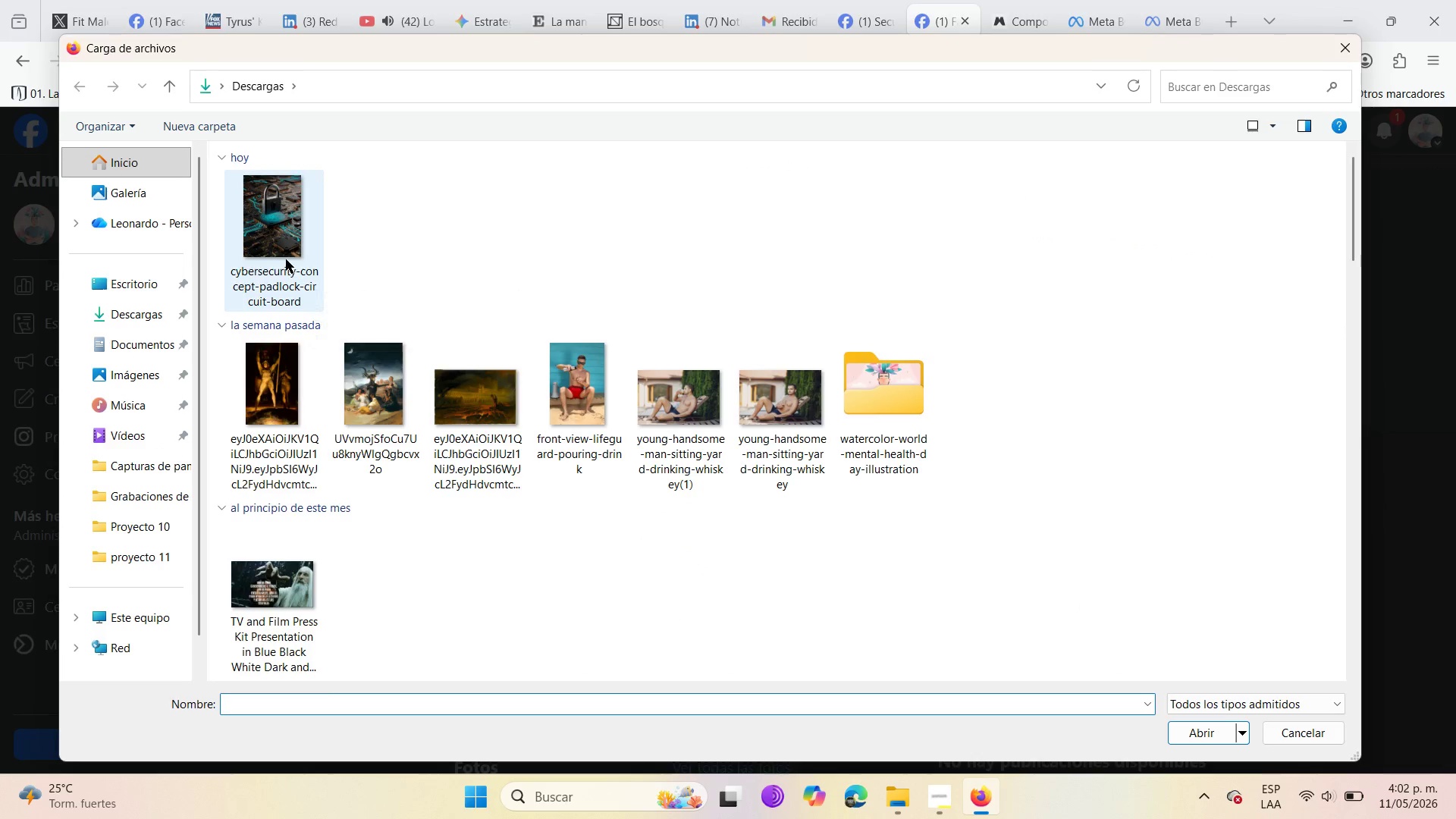 
left_click([286, 259])
 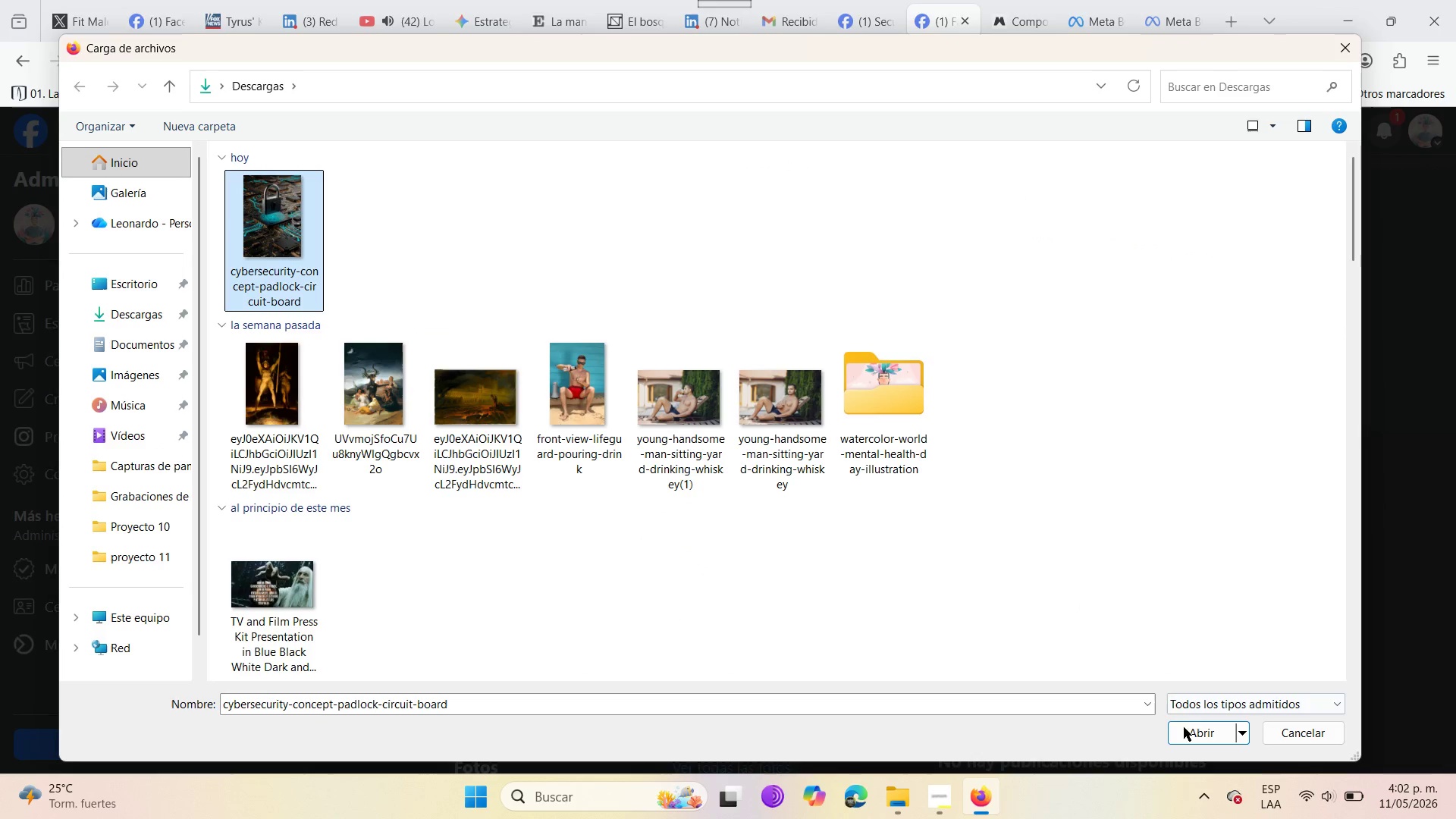 
left_click([1199, 734])
 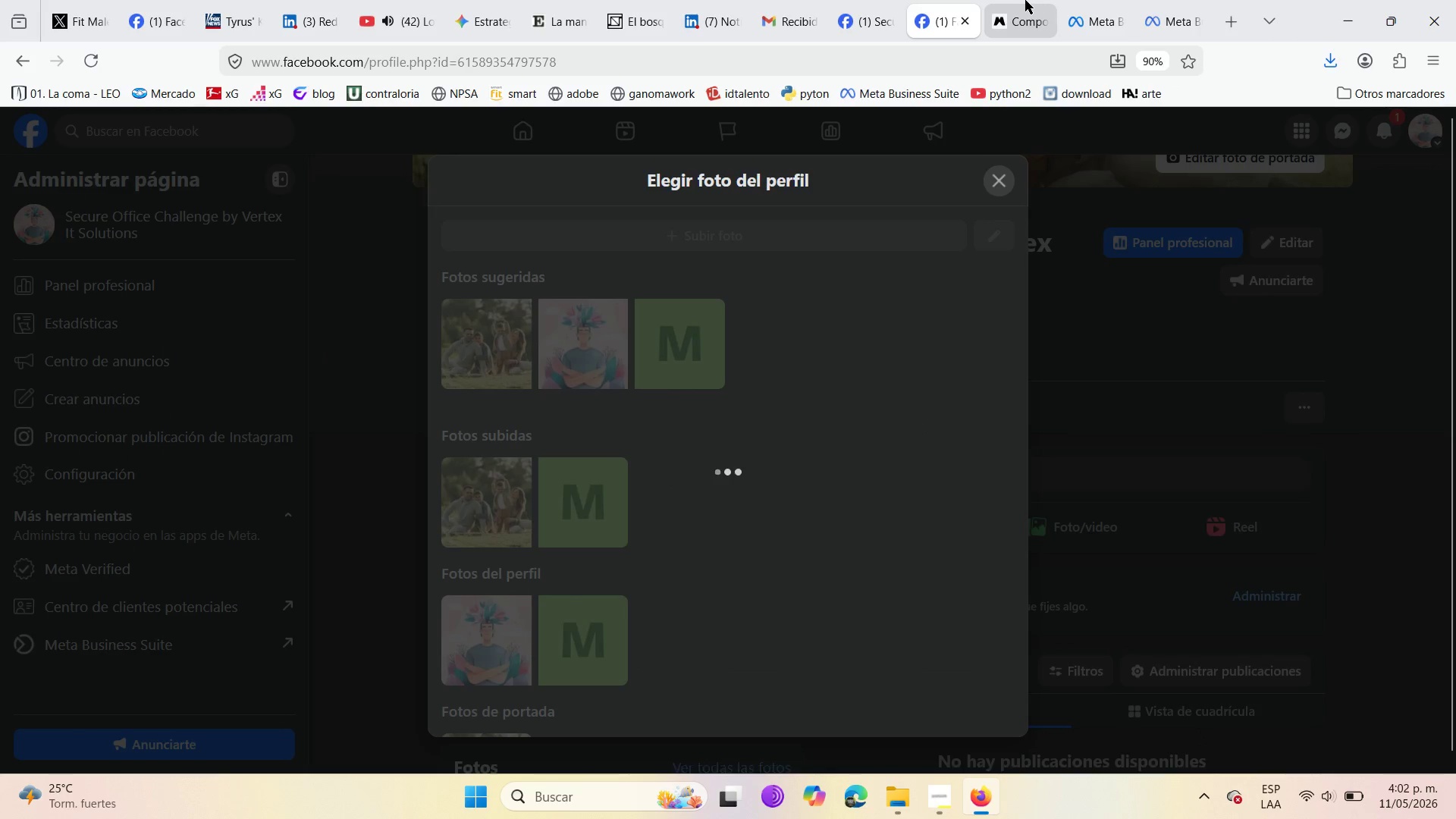 
left_click([1078, 0])
 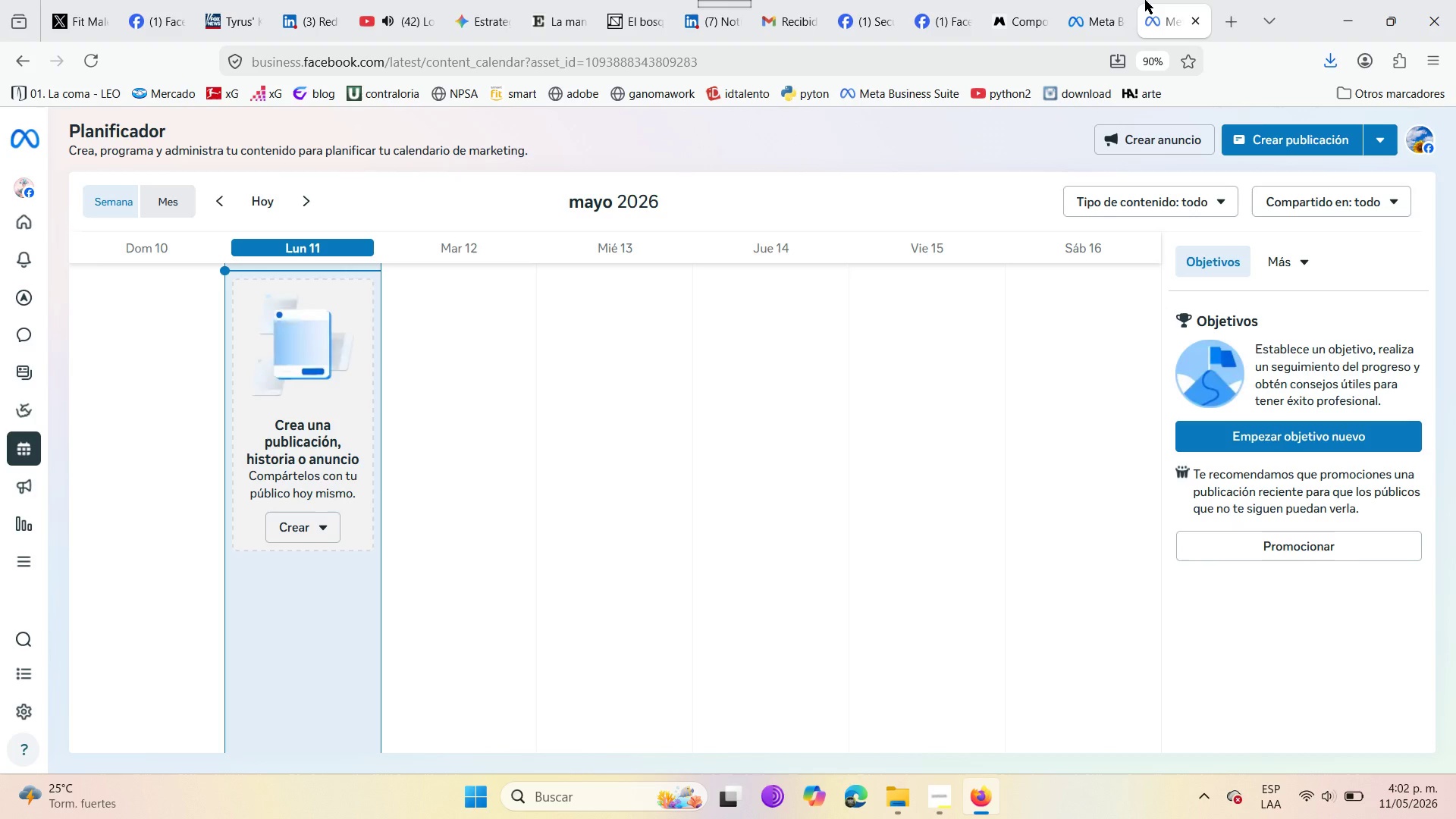 
left_click([1049, 0])
 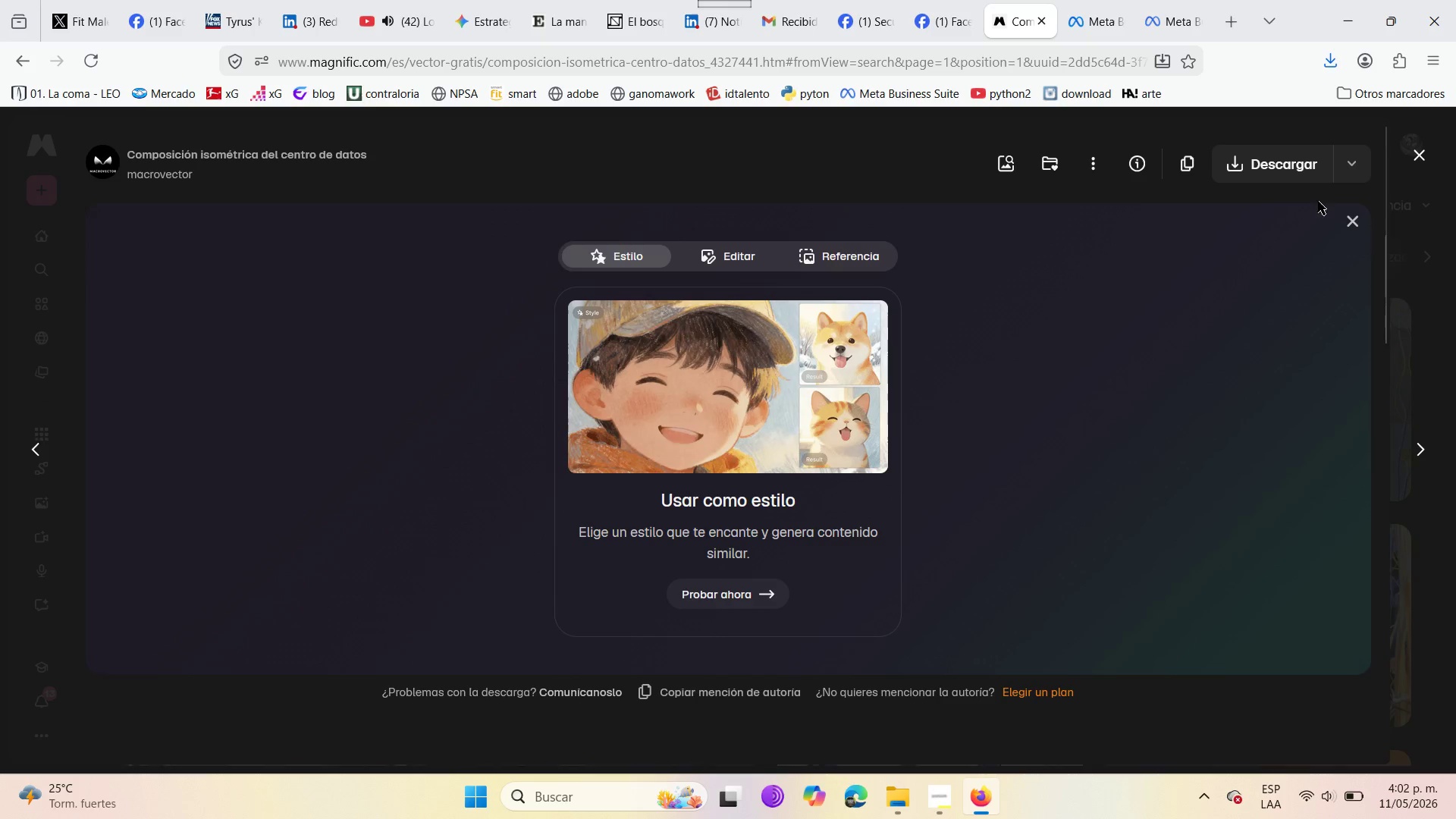 
left_click([1281, 165])
 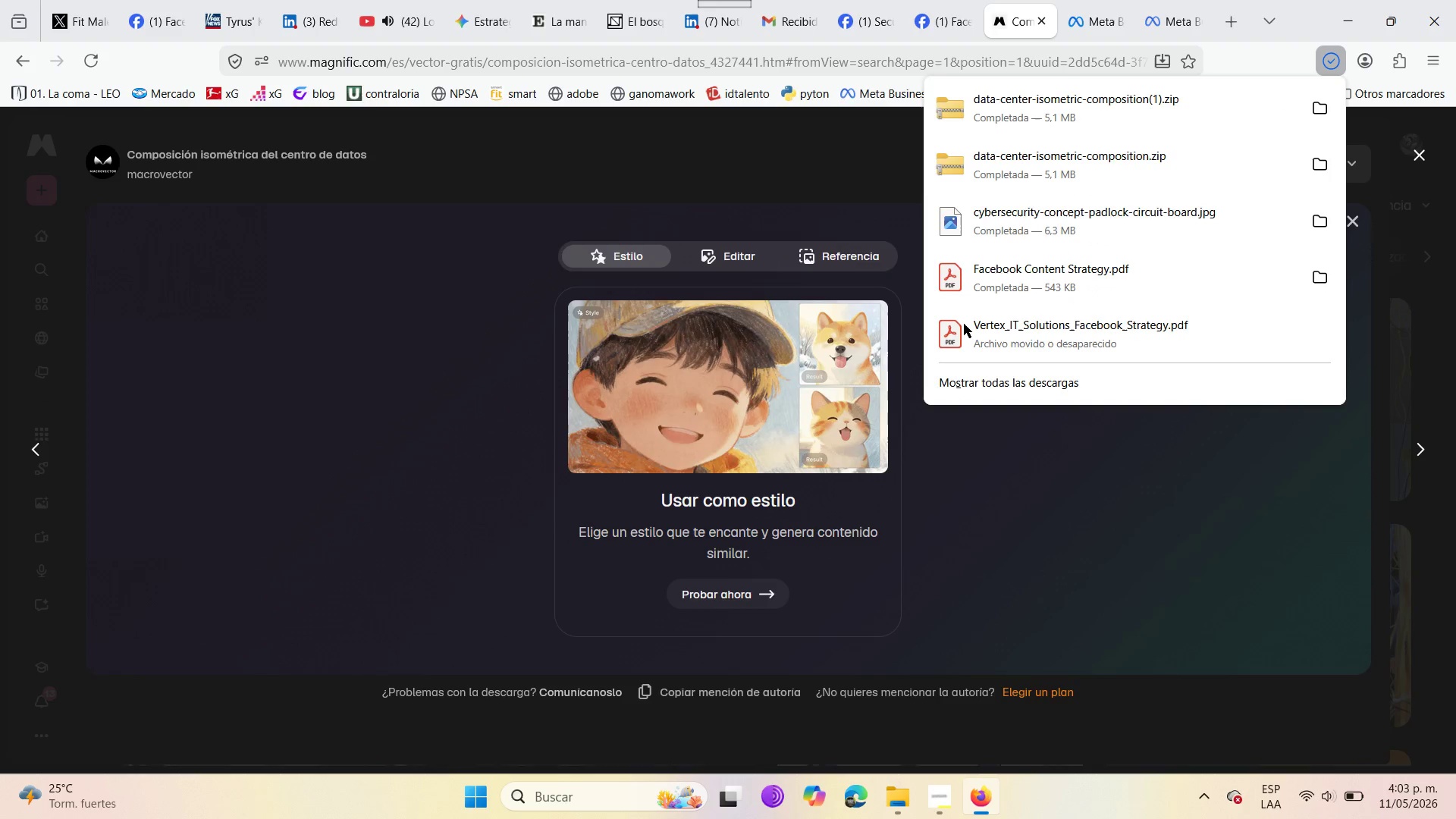 
left_click([896, 792])
 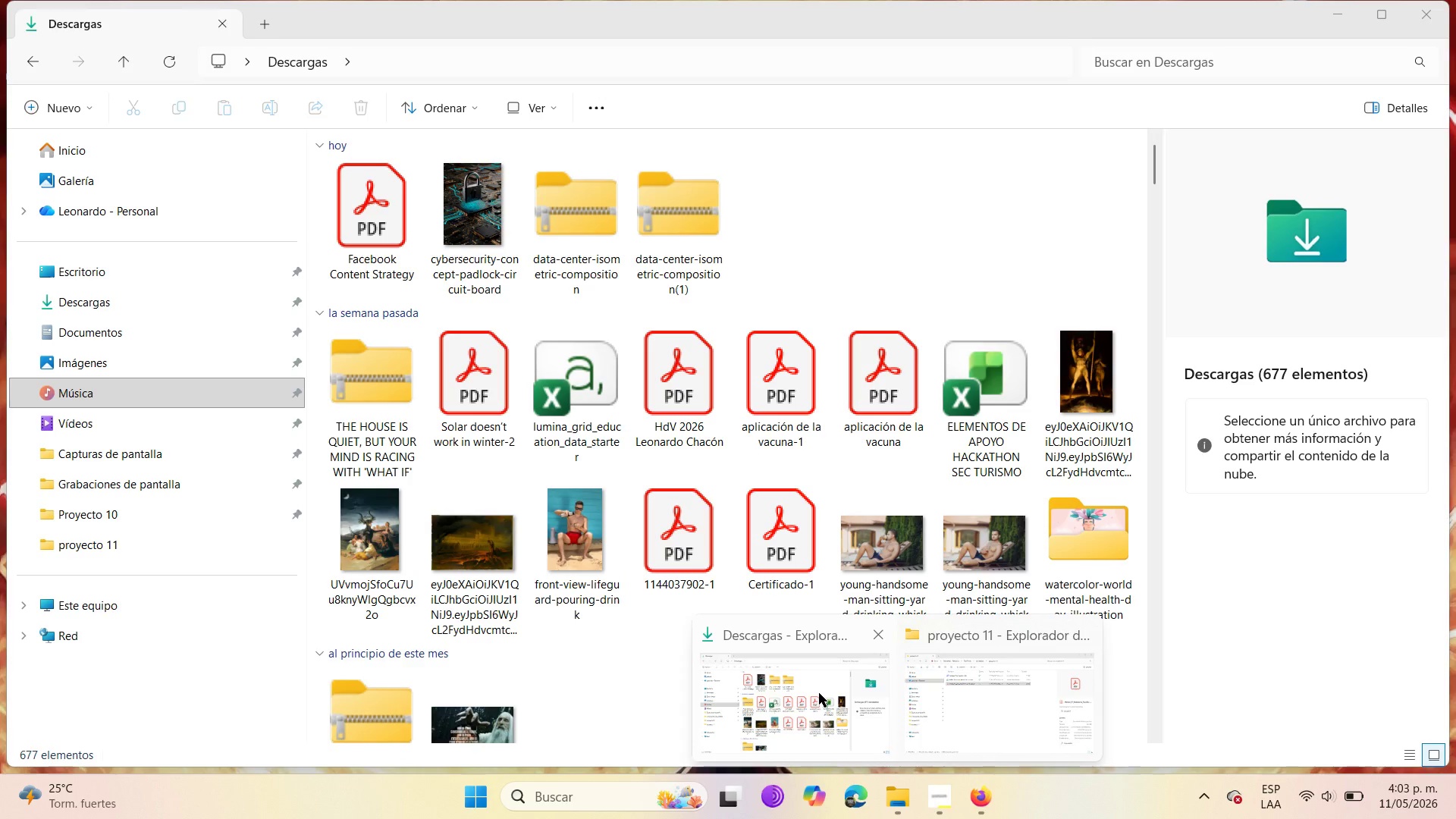 
left_click([819, 693])
 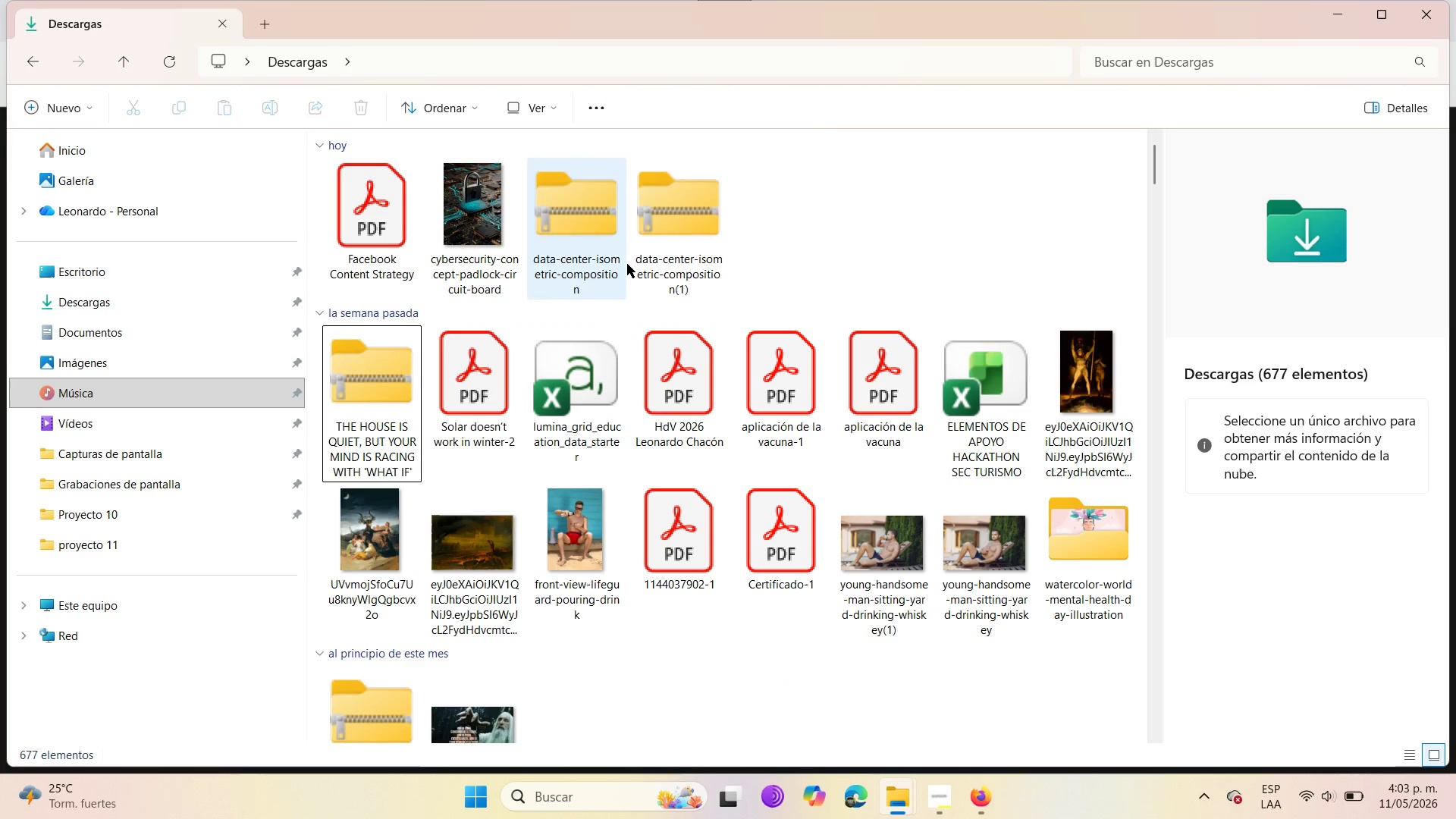 
left_click([701, 270])
 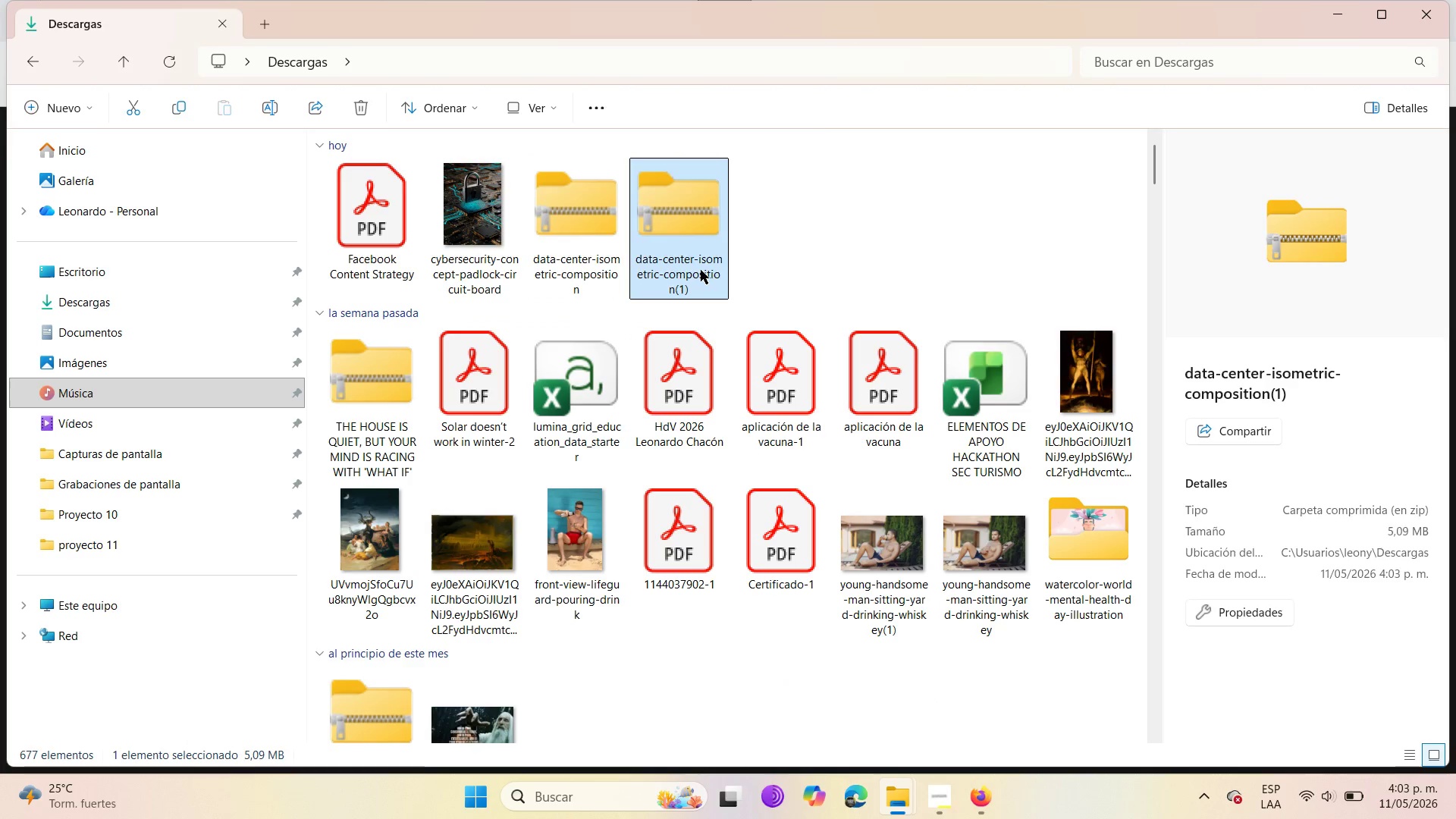 
key(Delete)
 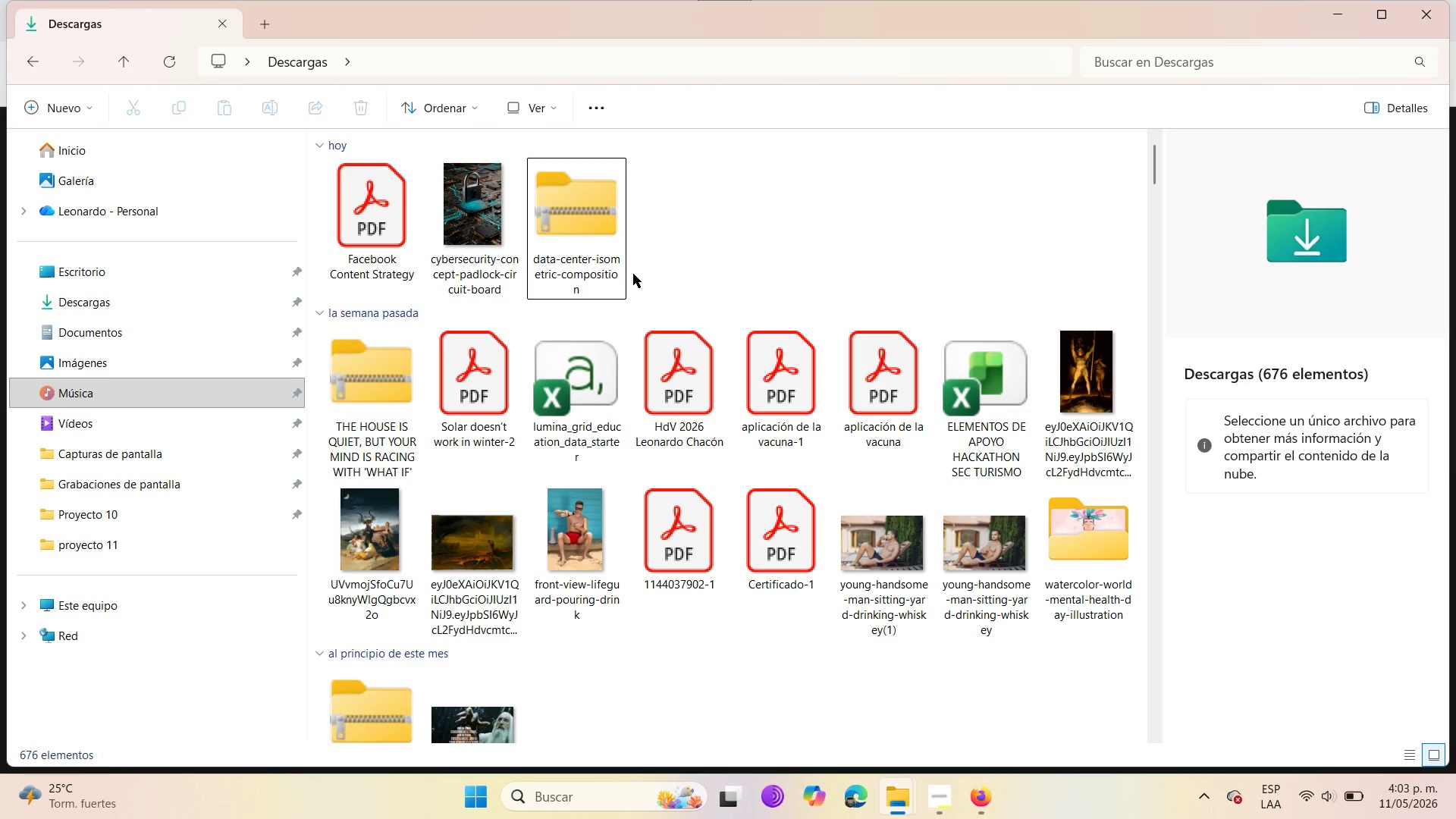 
right_click([587, 271])
 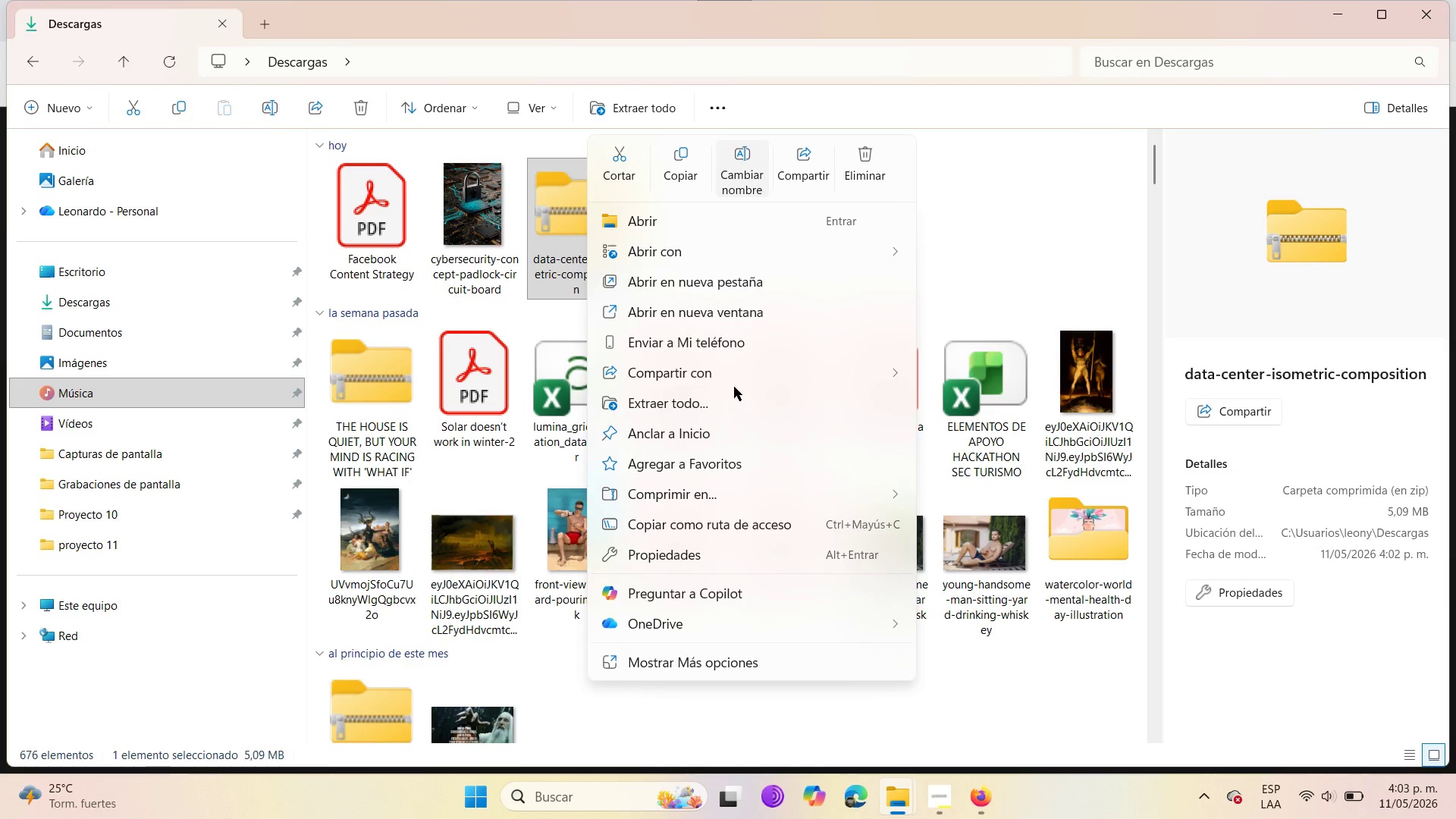 
left_click([660, 403])
 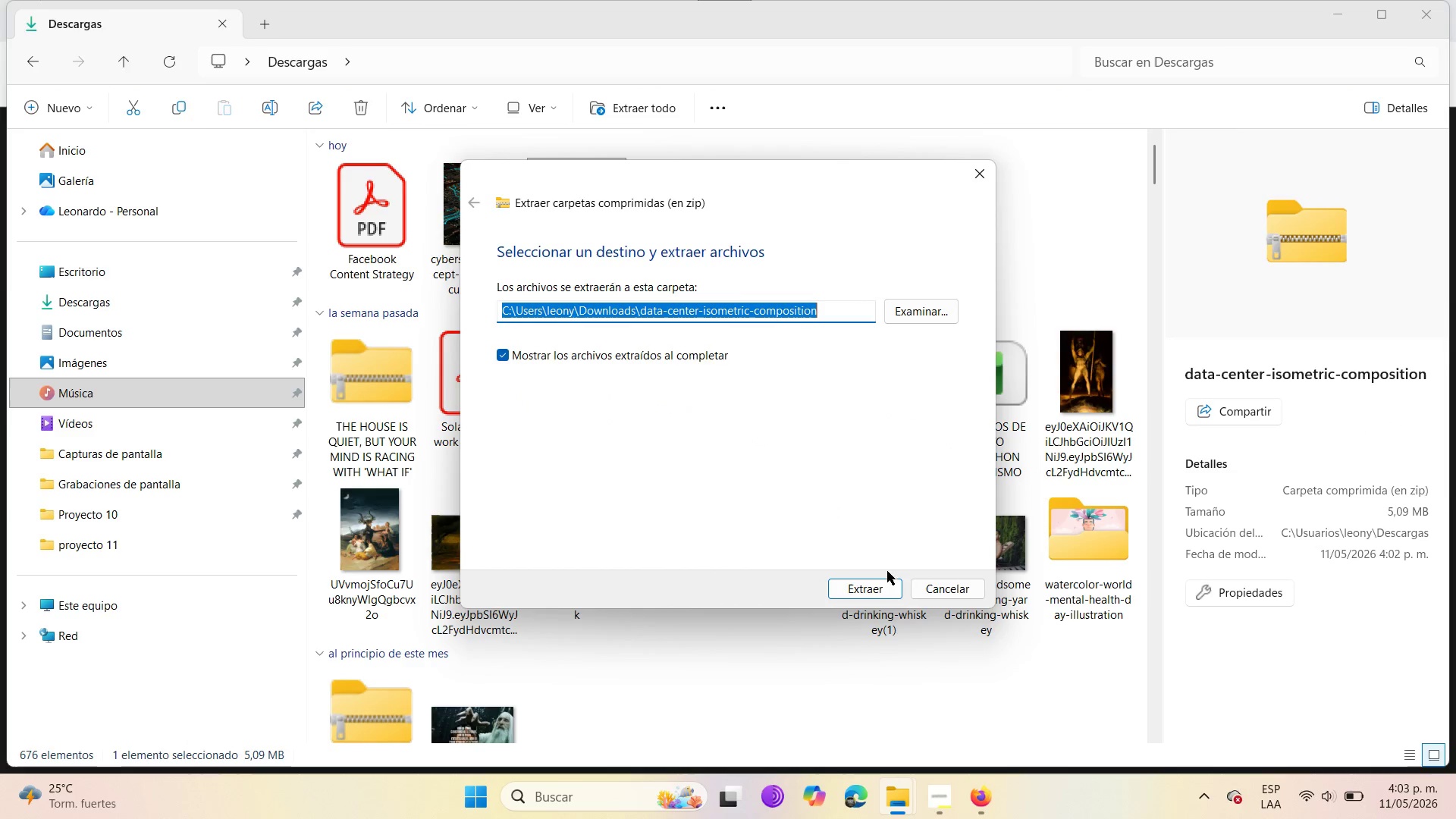 
left_click([862, 590])
 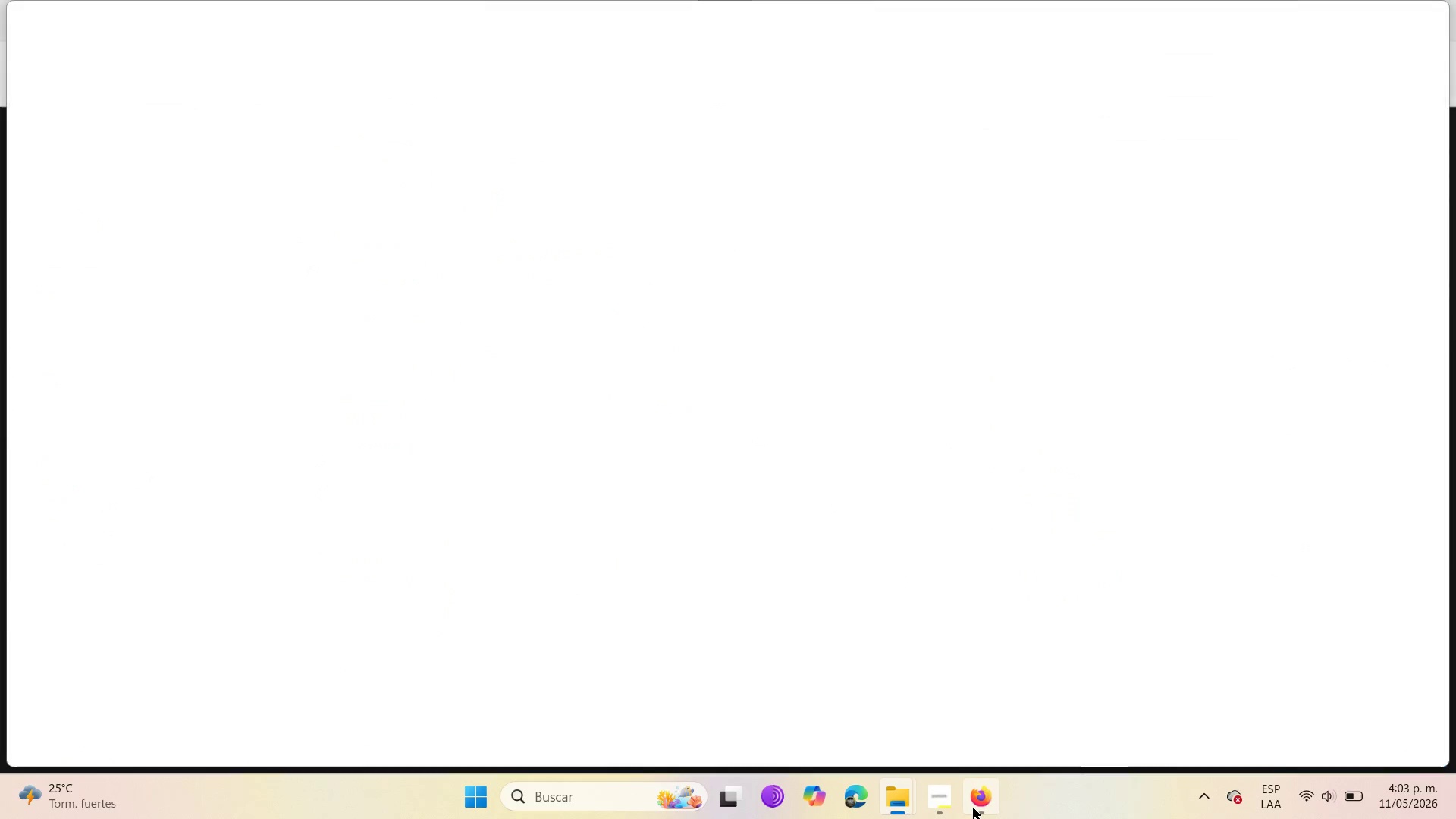 
left_click([973, 808])
 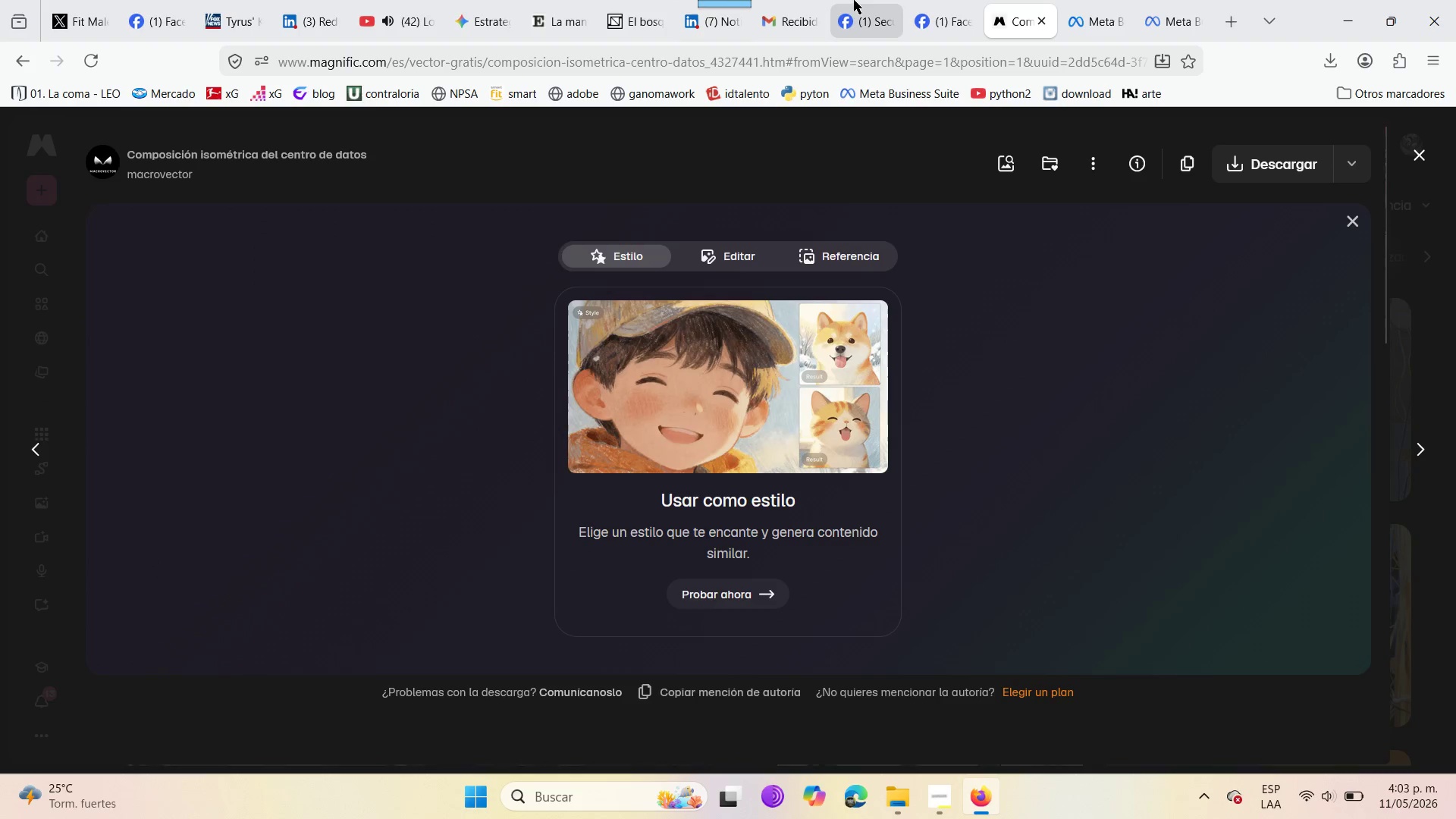 
left_click([868, 0])
 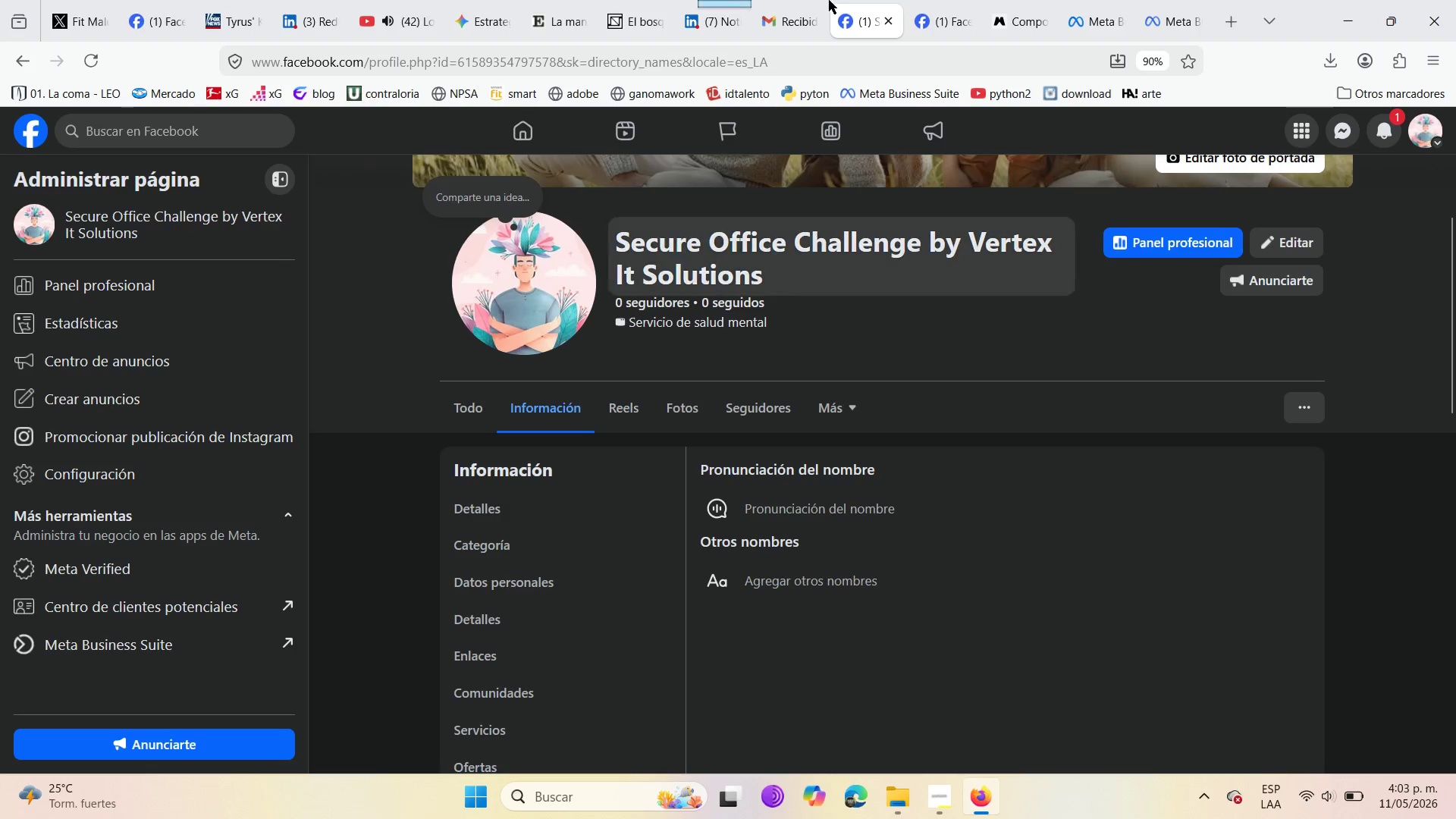 
left_click([932, 0])
 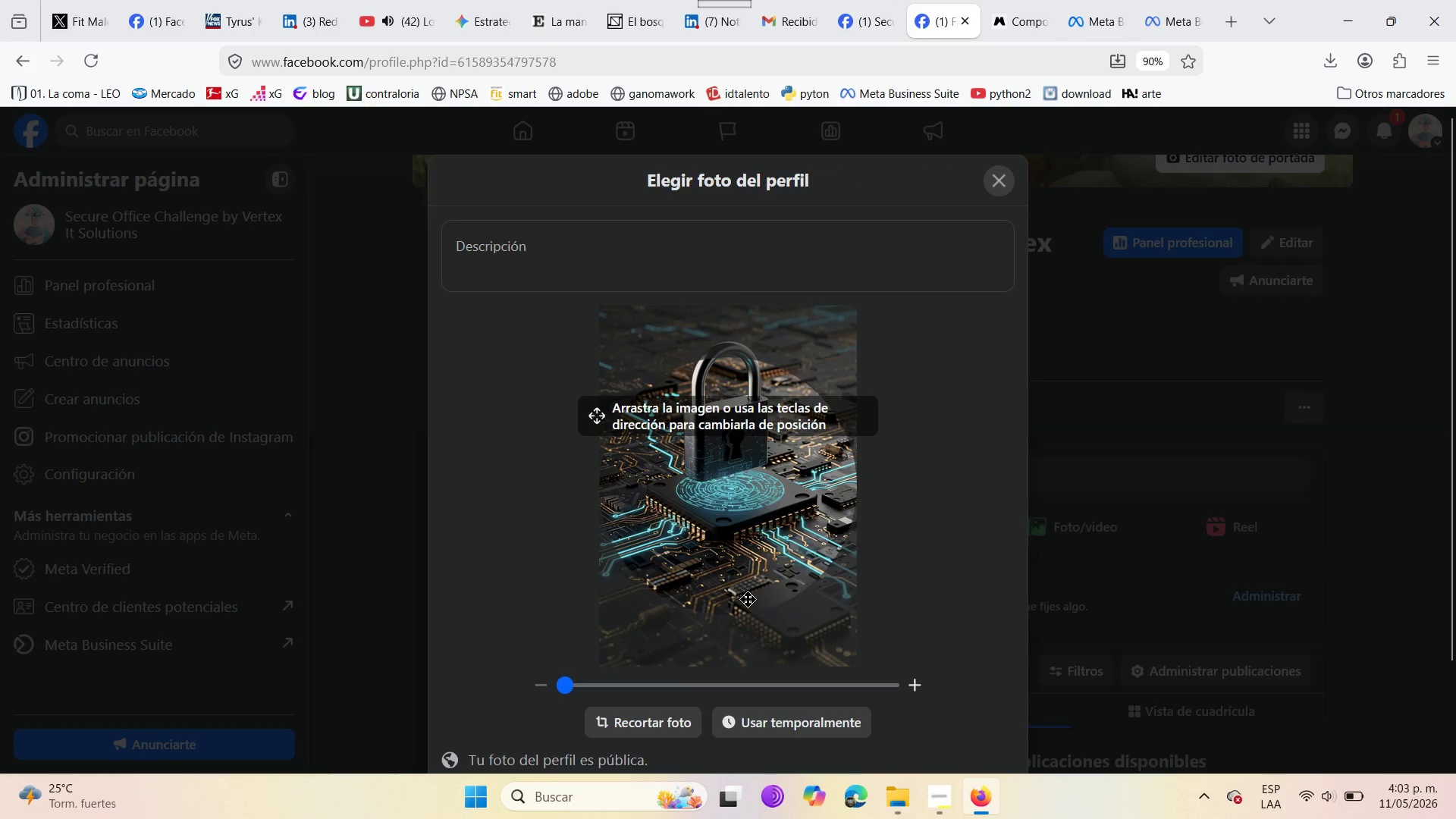 
left_click_drag(start_coordinate=[739, 493], to_coordinate=[752, 541])
 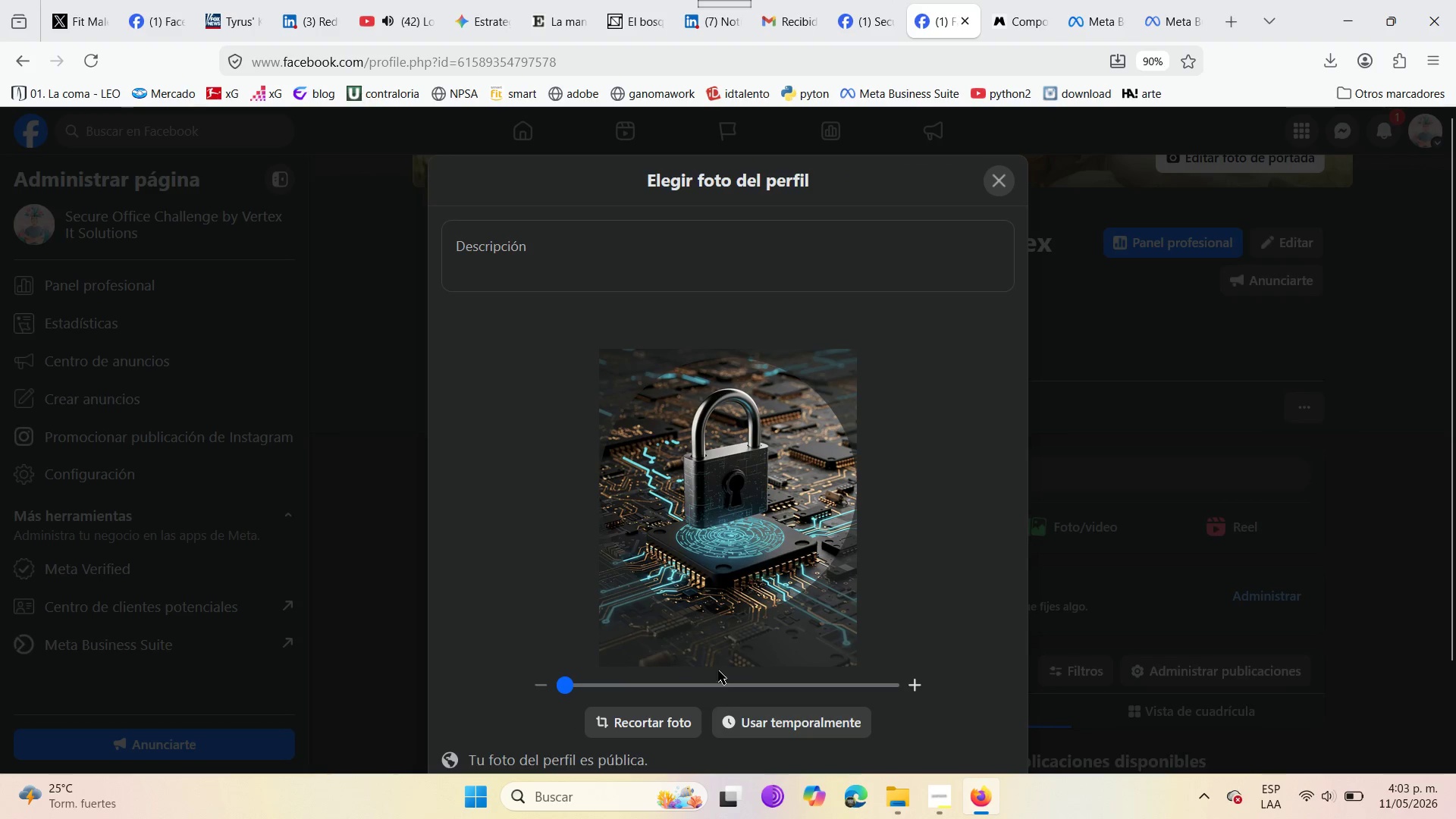 
scroll: coordinate [848, 597], scroll_direction: down, amount: 2.0
 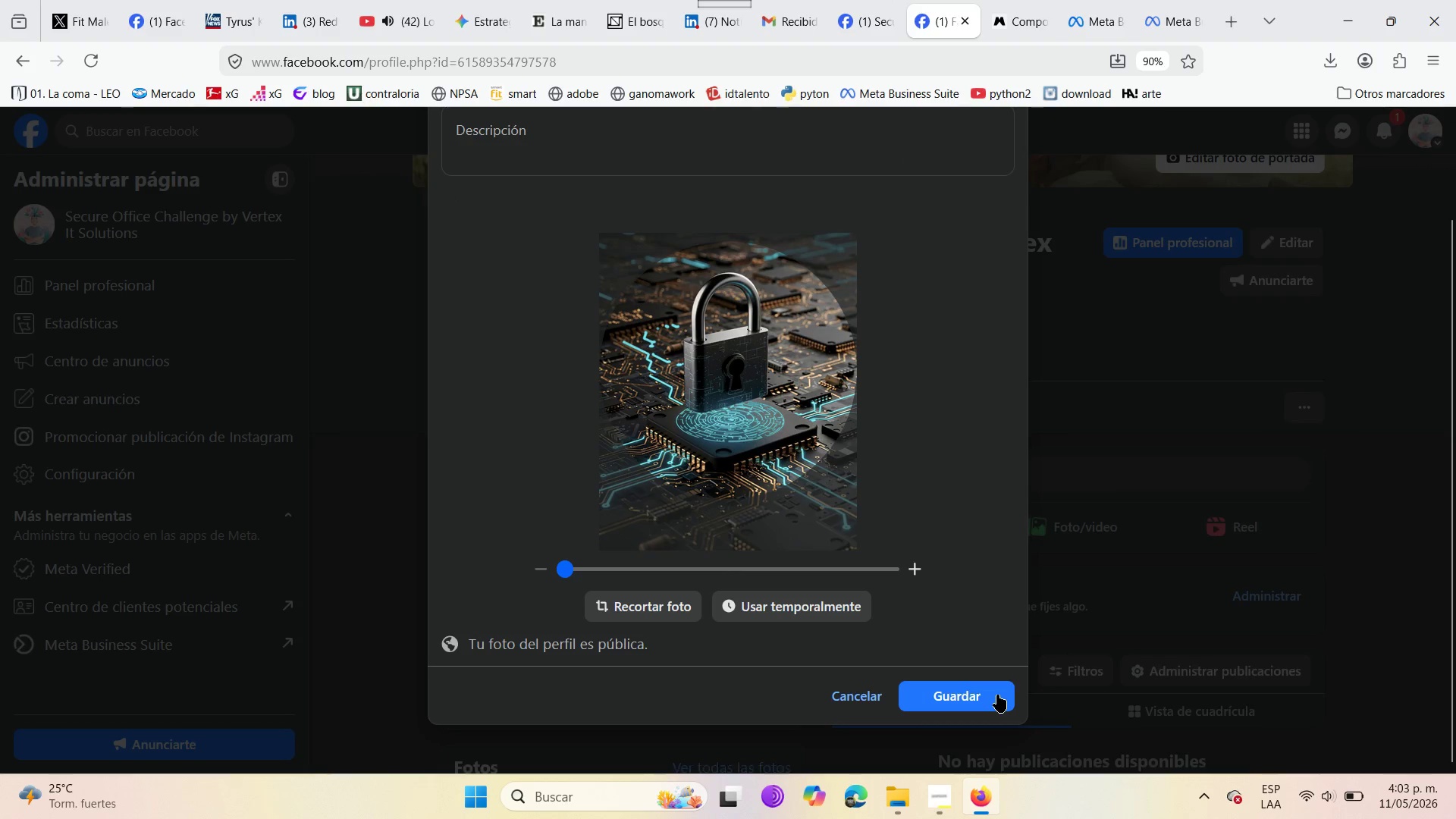 
left_click([994, 695])
 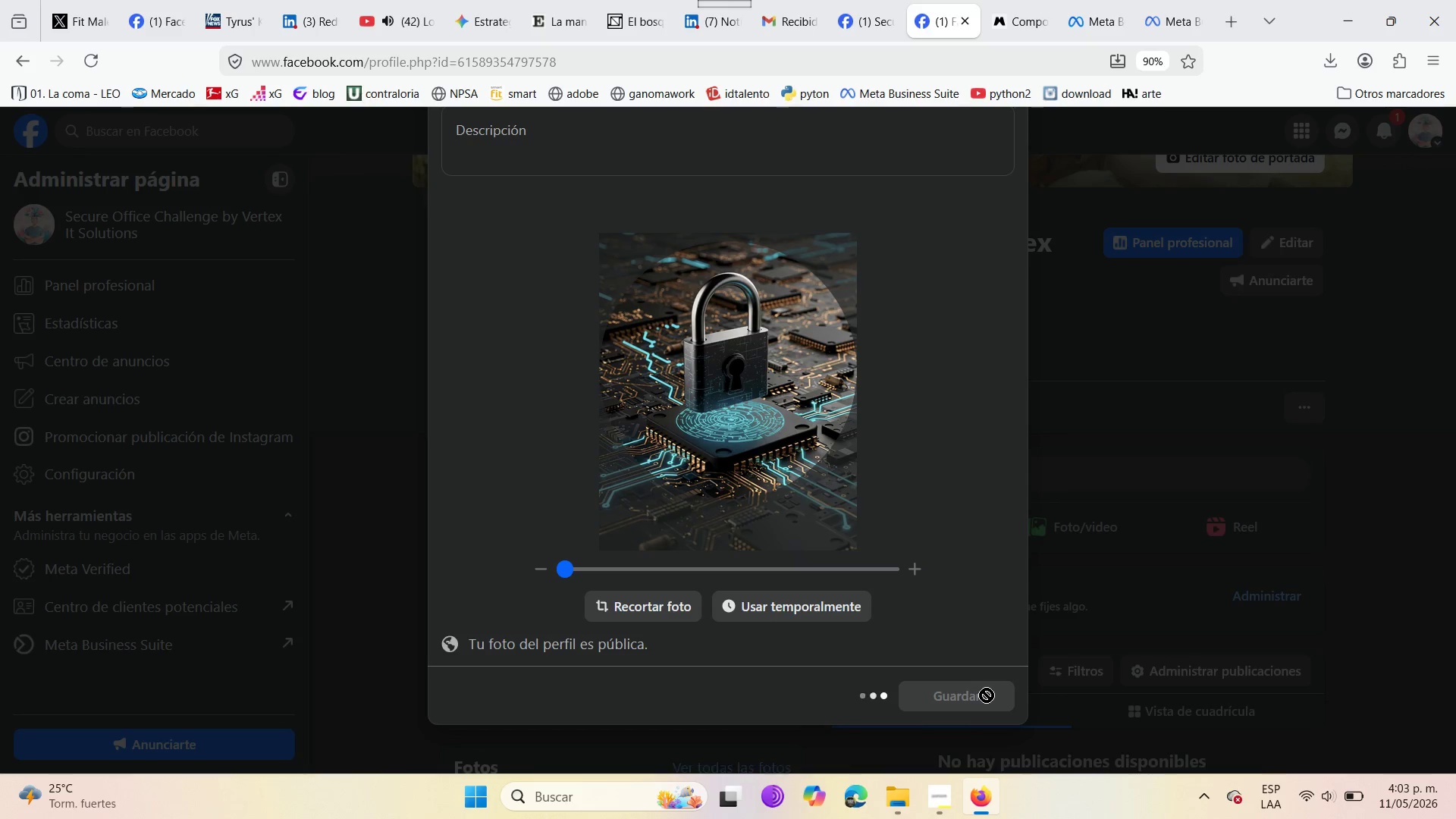 
wait(7.73)
 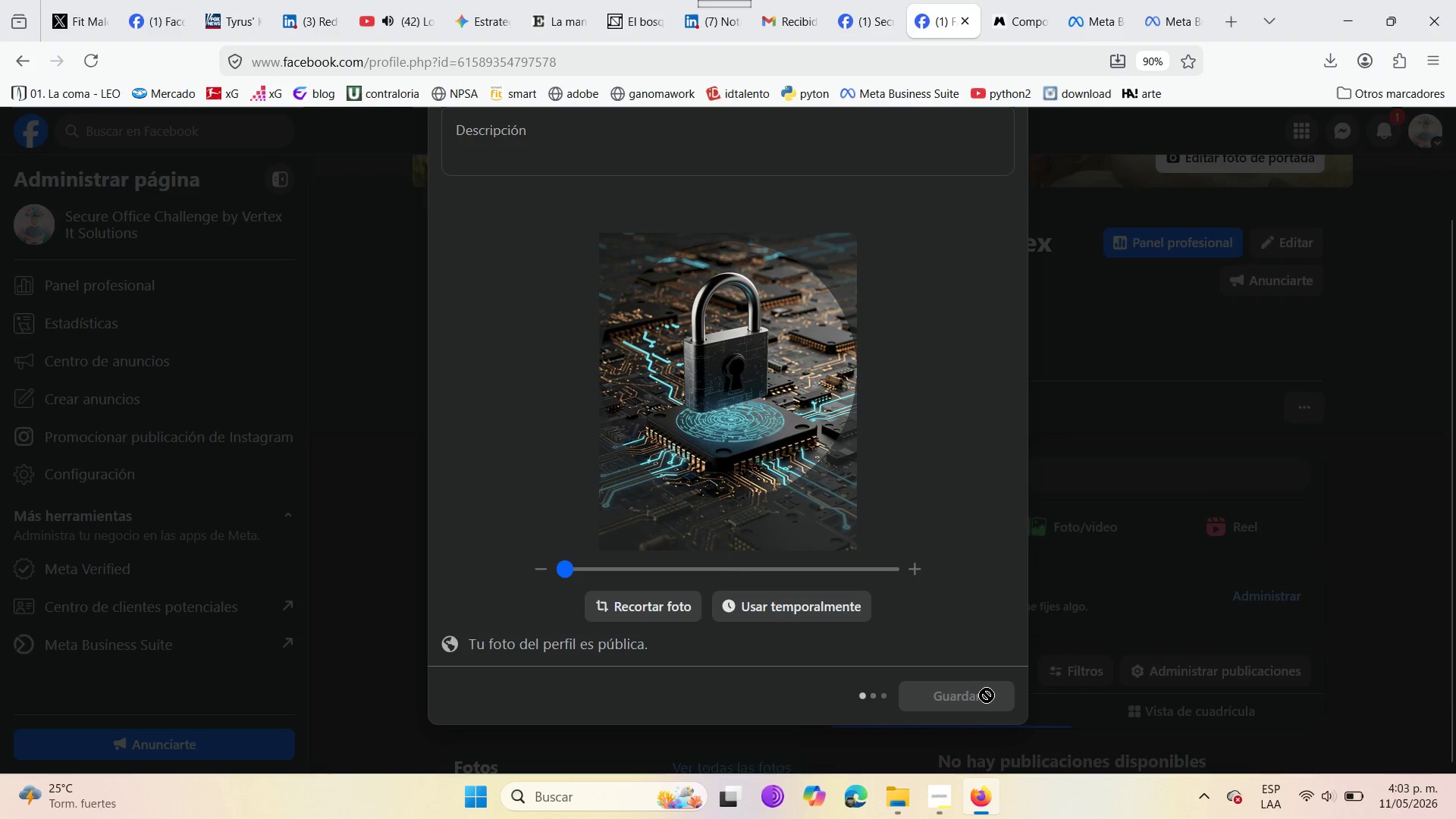 
left_click([864, 0])
 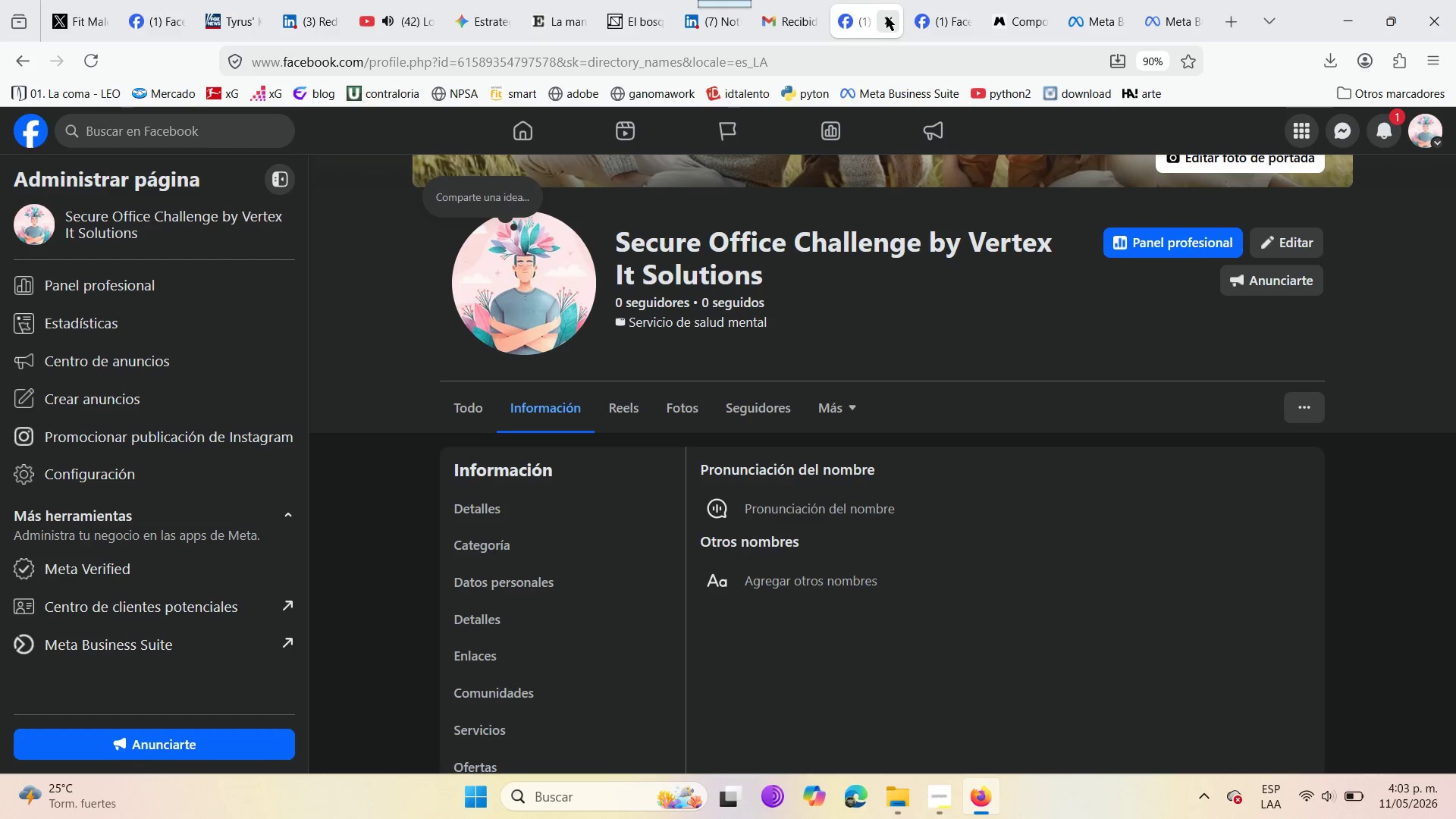 
left_click([889, 19])
 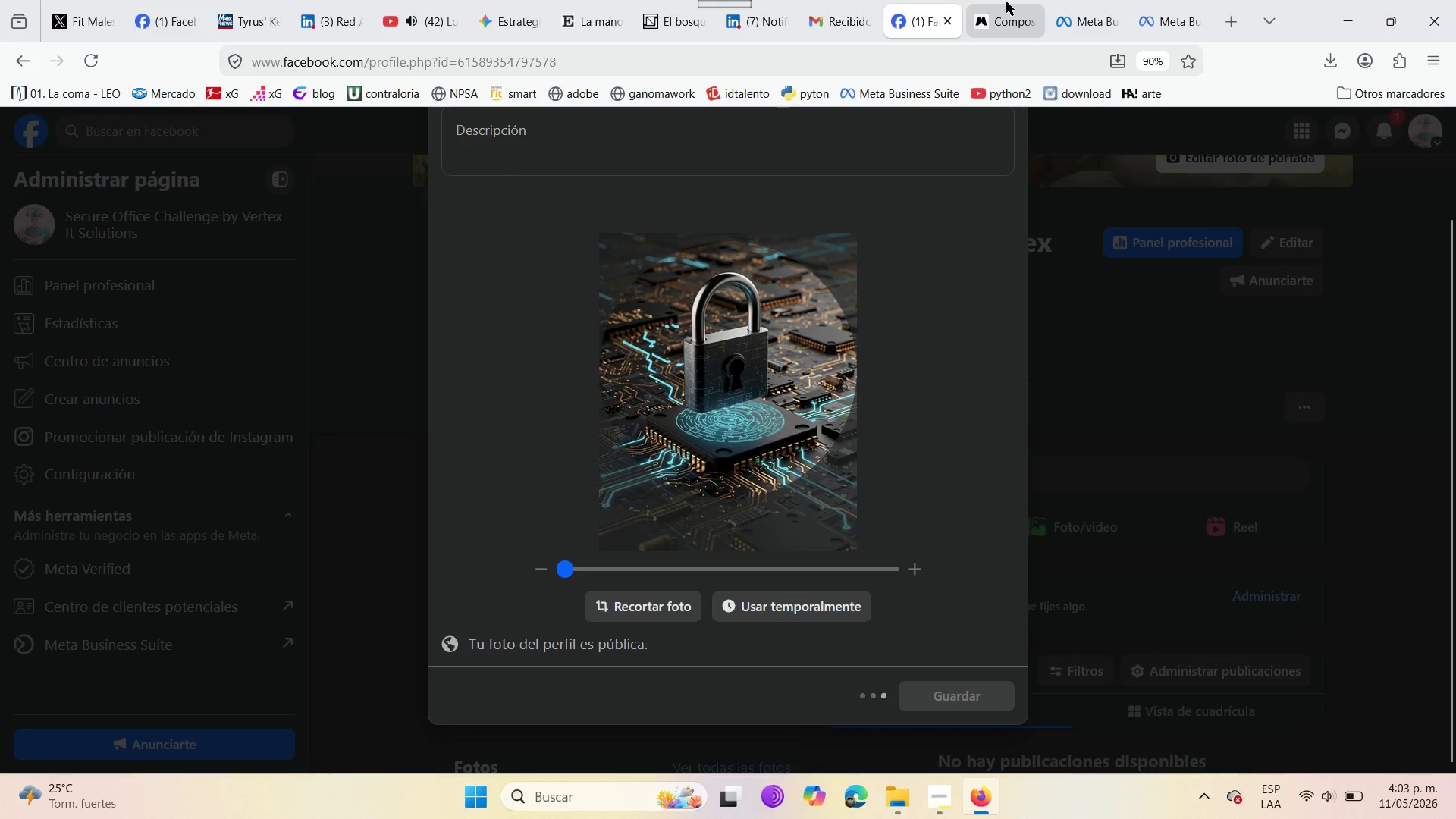 
left_click([1078, 0])
 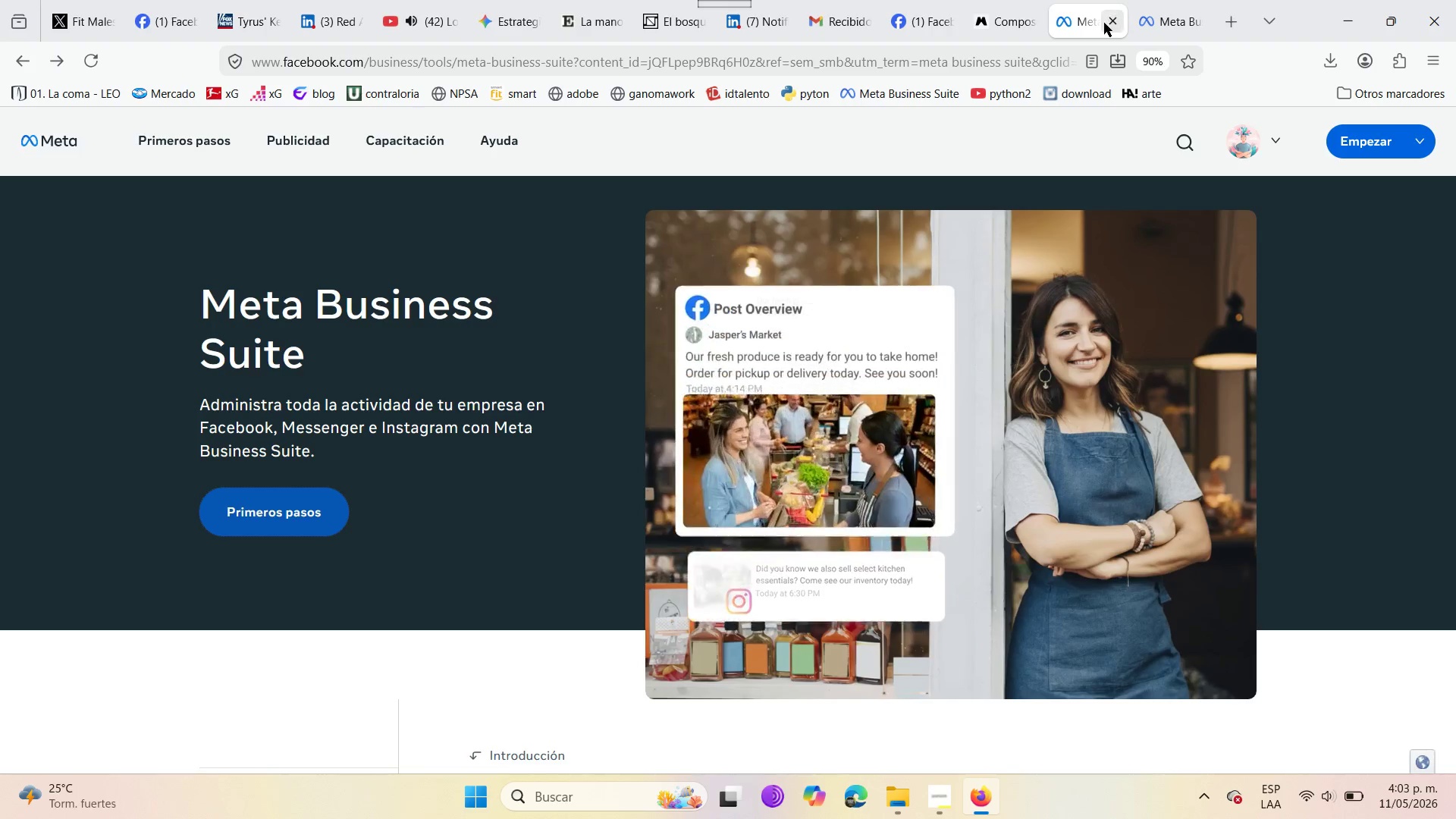 
left_click([1104, 27])
 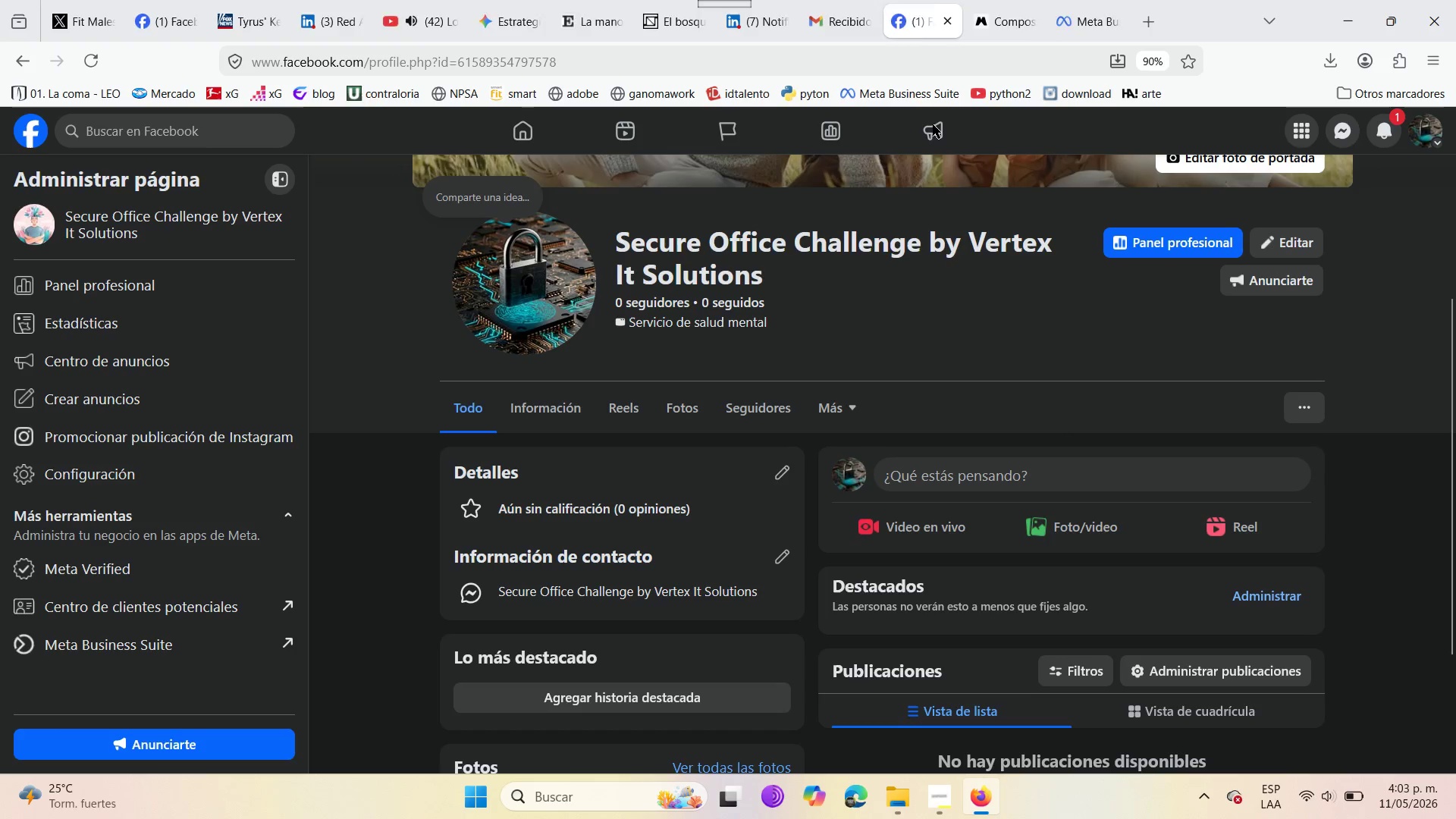 
wait(5.02)
 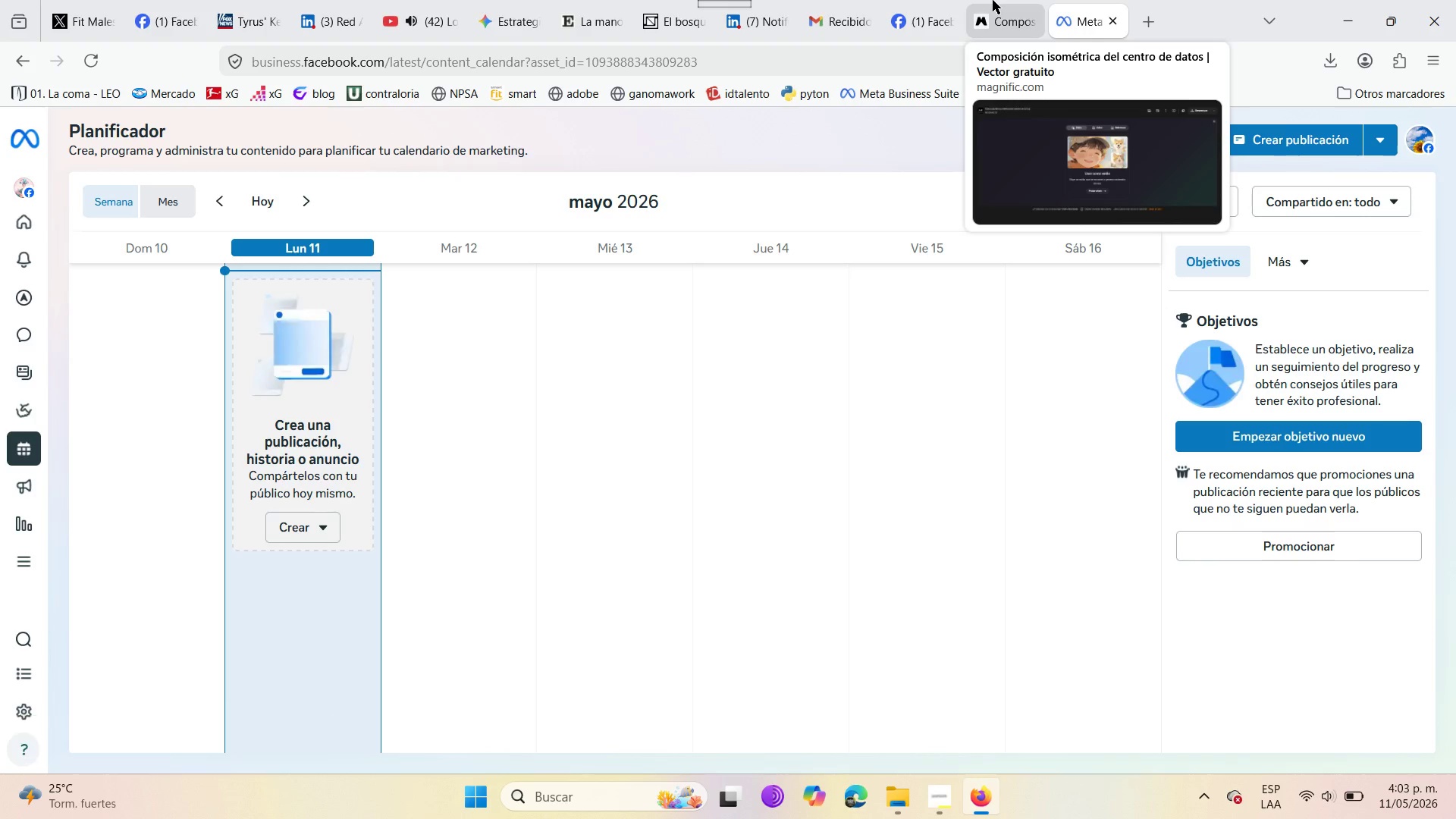 
scroll: coordinate [1040, 431], scroll_direction: up, amount: 3.0
 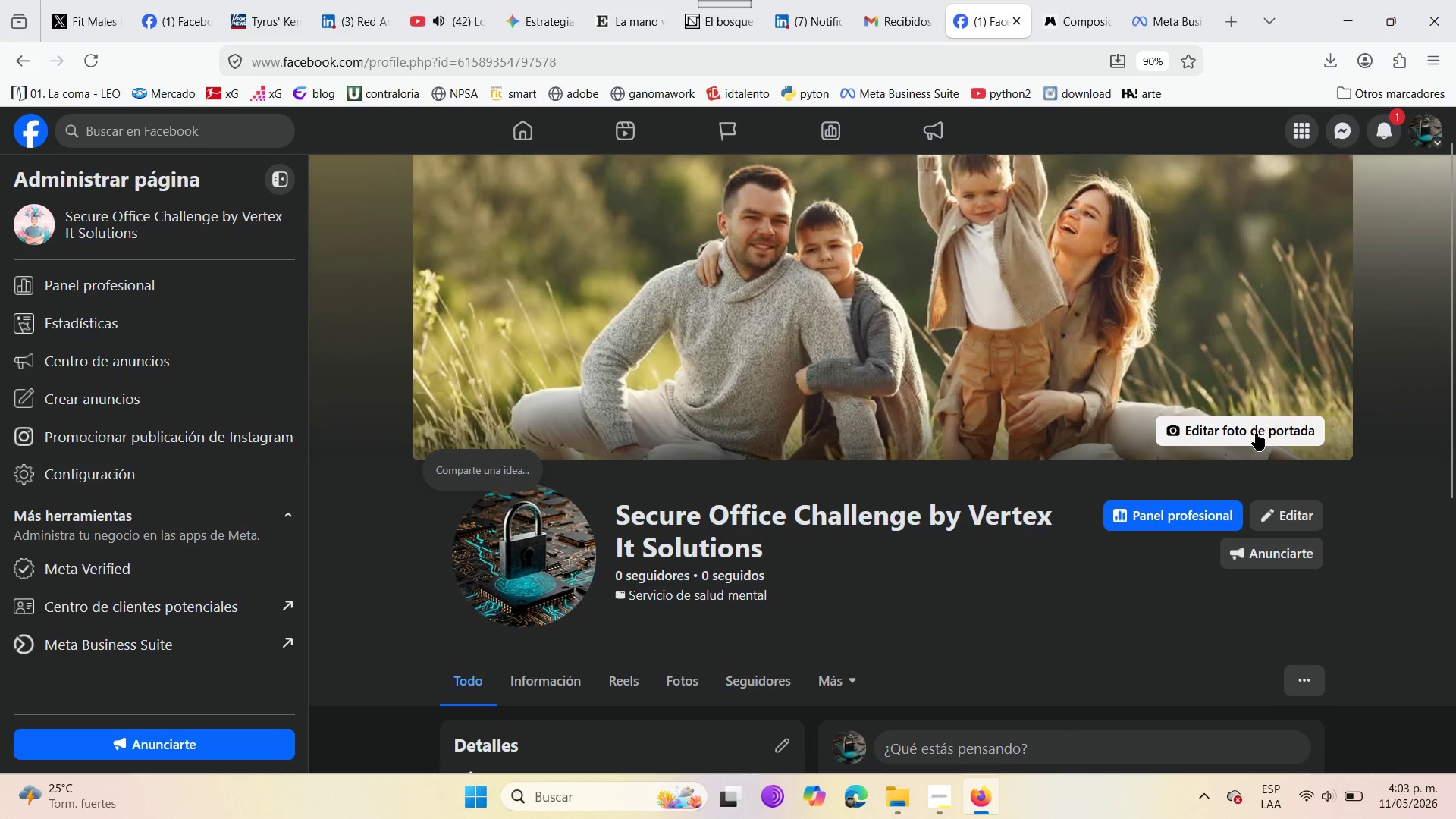 
left_click([1256, 433])
 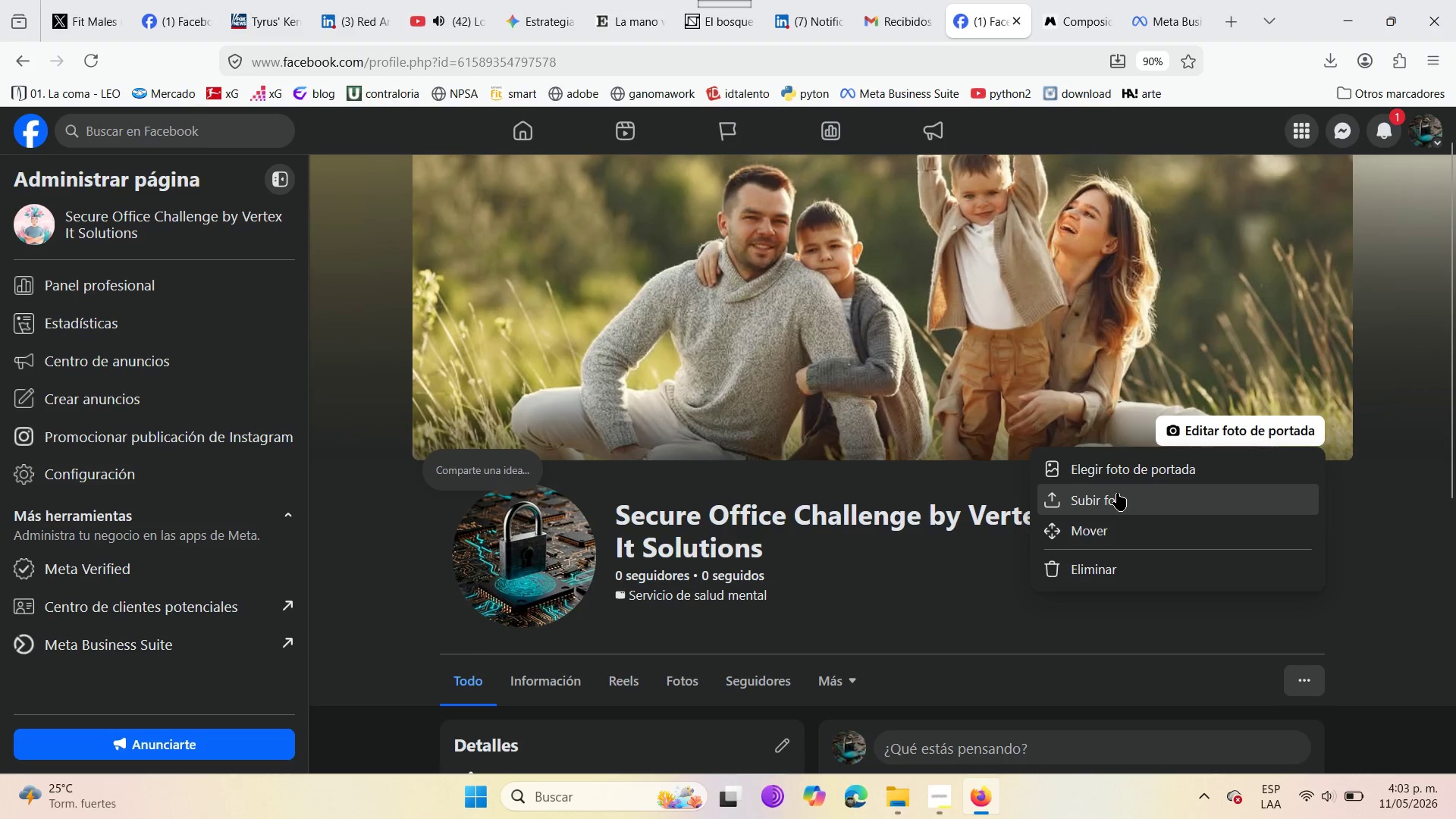 
left_click([1117, 493])
 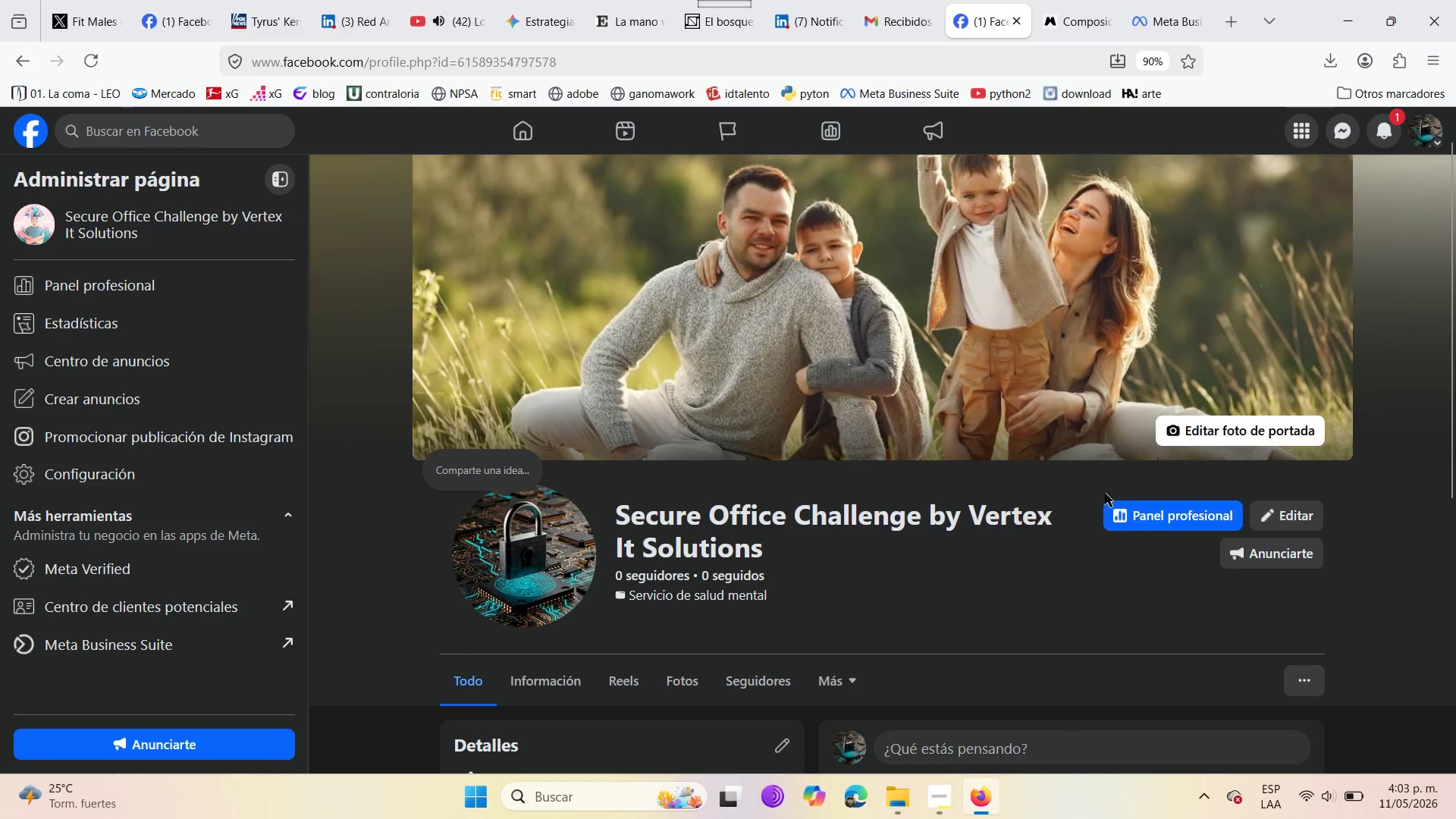 
mouse_move([1093, 493])
 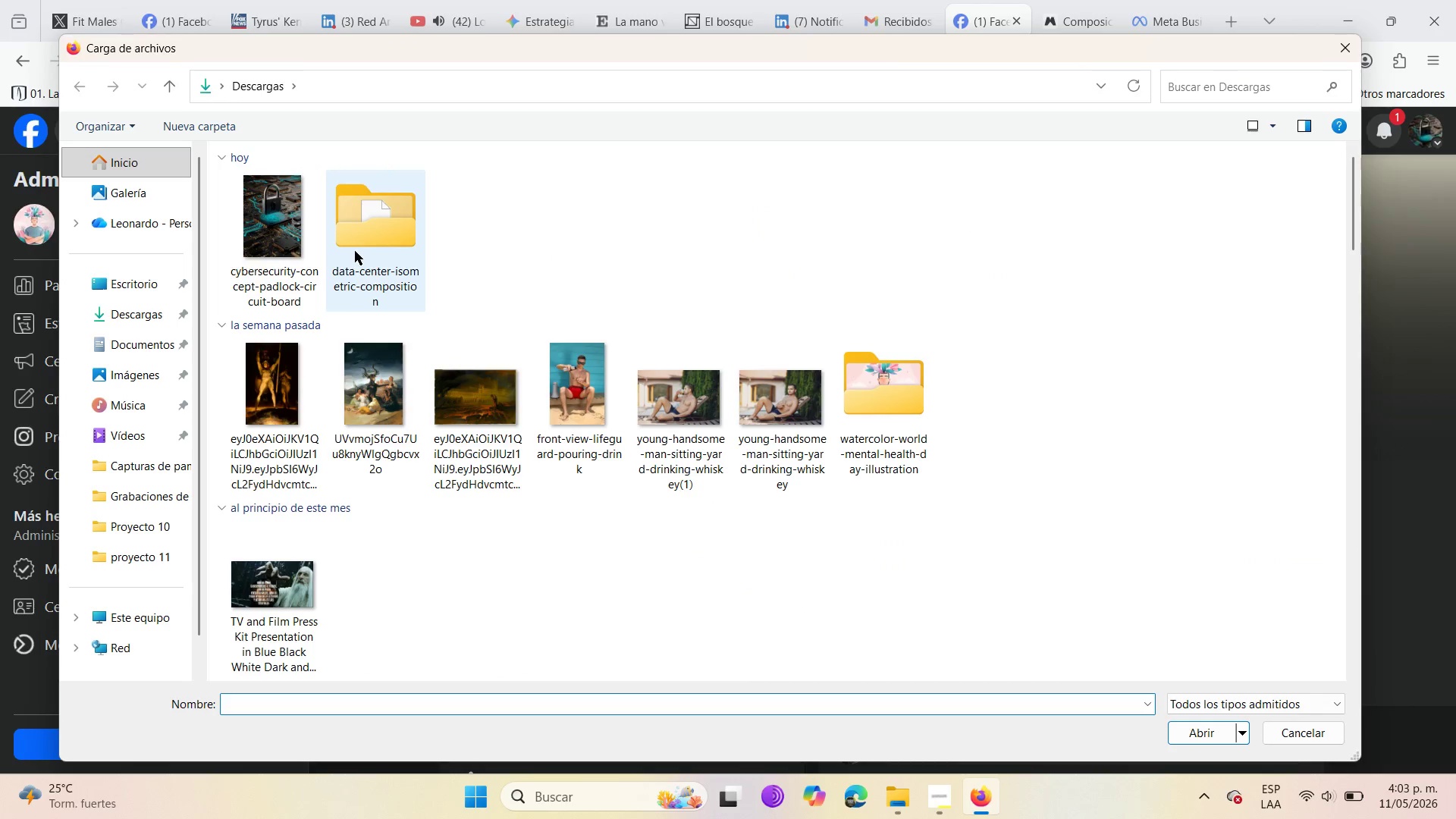 
double_click([363, 251])
 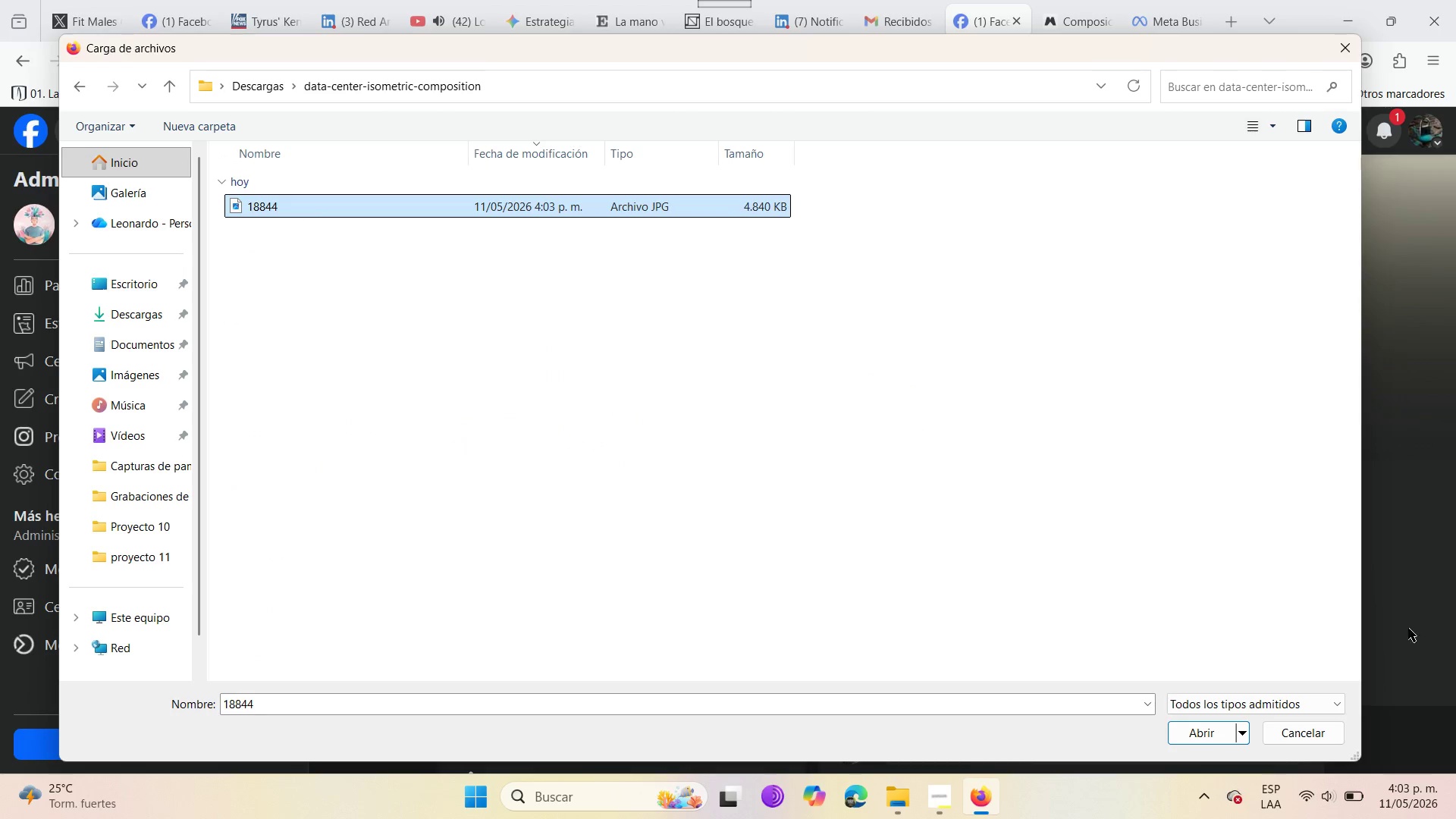 
left_click([1204, 741])
 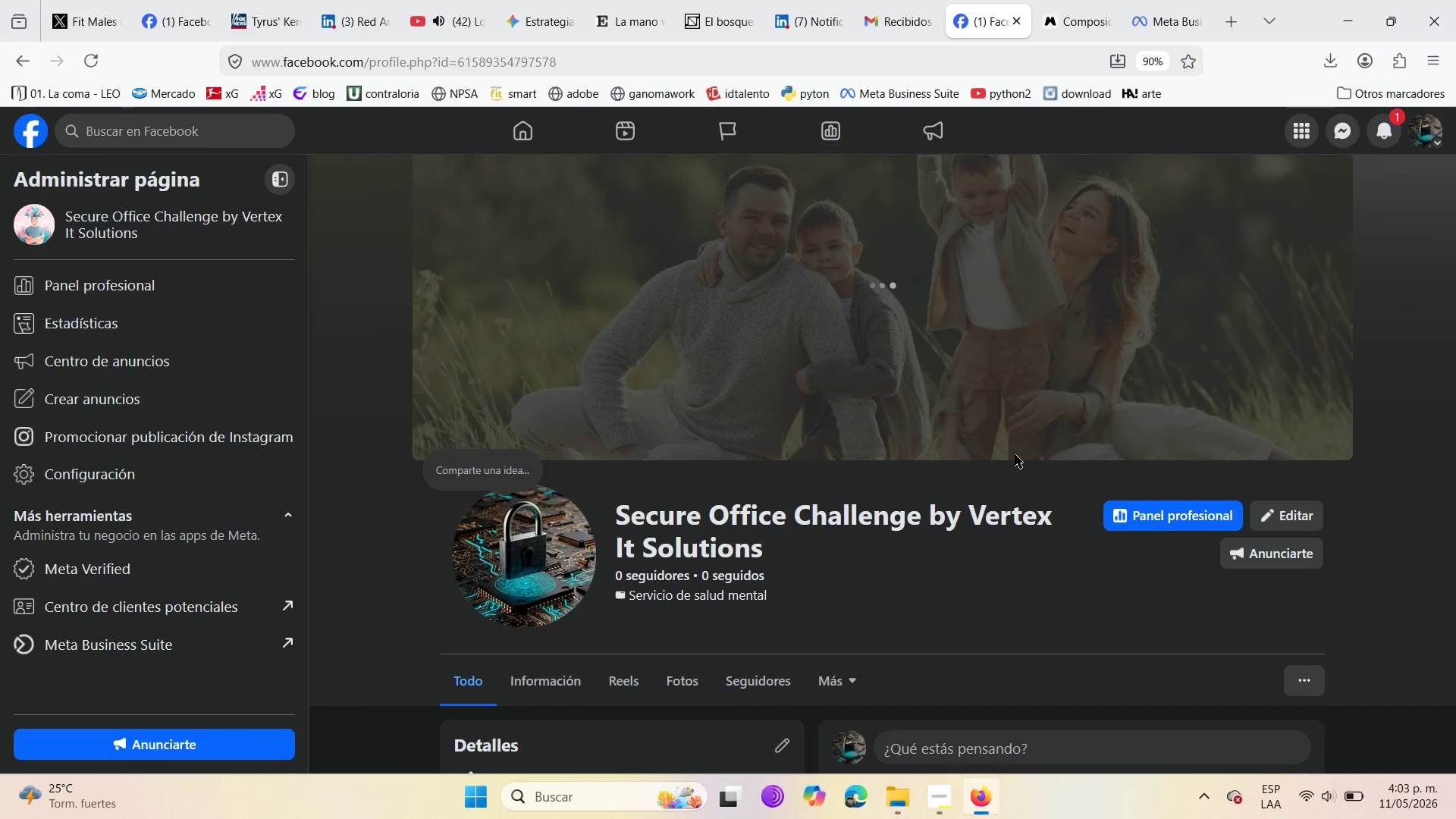 
wait(6.48)
 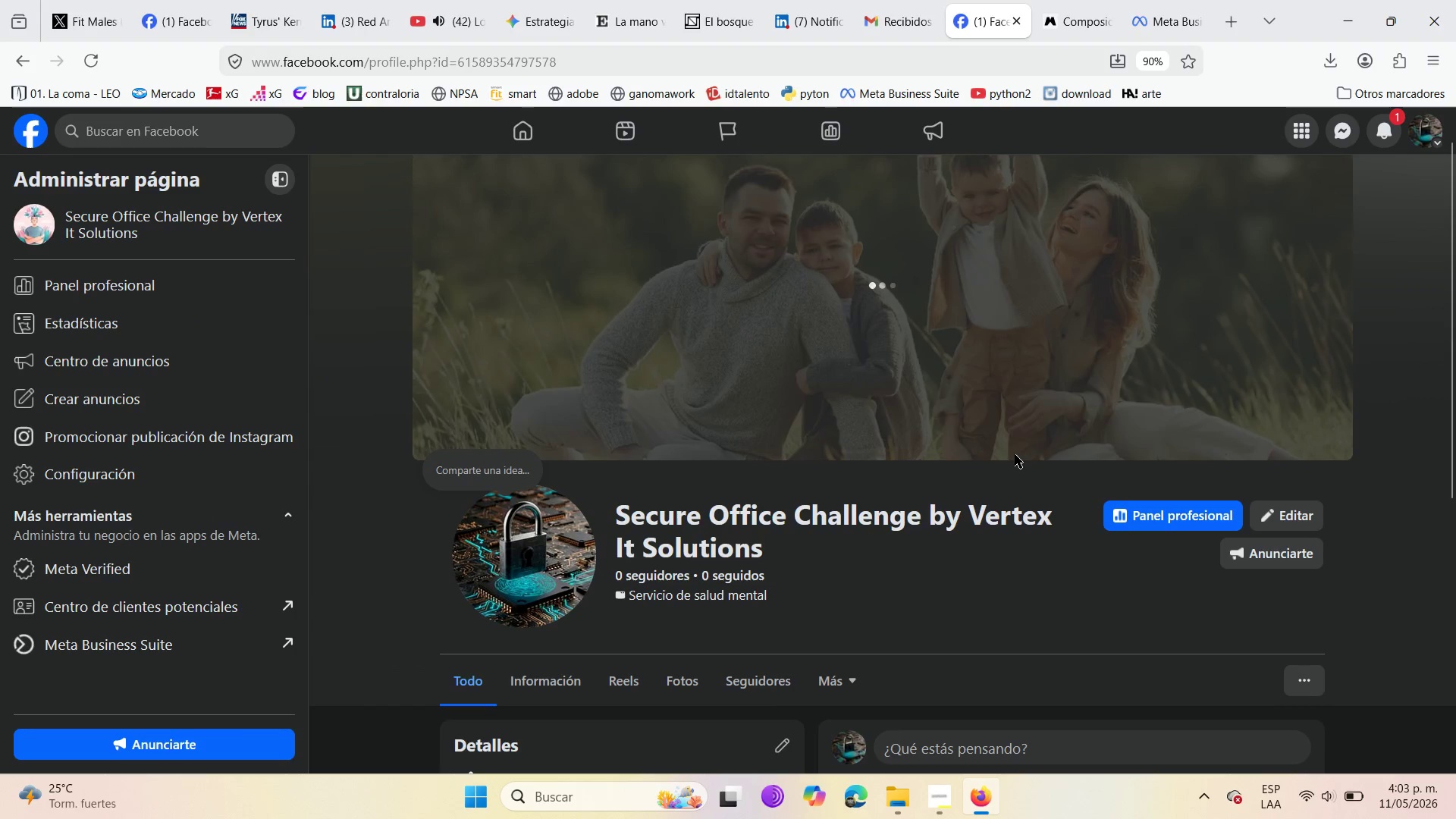 
left_click_drag(start_coordinate=[532, 285], to_coordinate=[596, 490])
 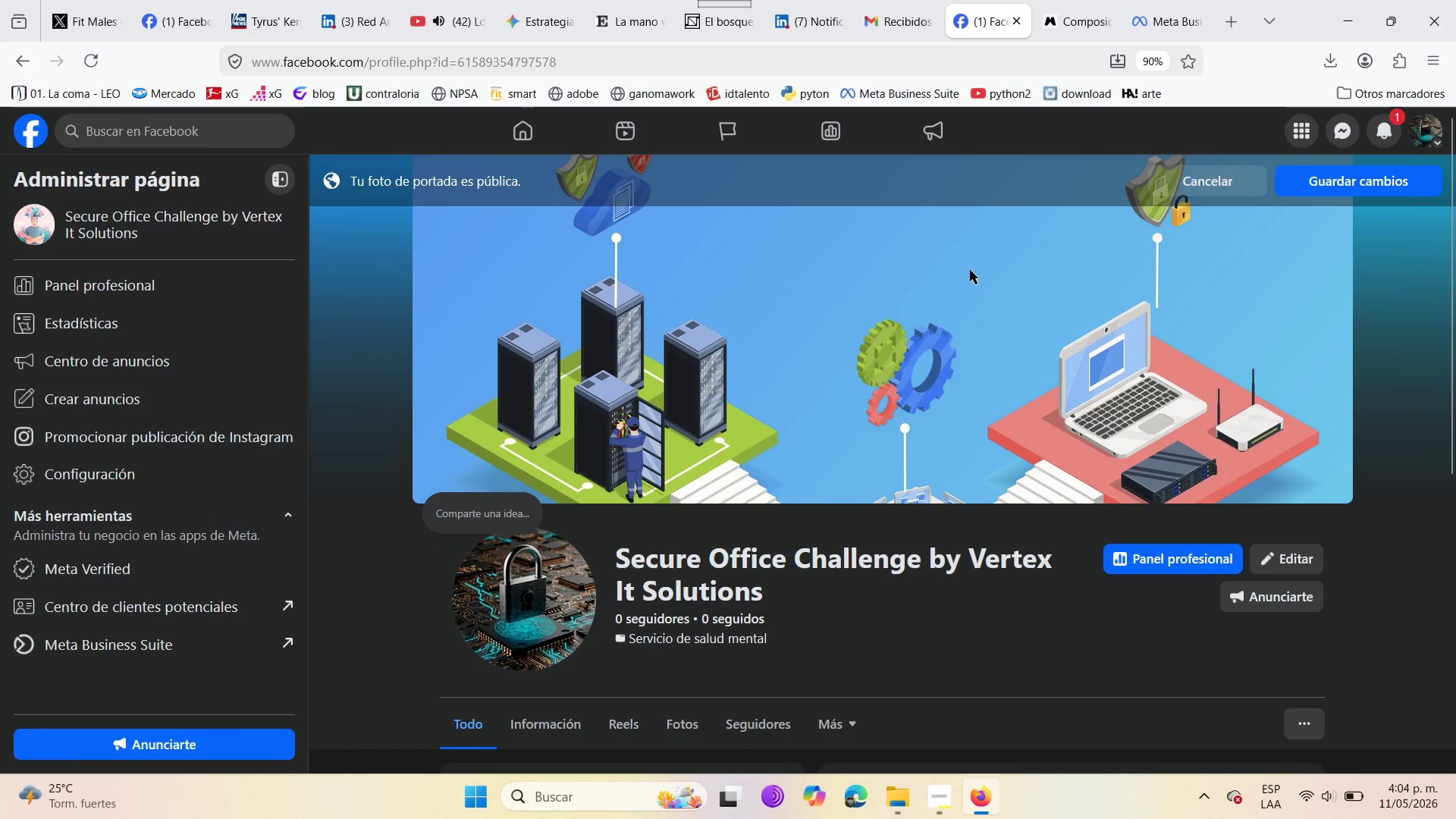 
left_click_drag(start_coordinate=[958, 271], to_coordinate=[981, 429])
 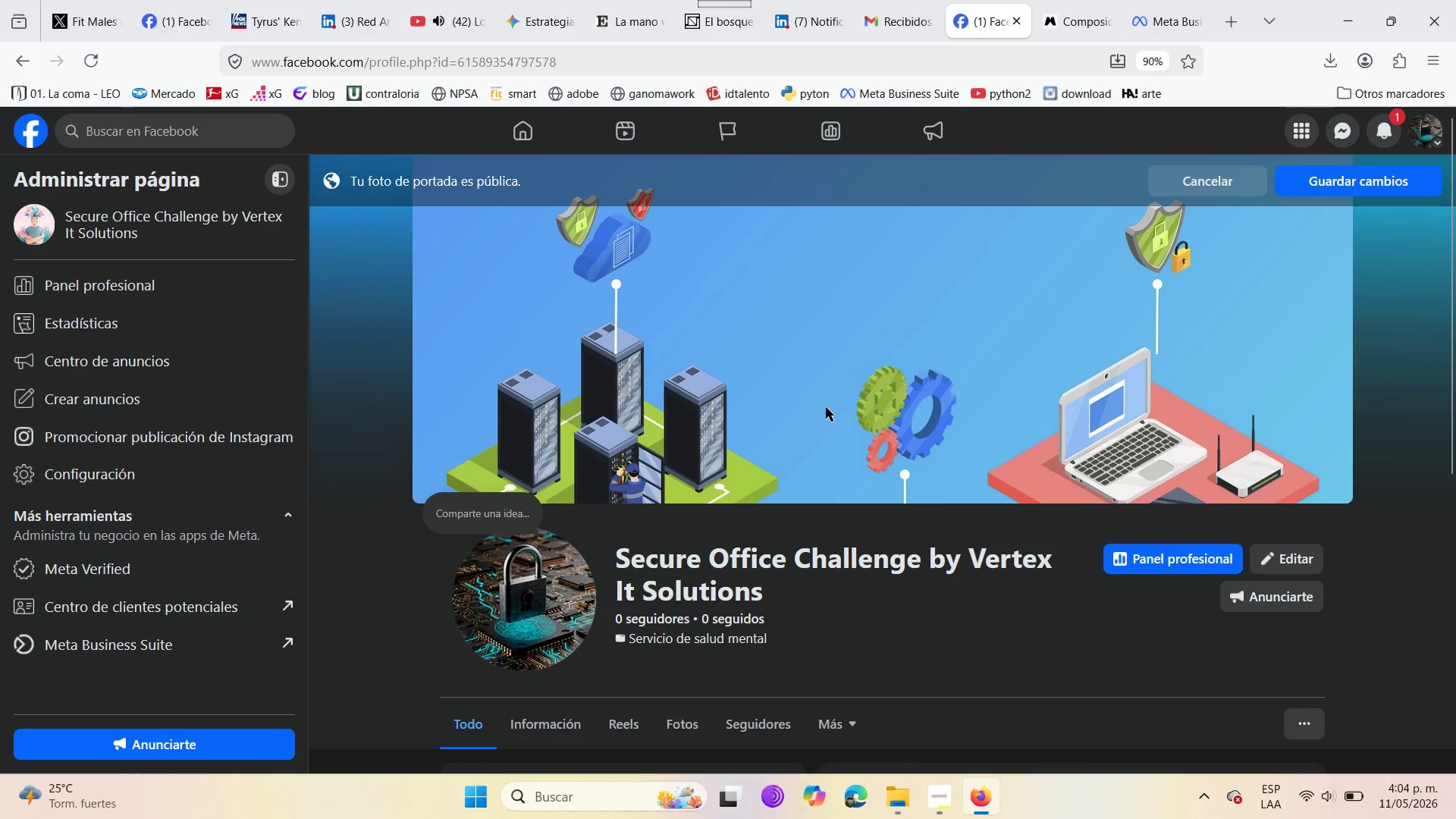 
left_click_drag(start_coordinate=[843, 430], to_coordinate=[920, 194])
 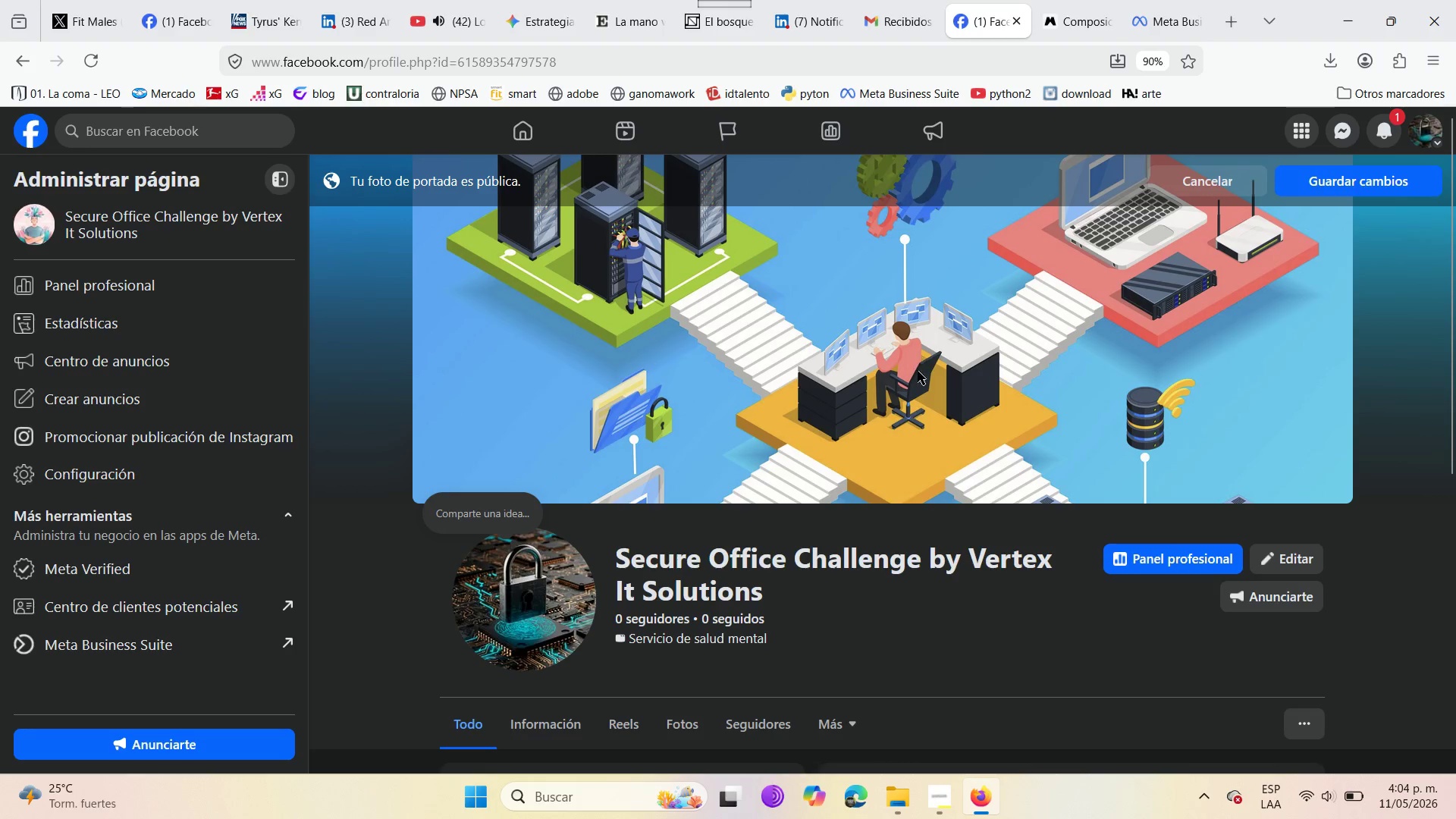 
left_click_drag(start_coordinate=[918, 372], to_coordinate=[959, 347])
 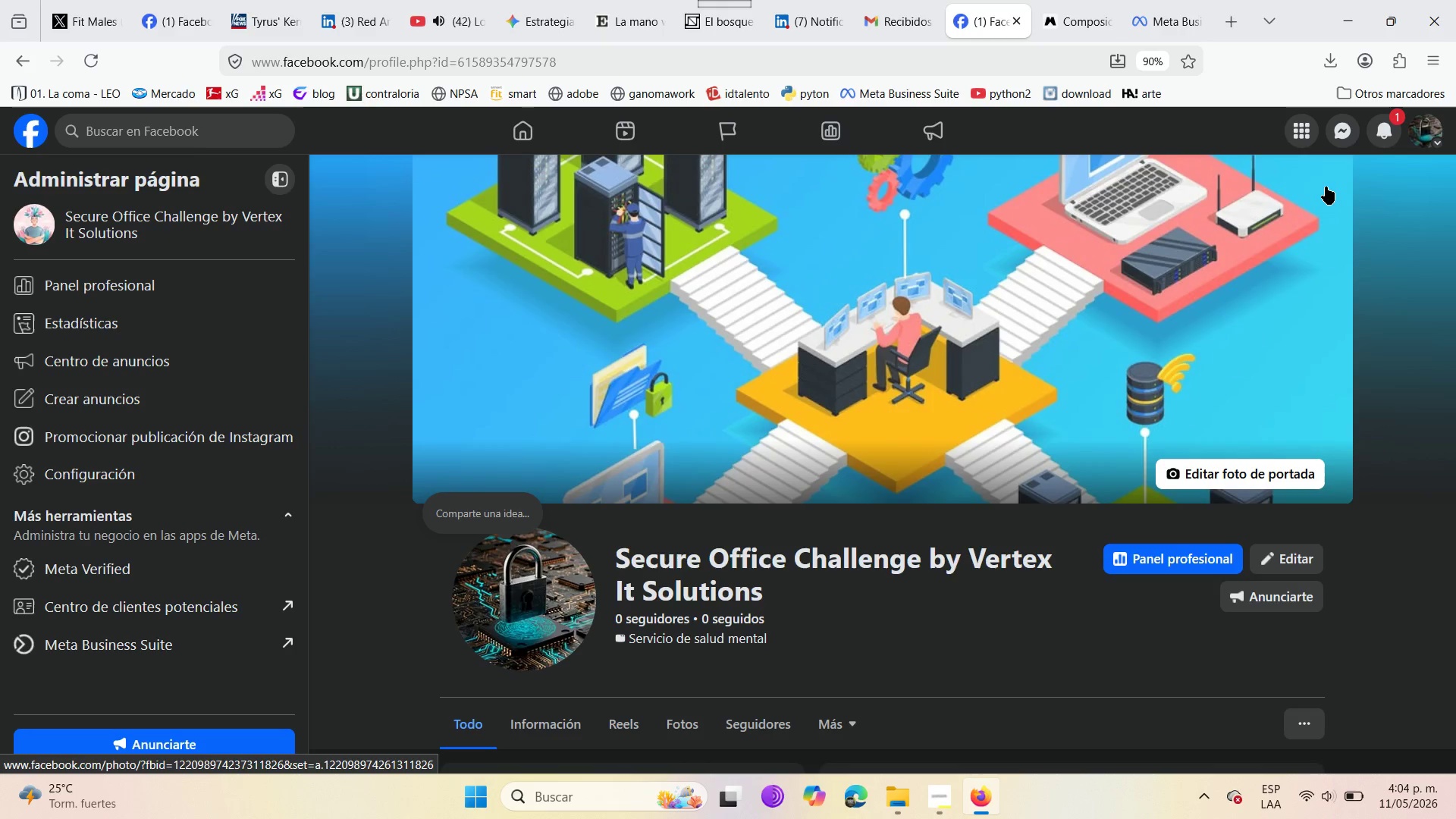 
wait(10.73)
 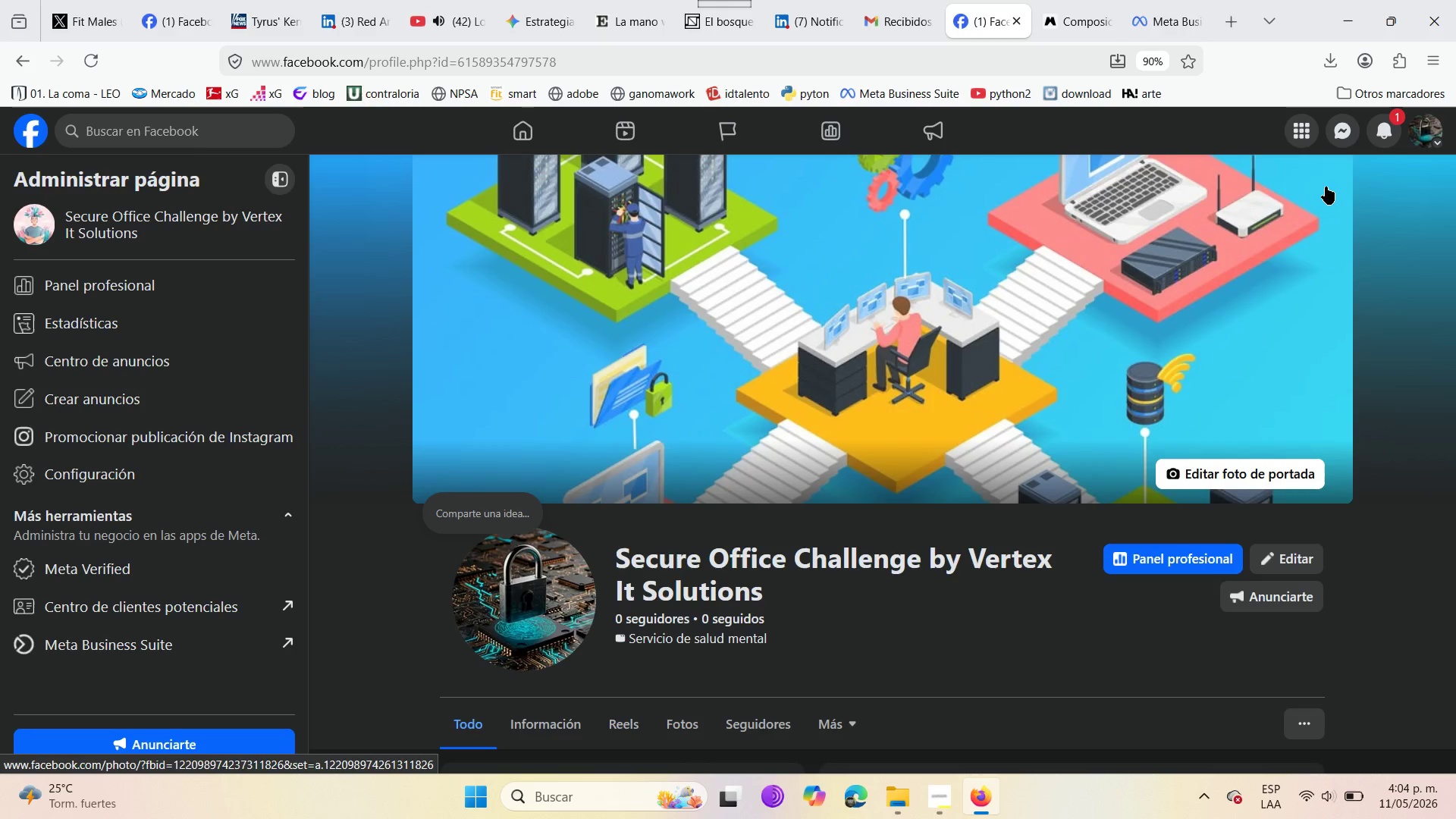 
scroll: coordinate [791, 608], scroll_direction: down, amount: 5.0
 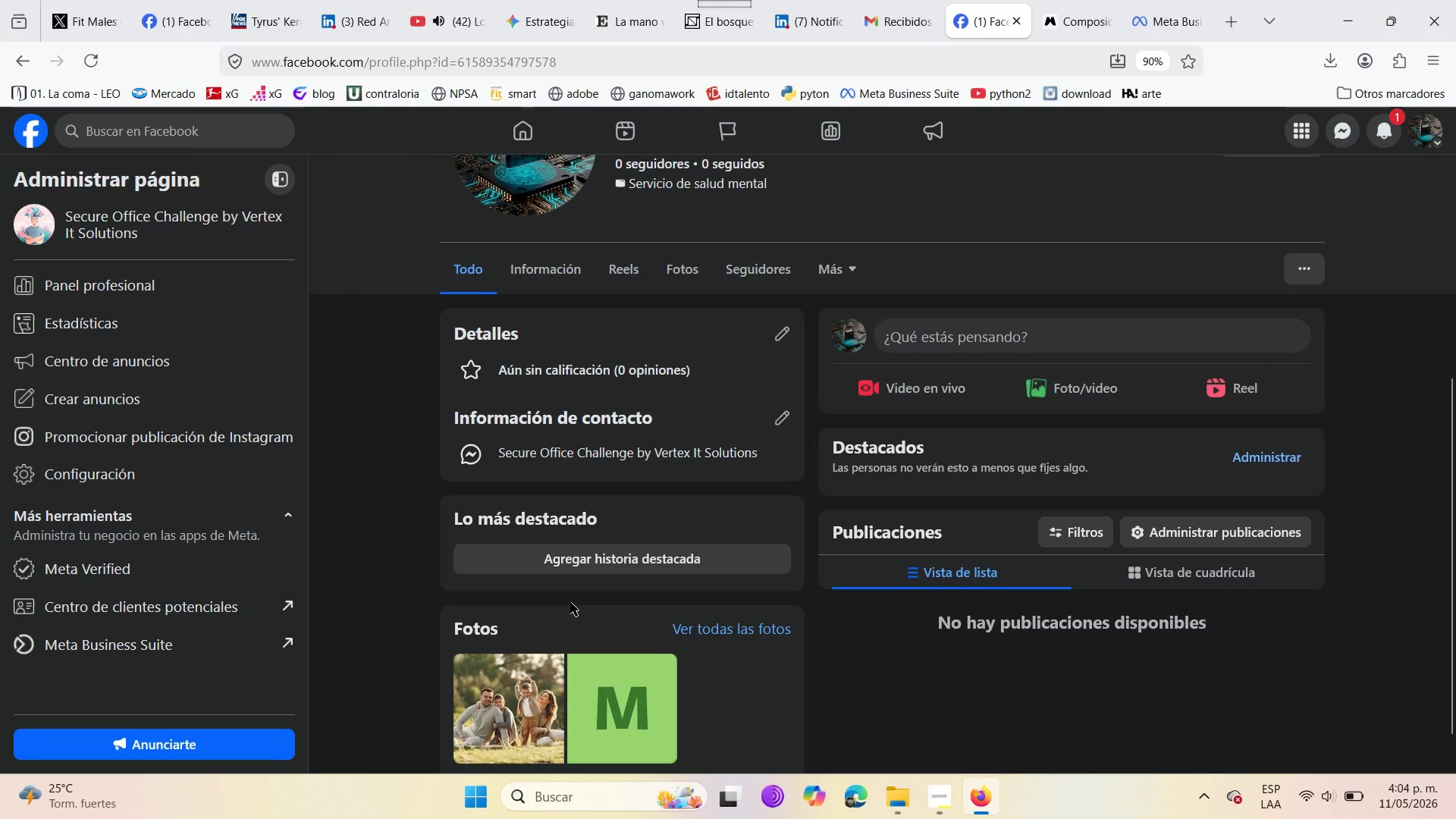 
scroll: coordinate [570, 602], scroll_direction: up, amount: 2.0
 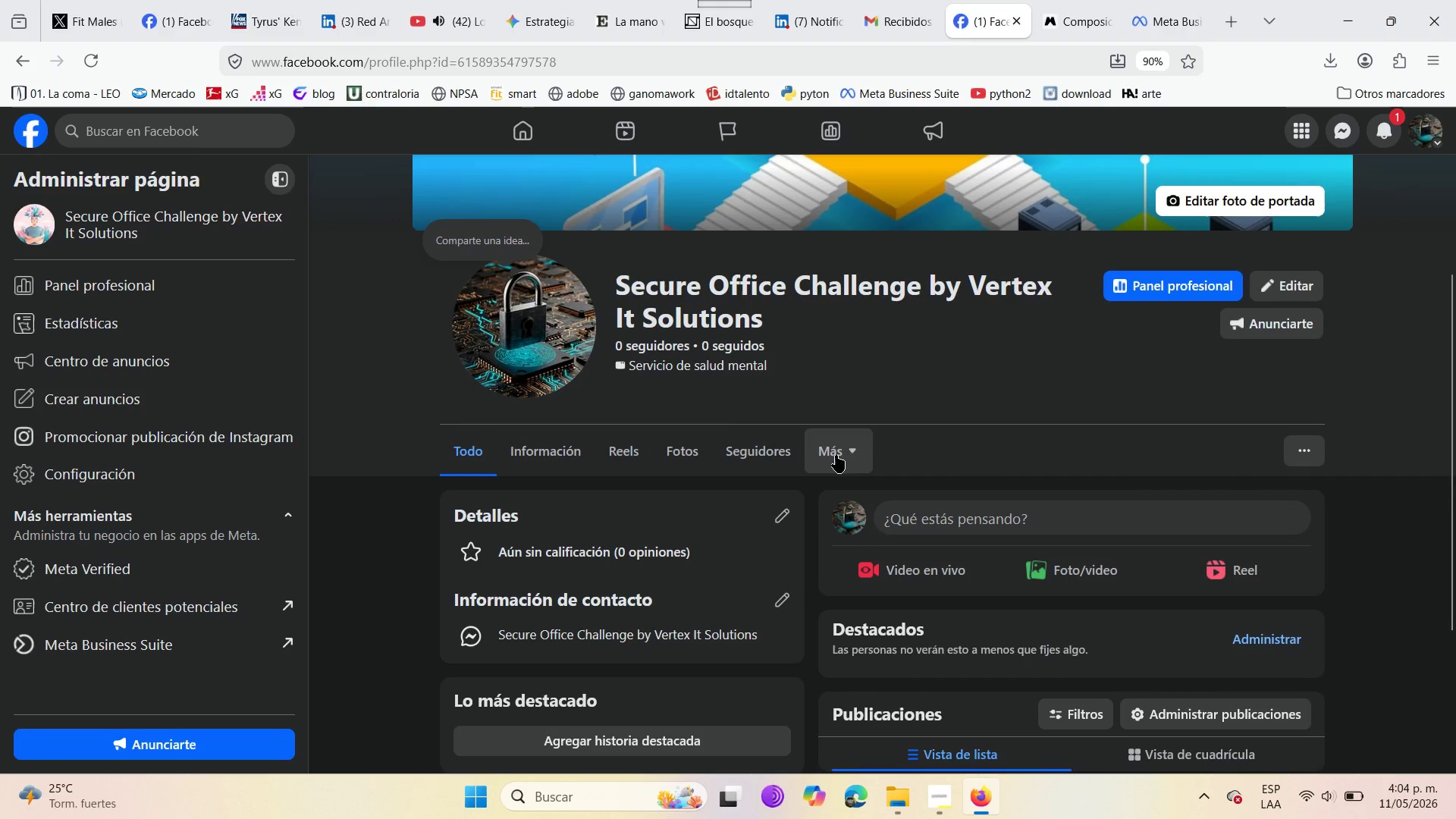 
wait(5.66)
 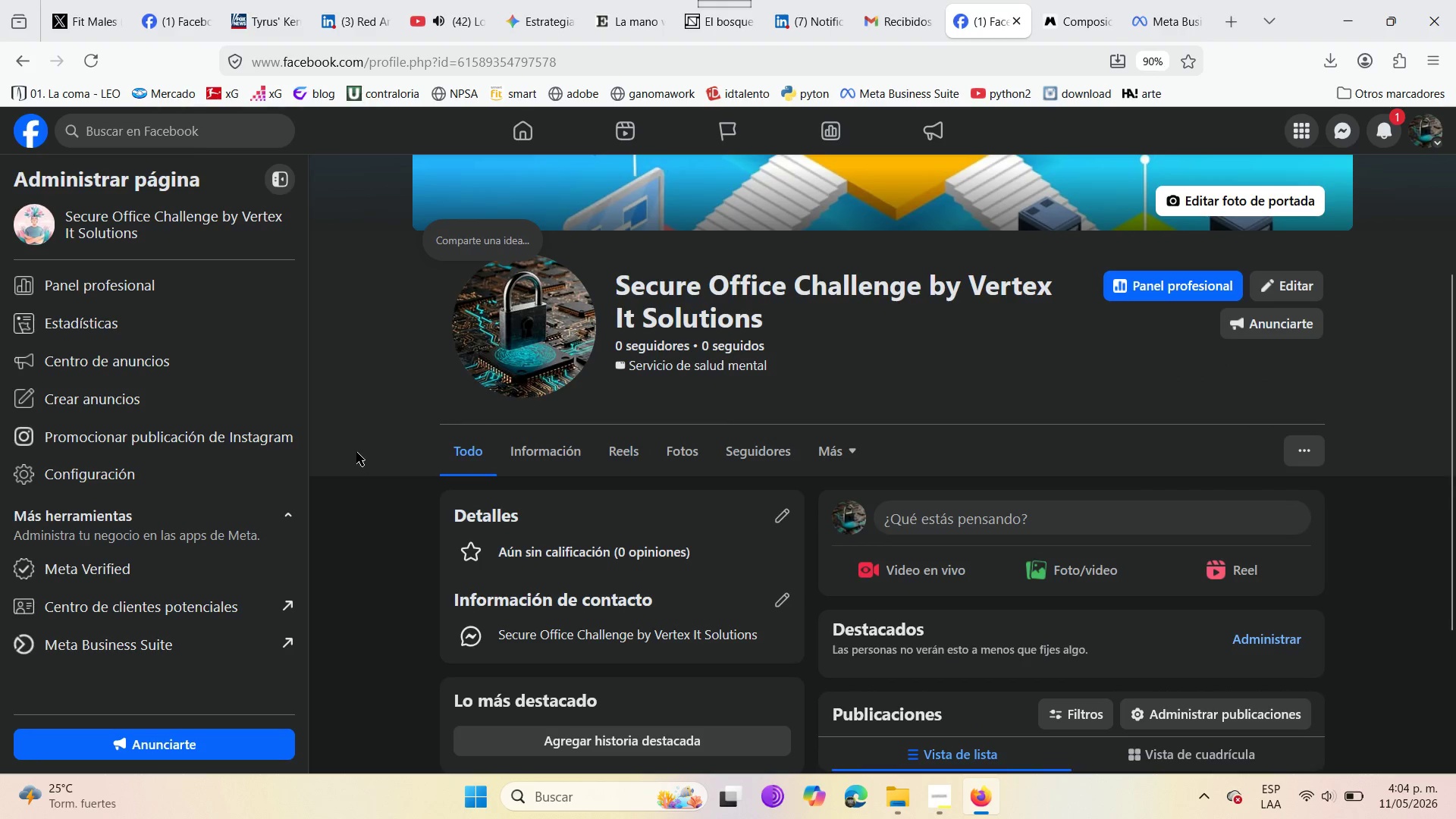 
mouse_move([1297, 480])
 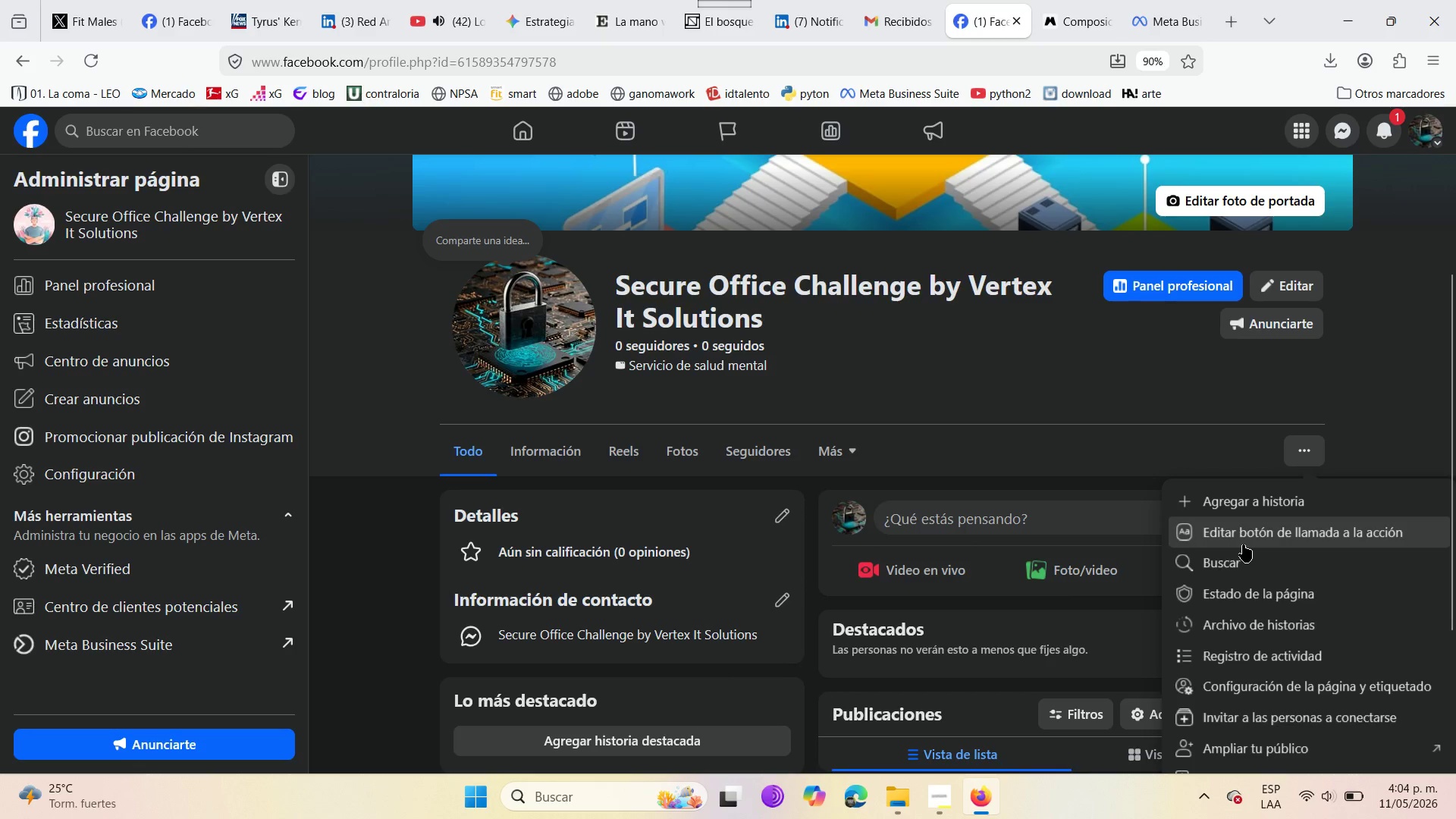 
scroll: coordinate [1244, 544], scroll_direction: down, amount: 1.0
 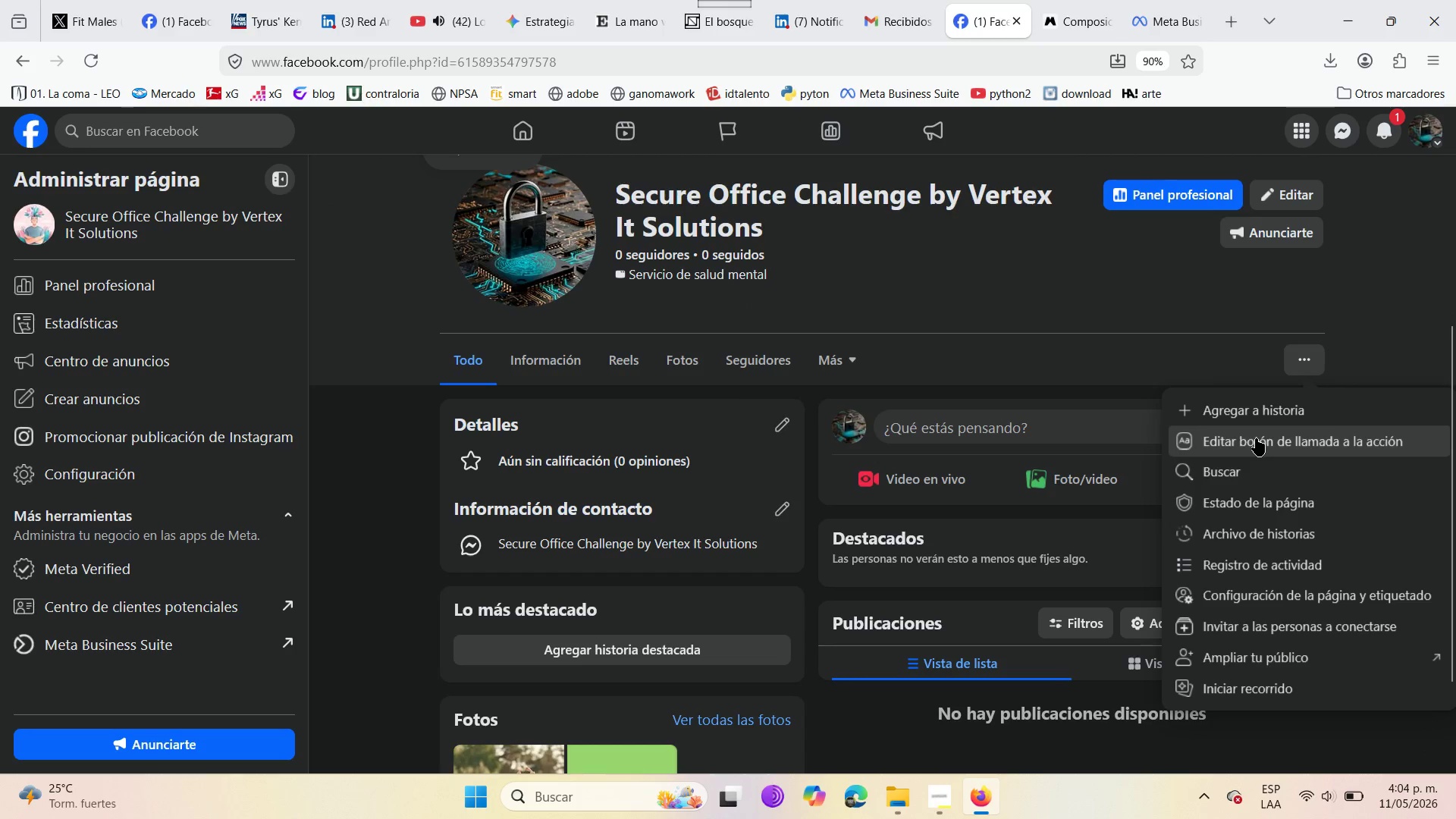 
left_click([1256, 438])
 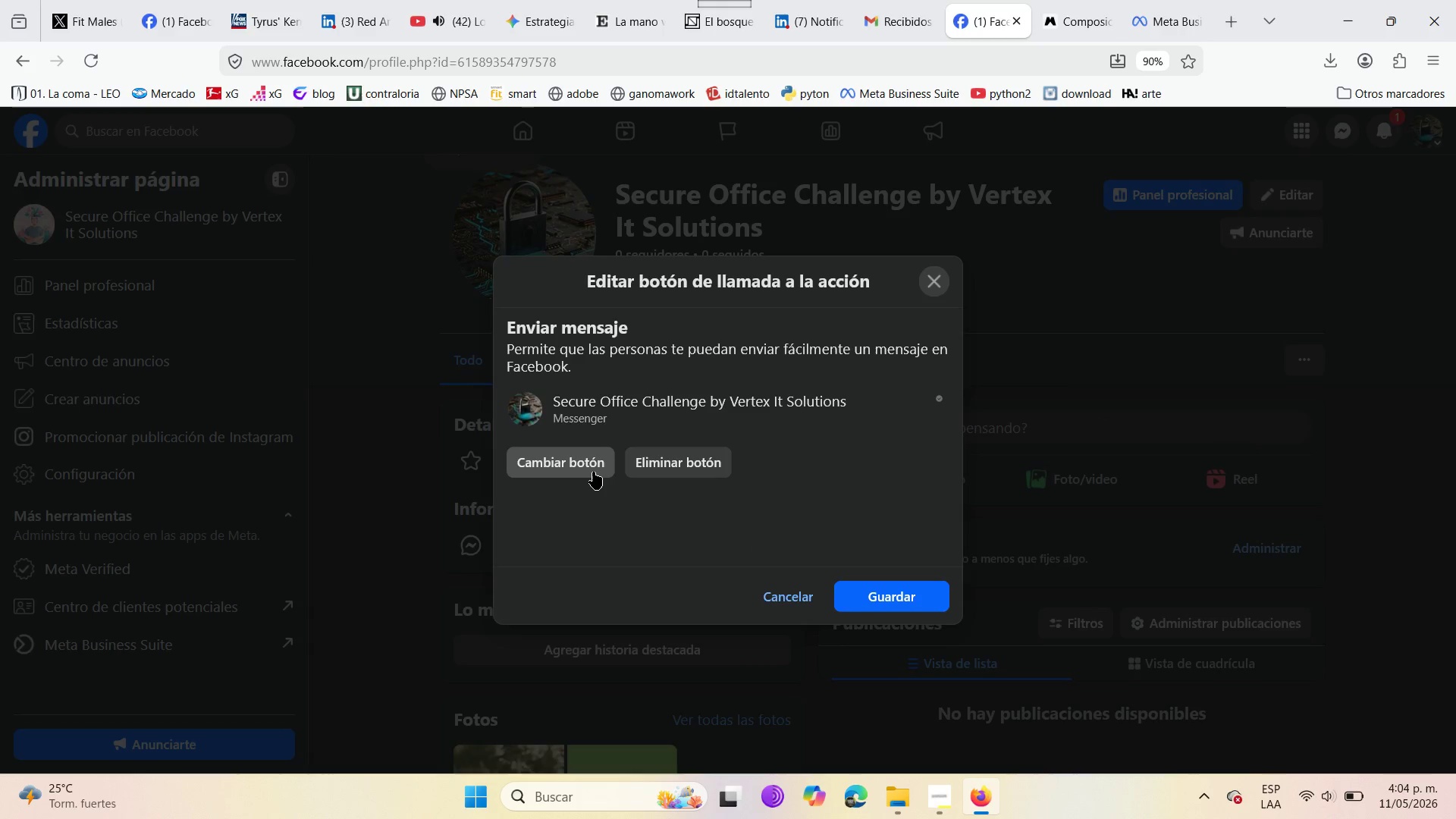 
wait(5.92)
 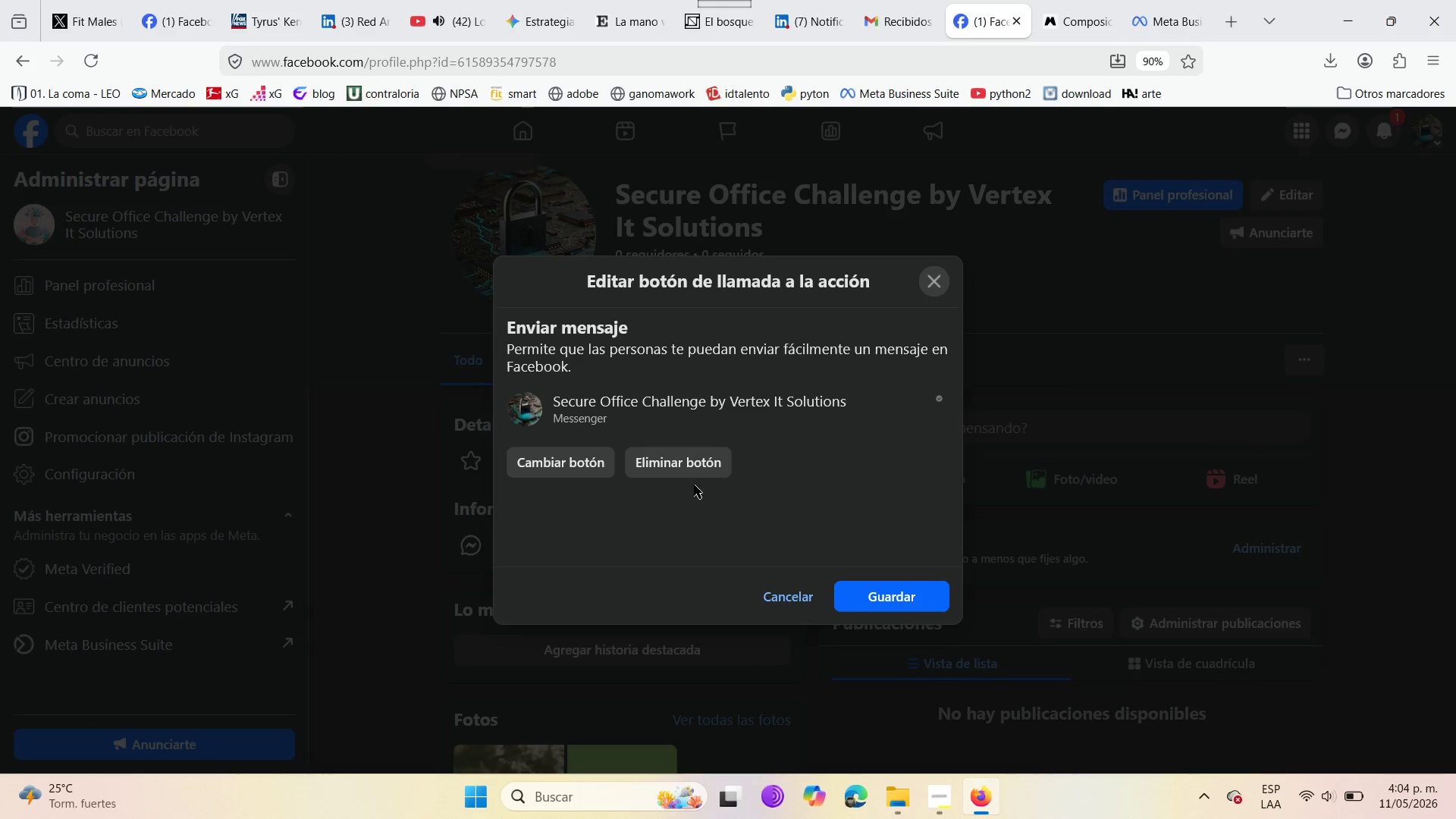 
left_click([593, 472])
 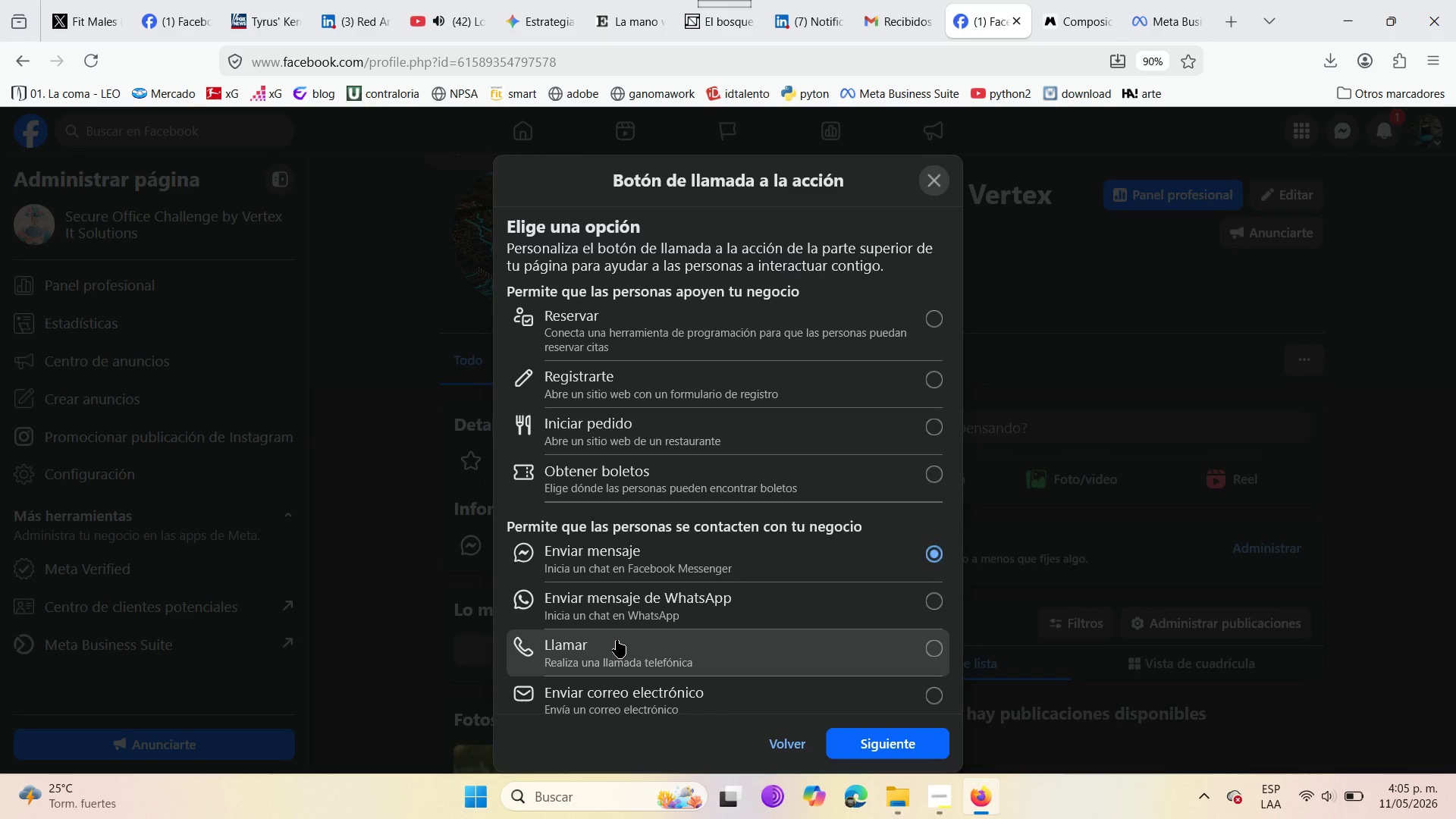 
wait(25.5)
 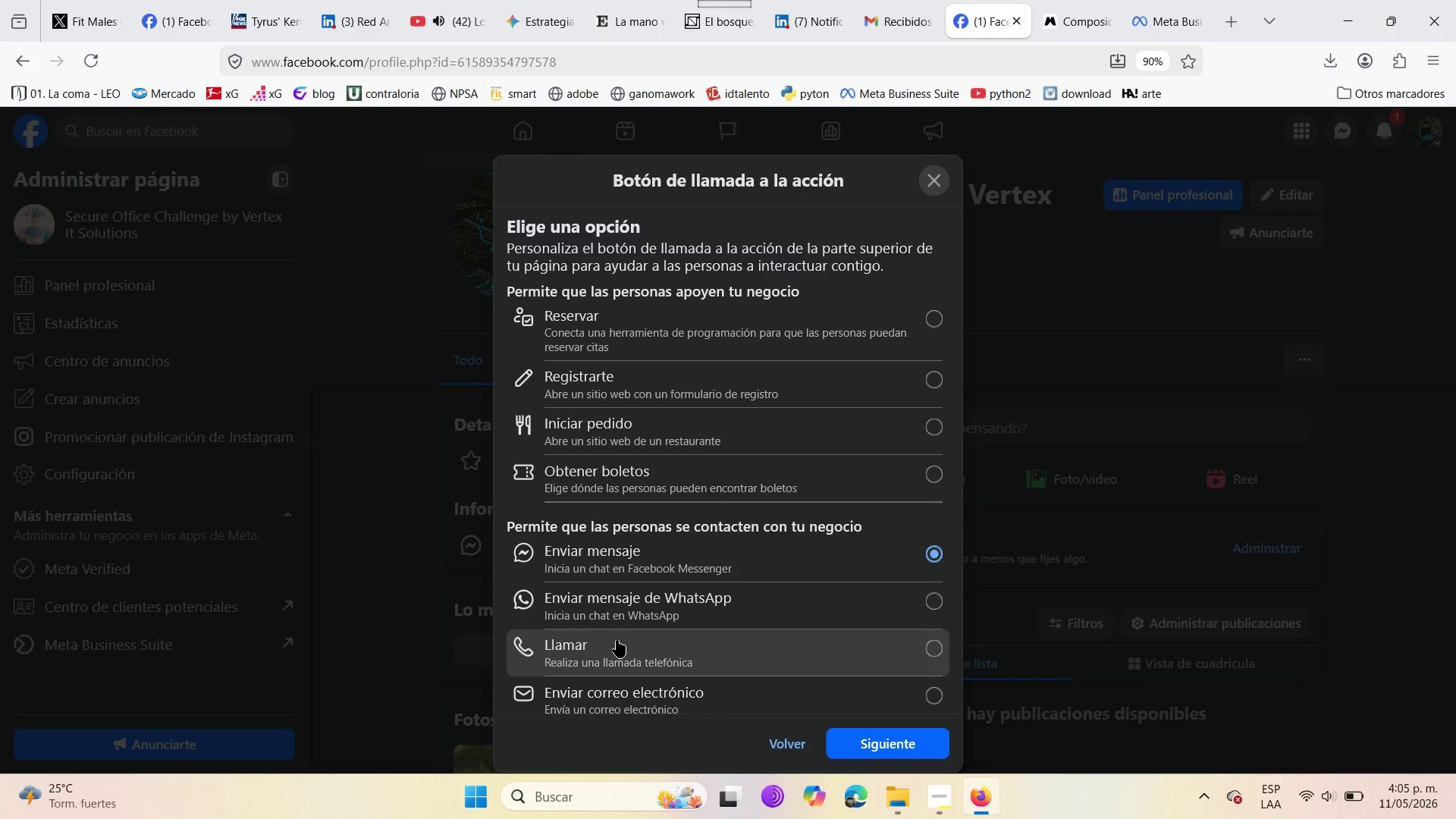 
left_click([847, 750])
 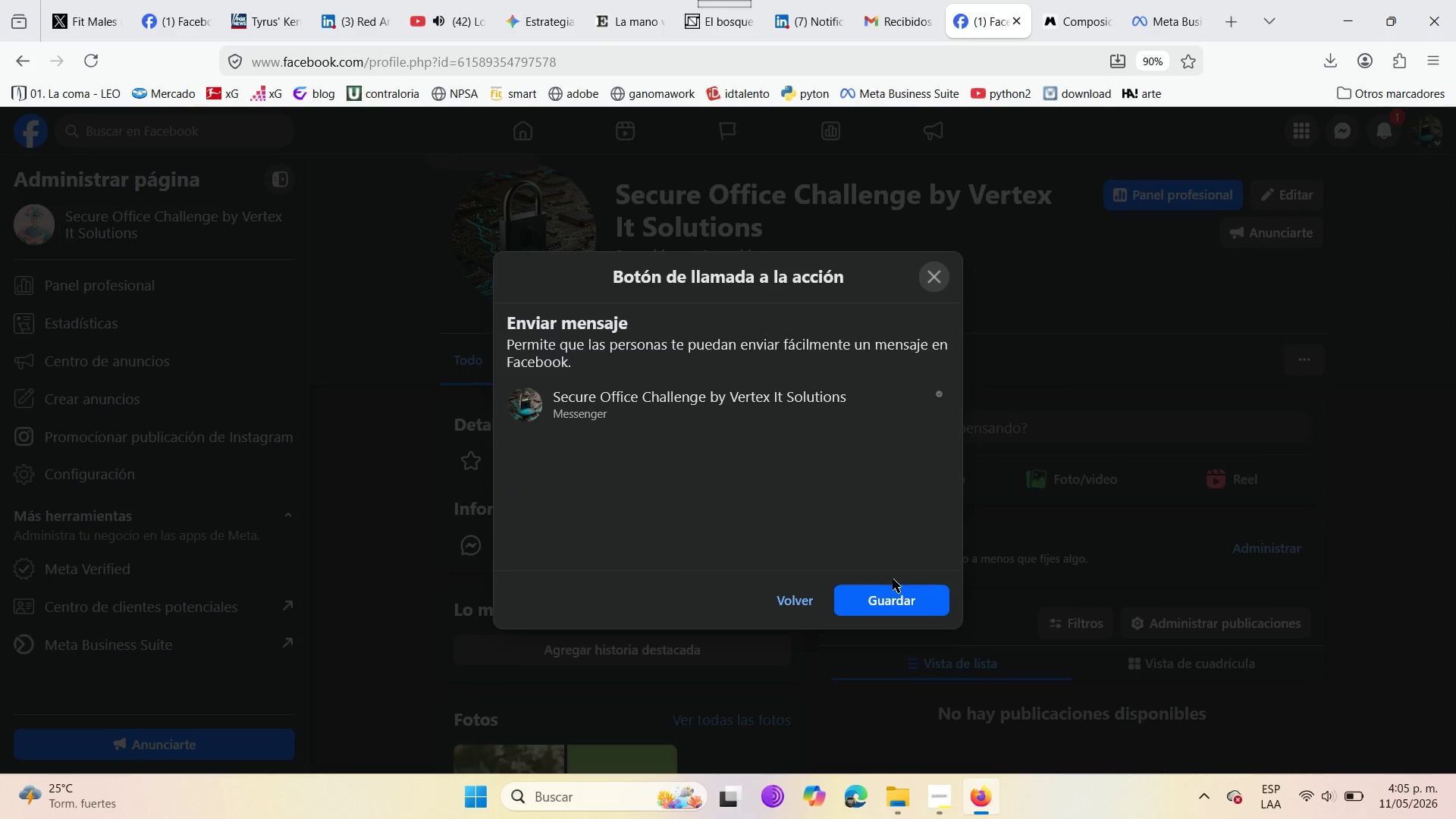 
left_click([896, 596])
 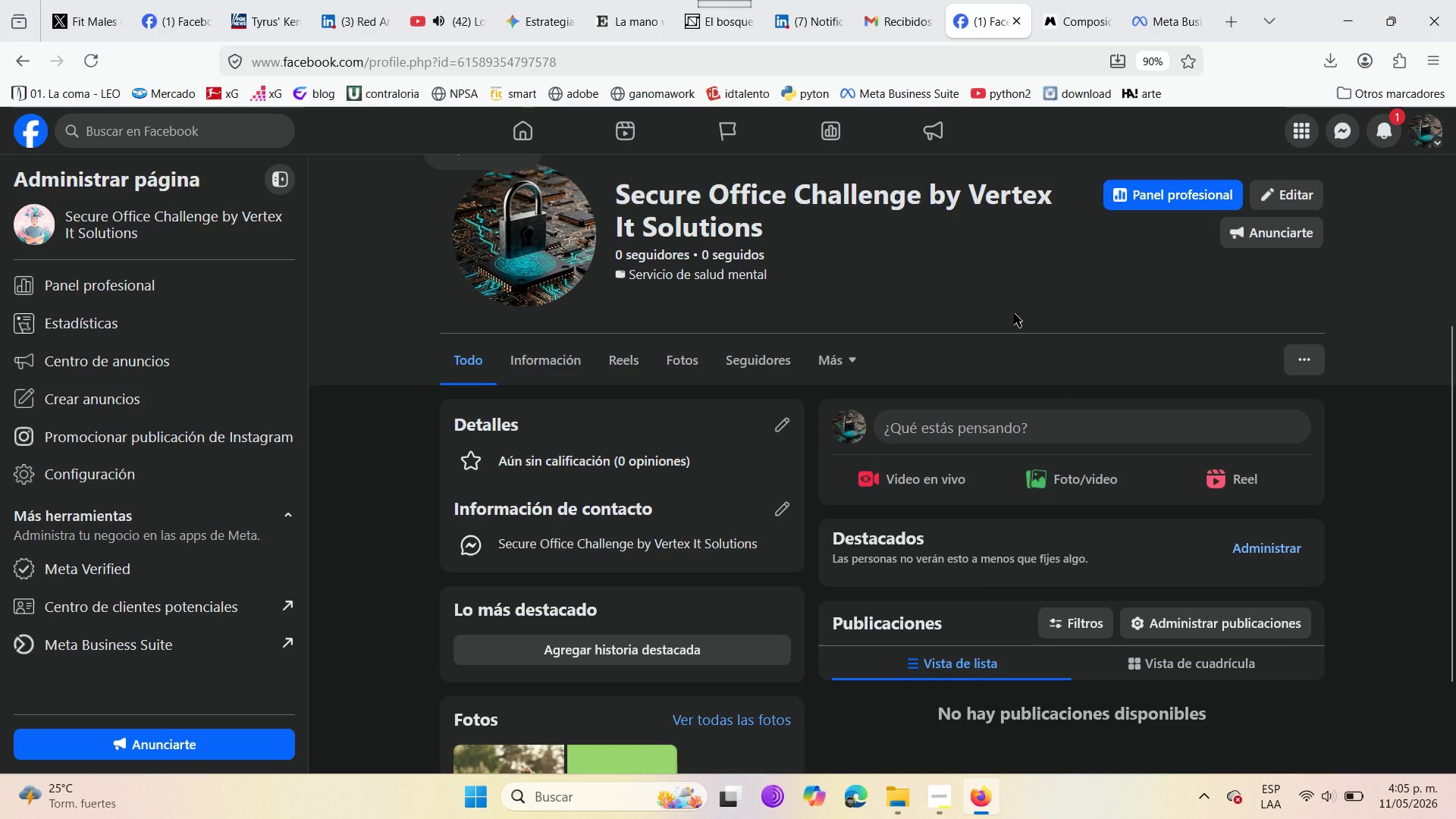 
wait(6.05)
 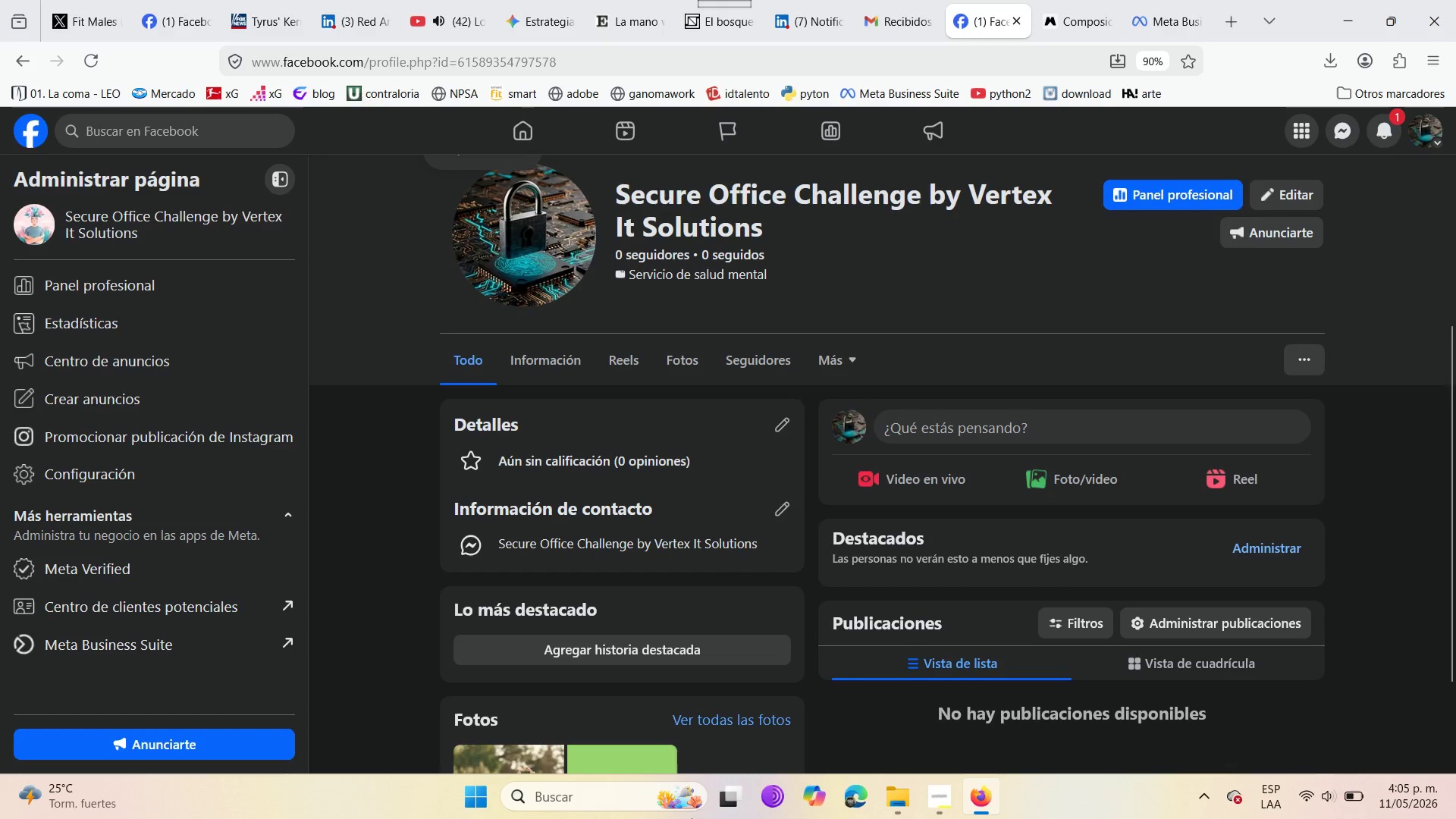 
left_click([1434, 131])
 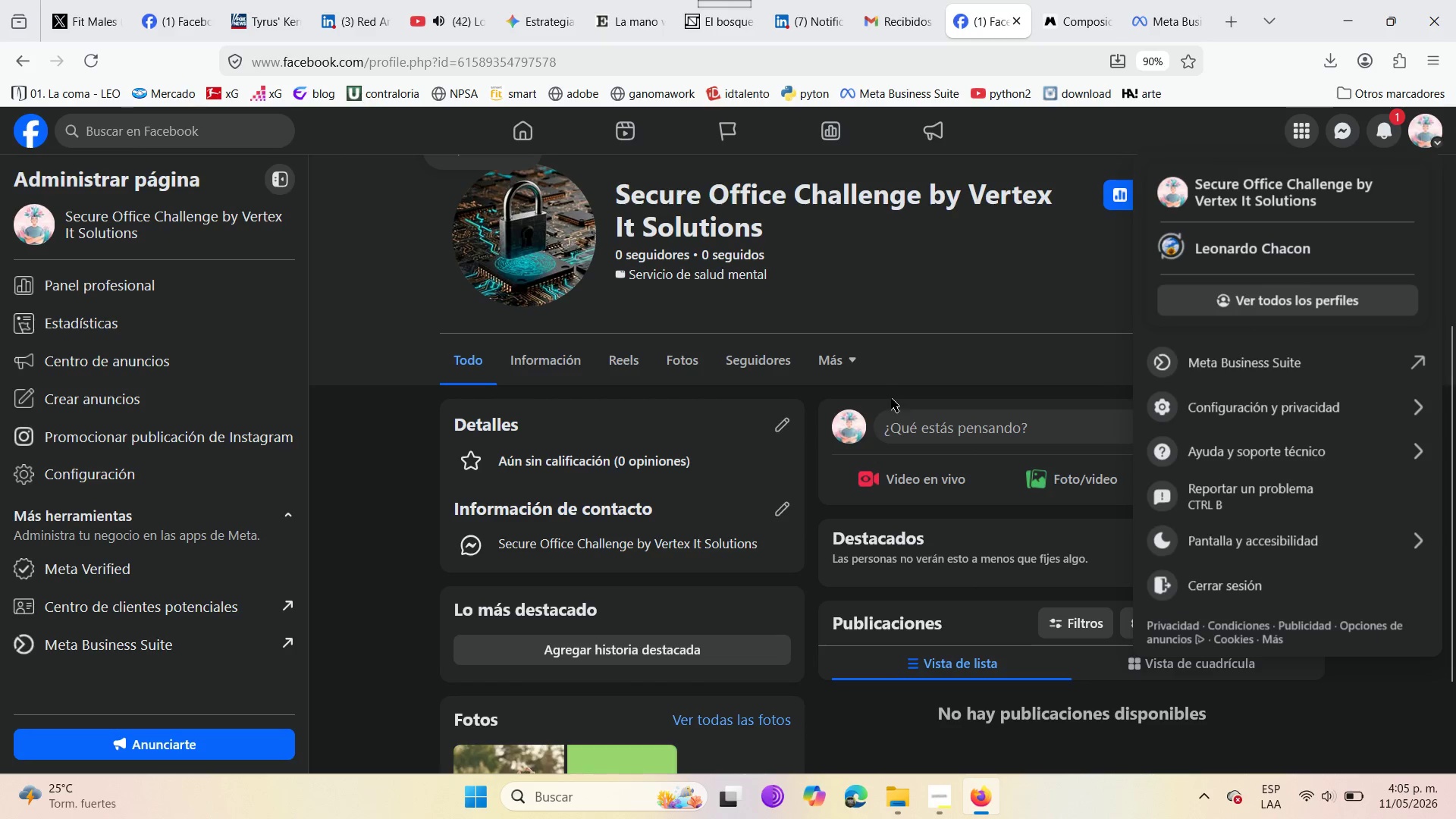 
left_click([392, 523])
 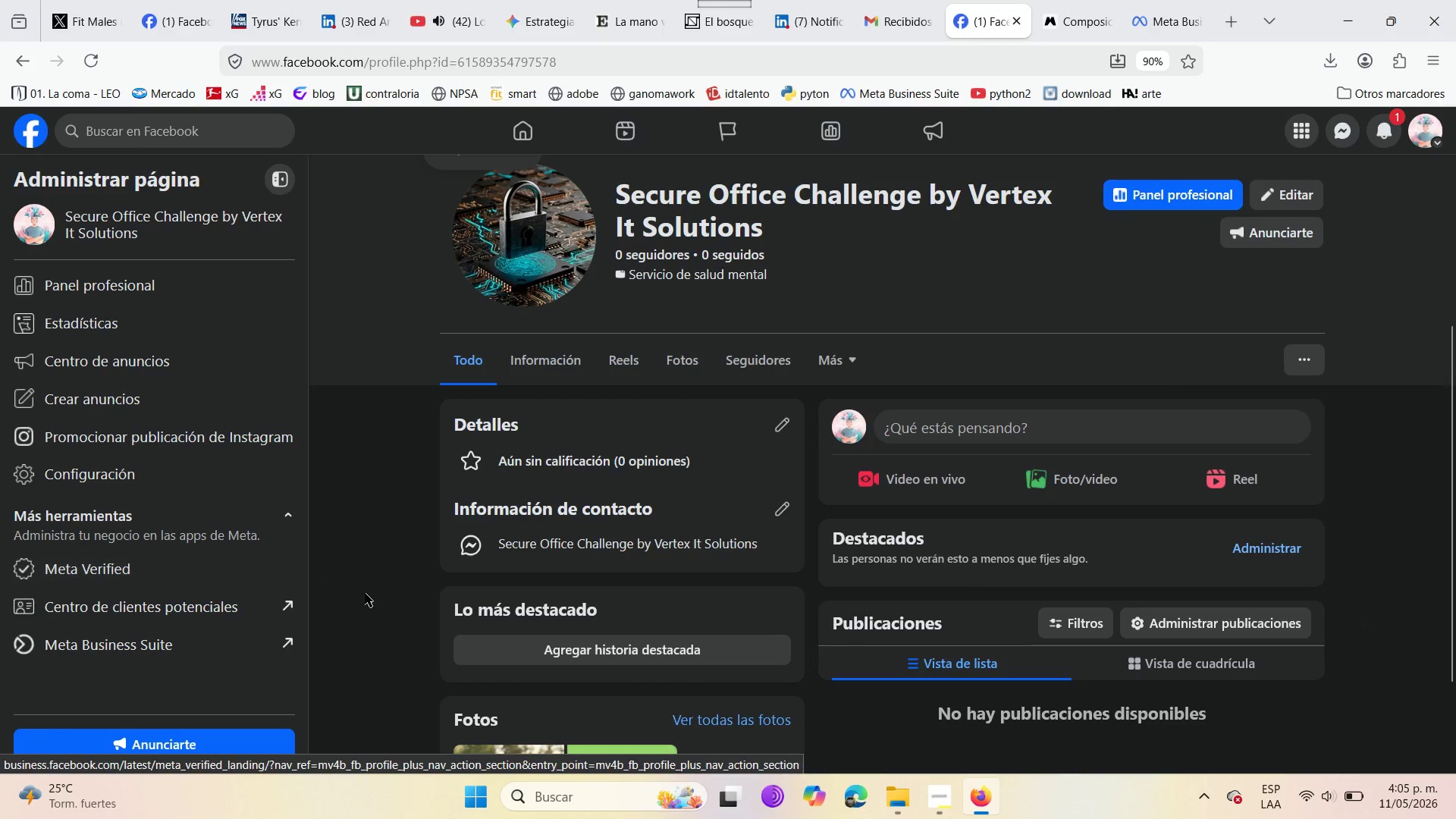 
wait(5.08)
 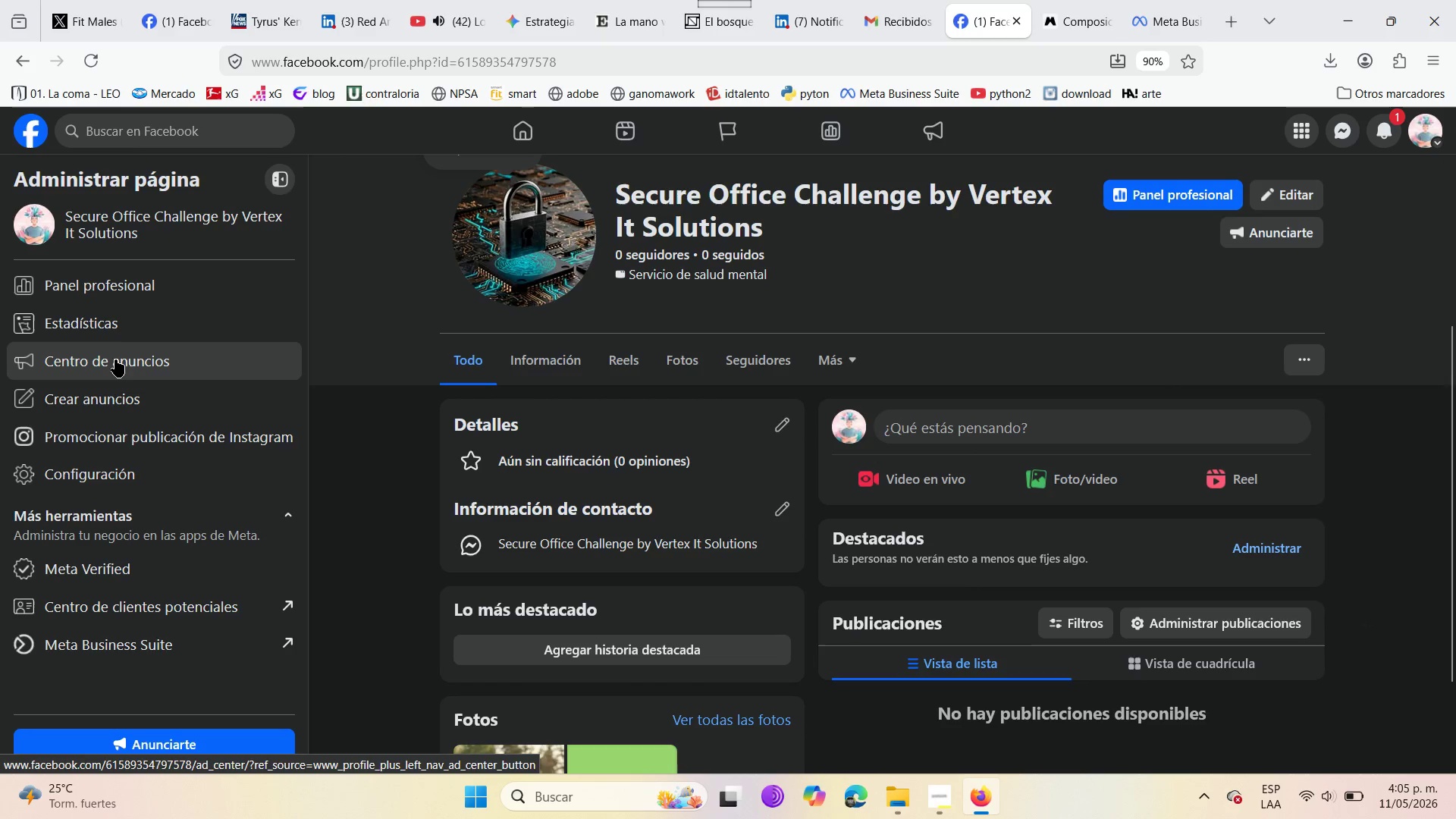 
scroll: coordinate [801, 566], scroll_direction: down, amount: 2.0
 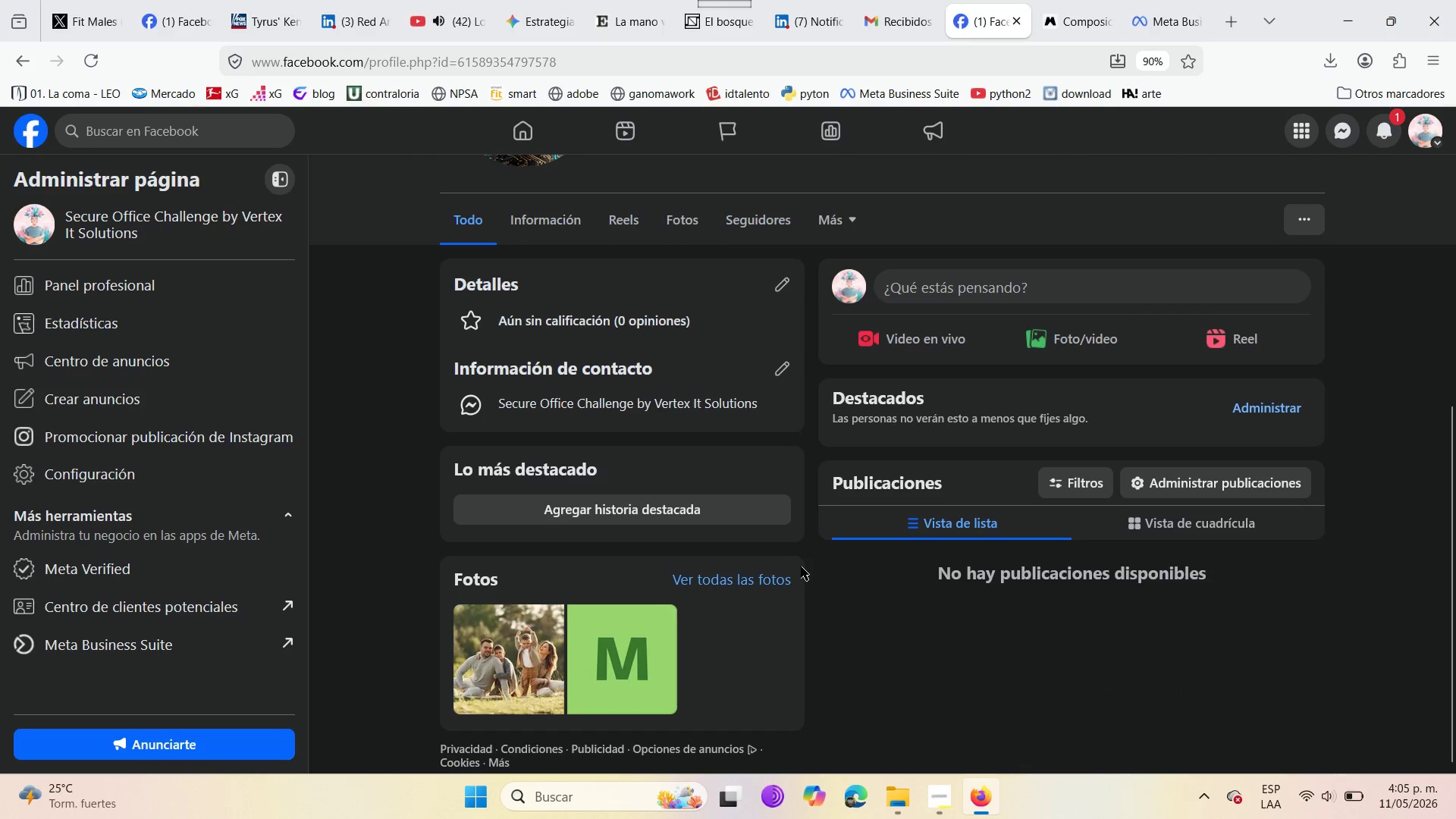 
scroll: coordinate [801, 566], scroll_direction: up, amount: 1.0
 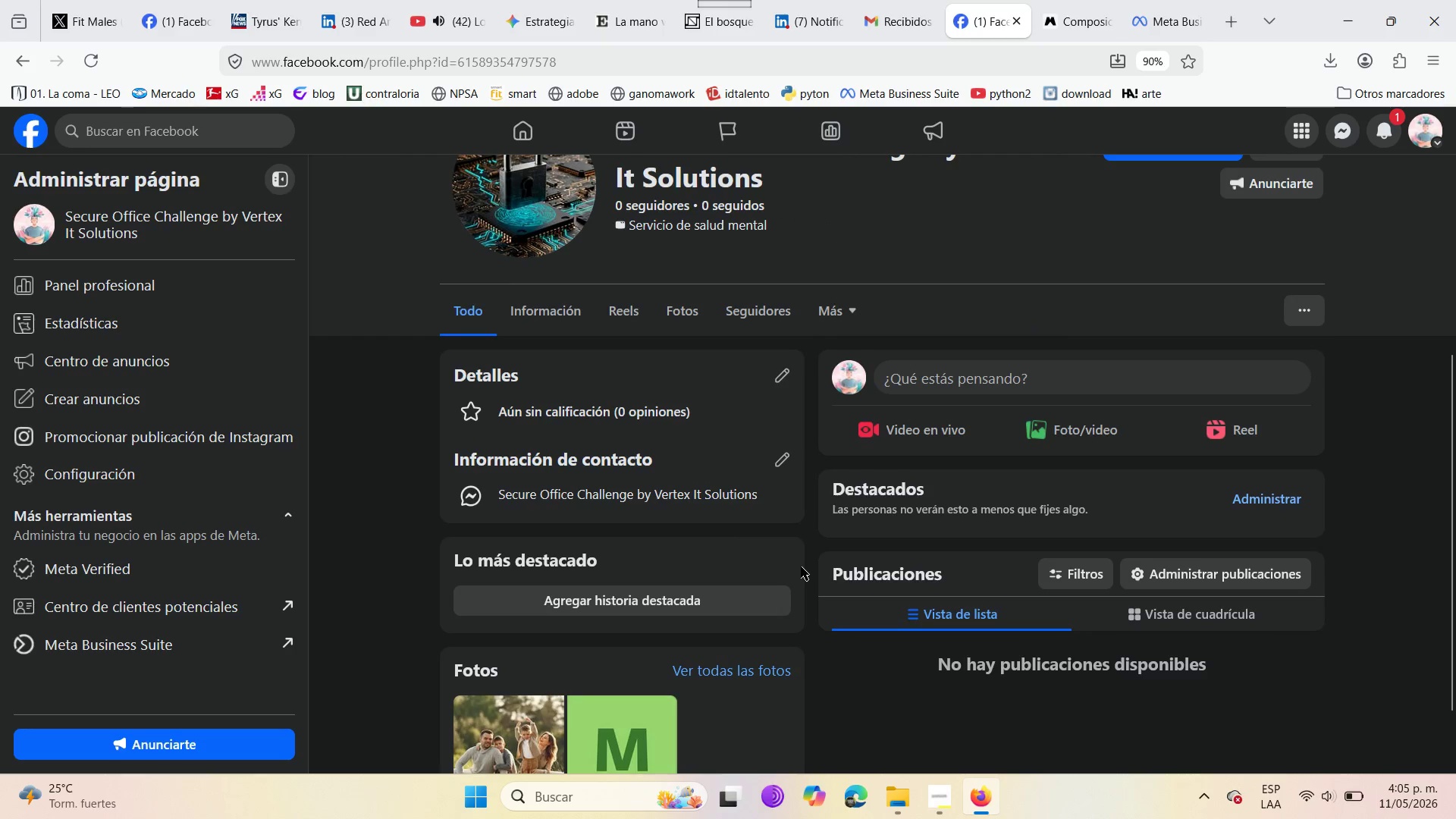 
scroll: coordinate [803, 566], scroll_direction: down, amount: 3.0
 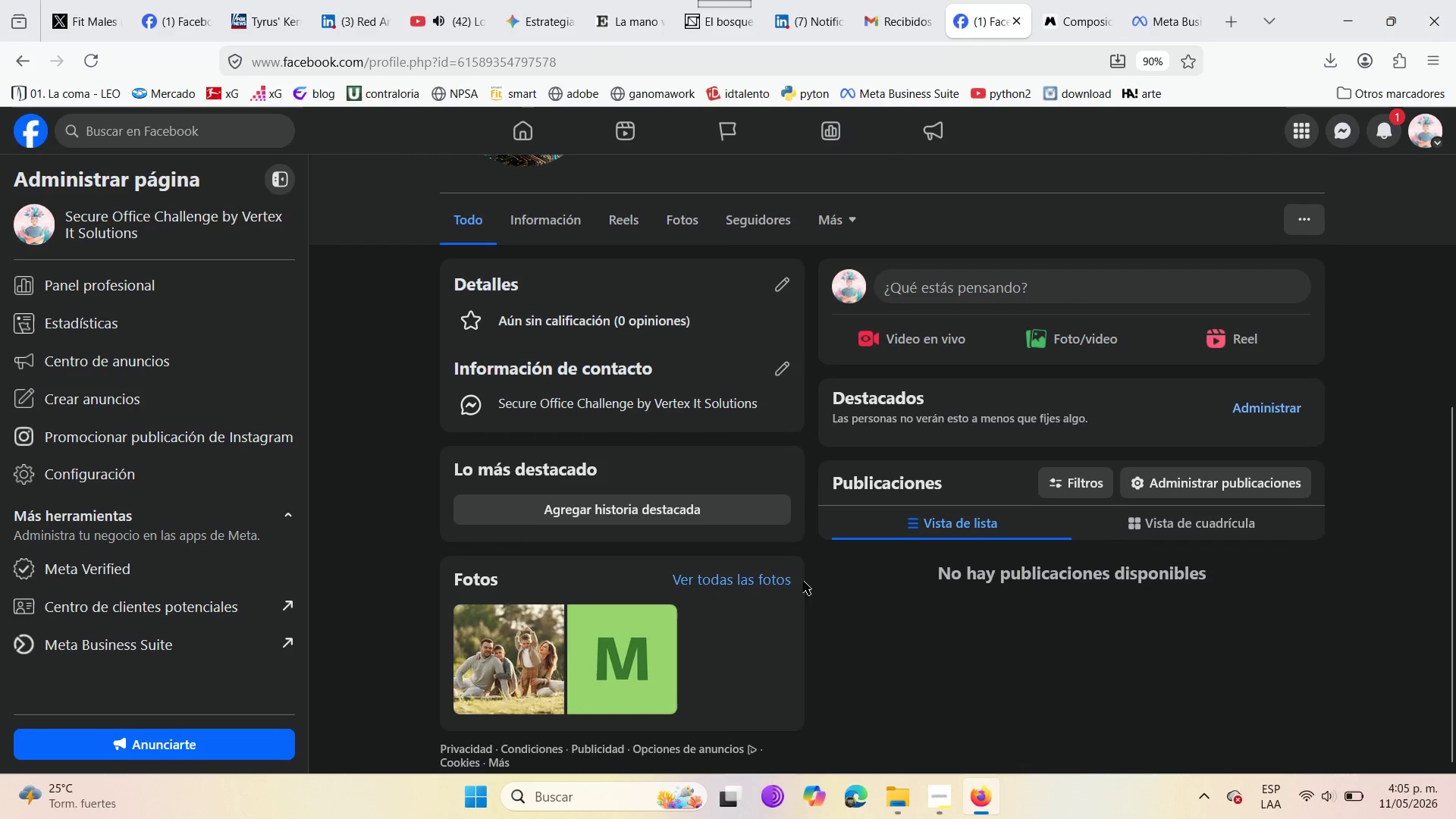 
scroll: coordinate [803, 581], scroll_direction: up, amount: 2.0
 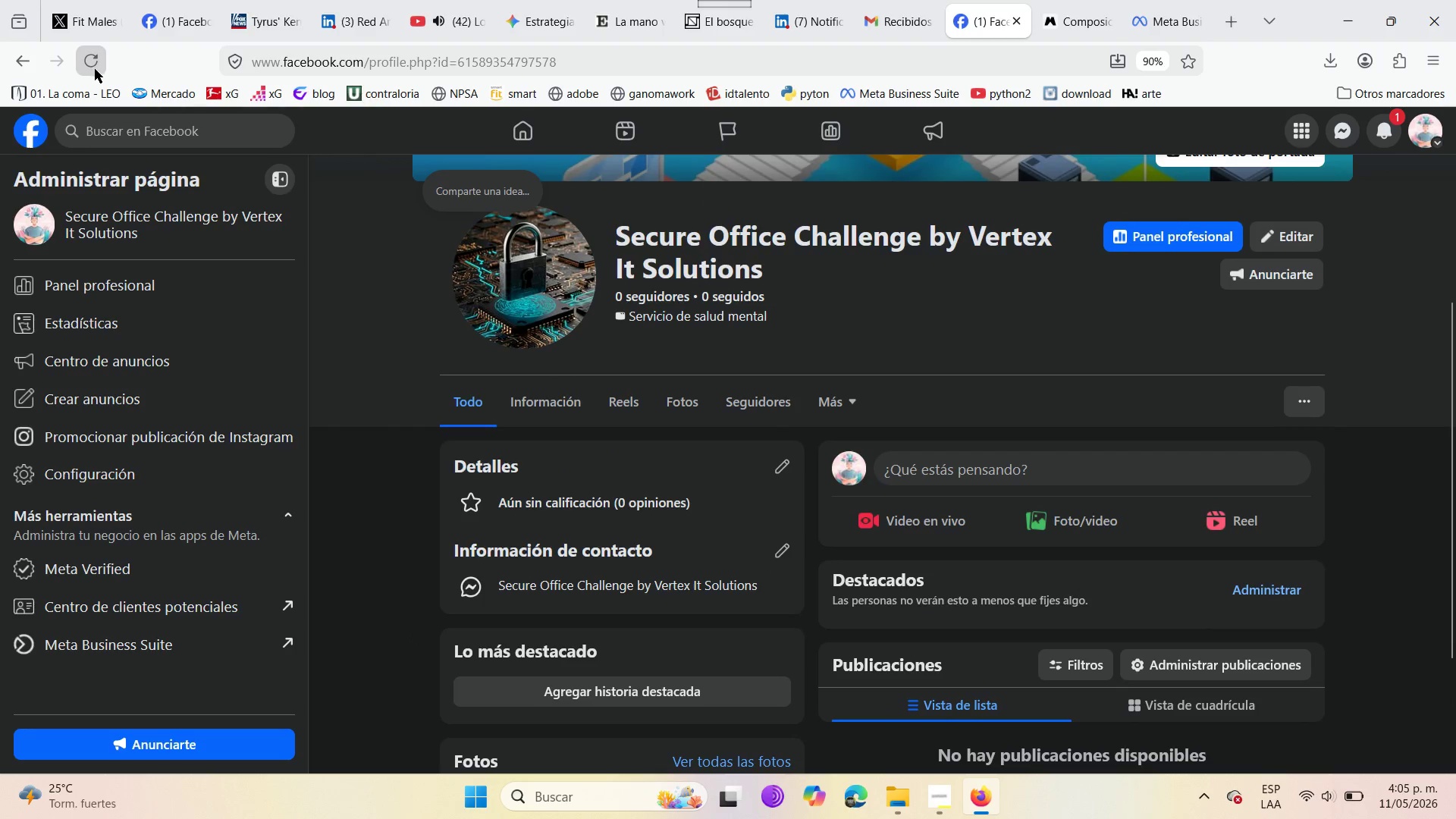 
mouse_move([262, 16])
 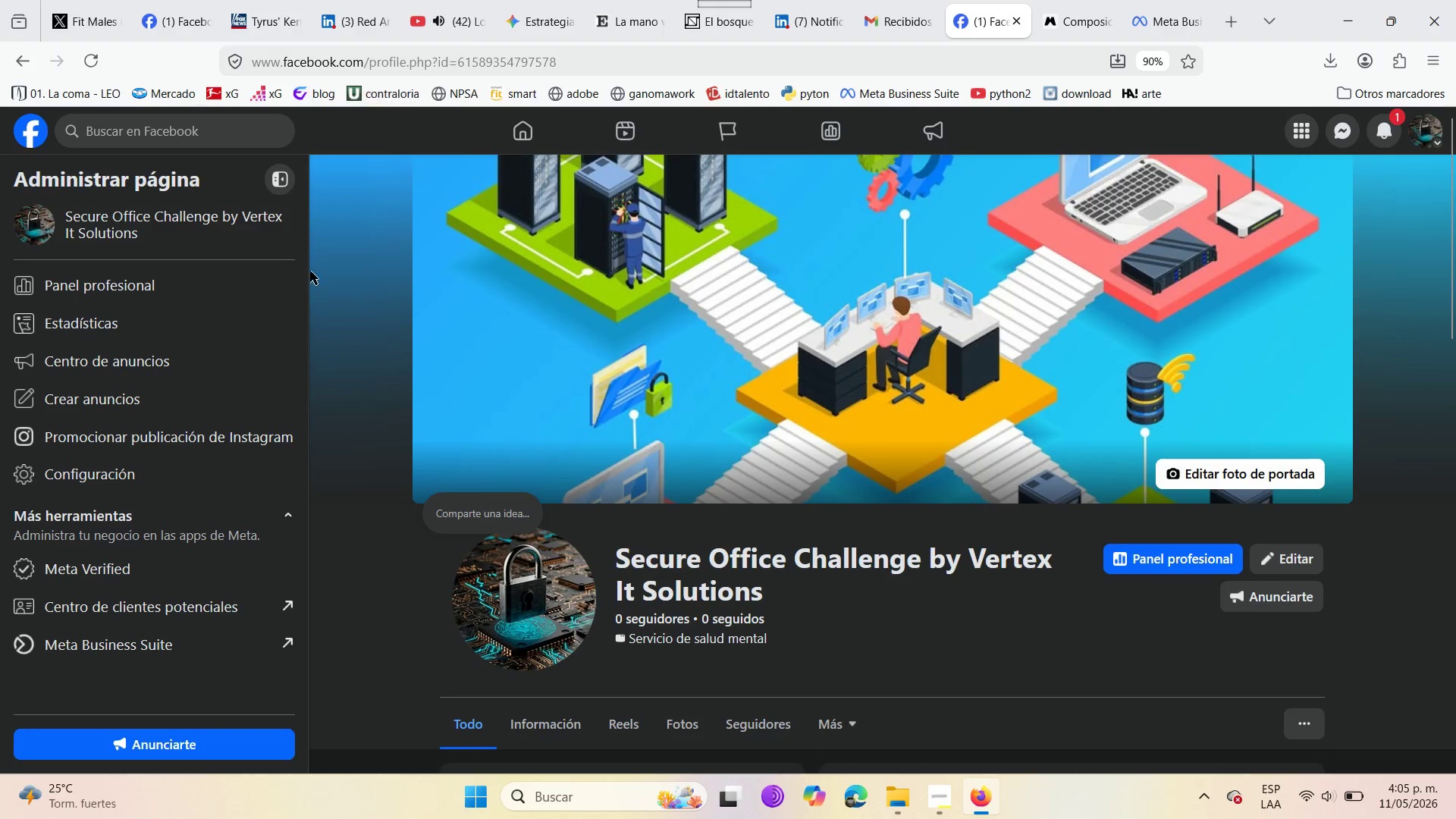 
scroll: coordinate [519, 563], scroll_direction: down, amount: 7.0
 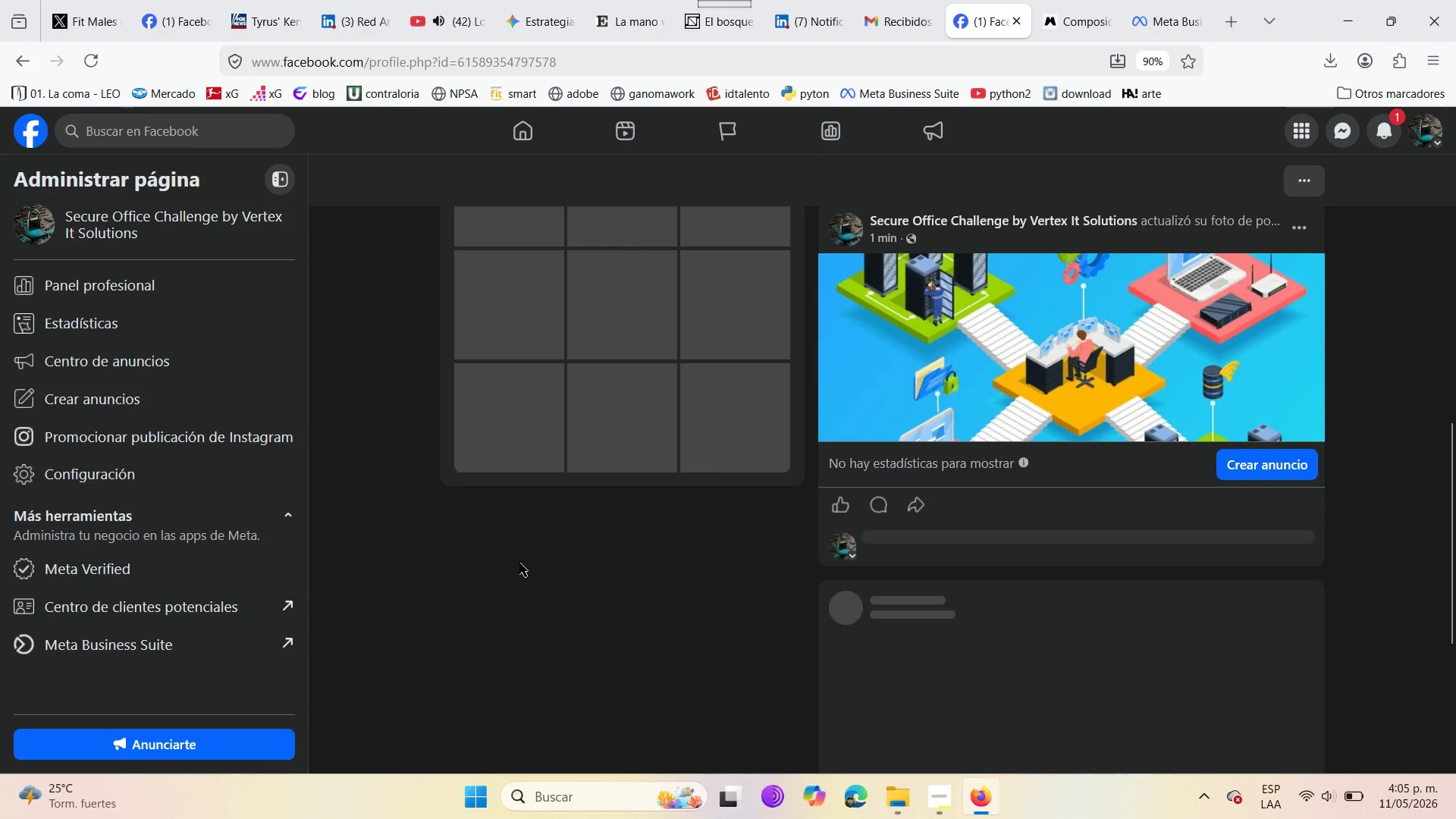 
scroll: coordinate [519, 563], scroll_direction: up, amount: 2.0
 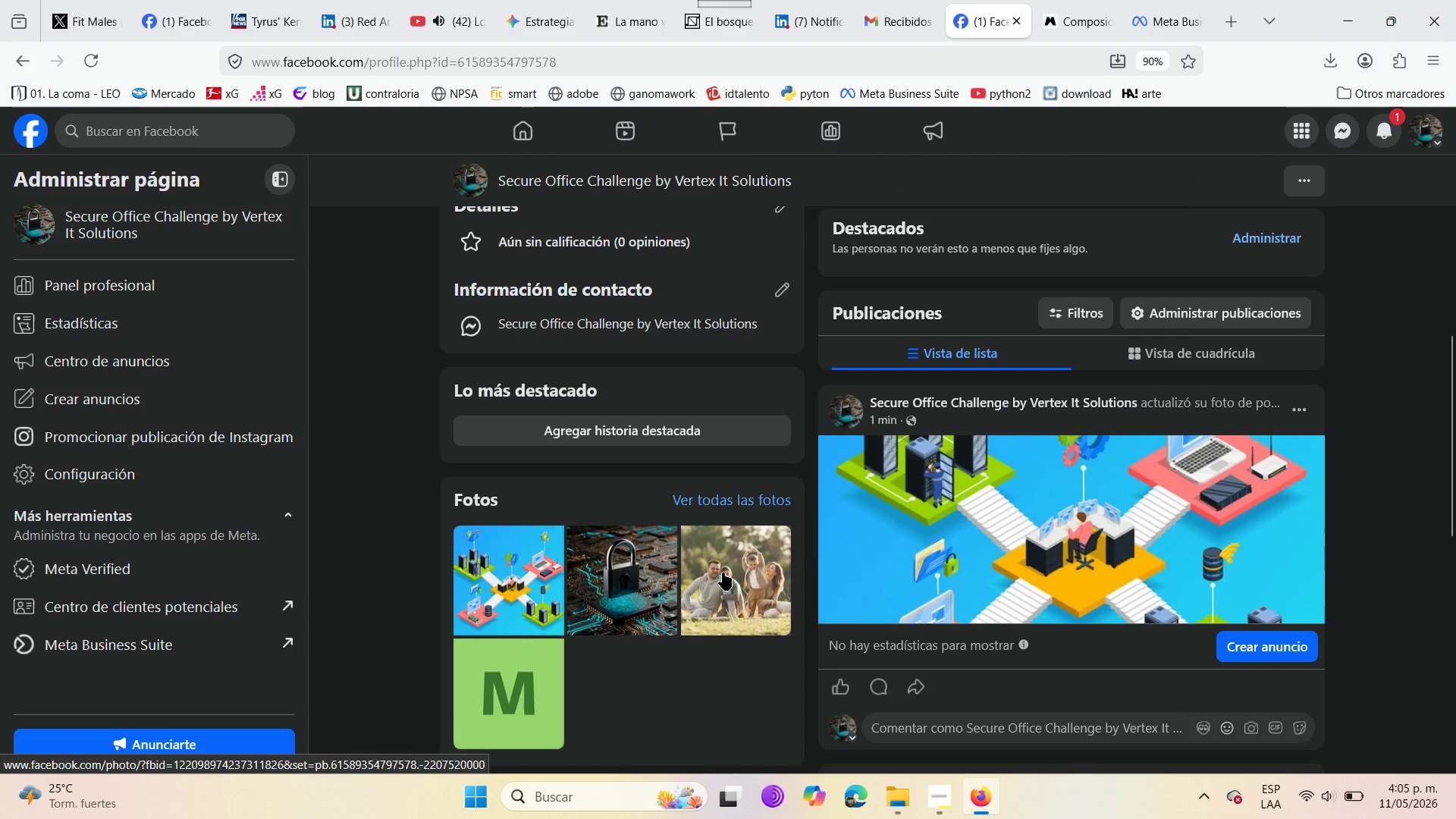 
scroll: coordinate [909, 590], scroll_direction: down, amount: 24.0
 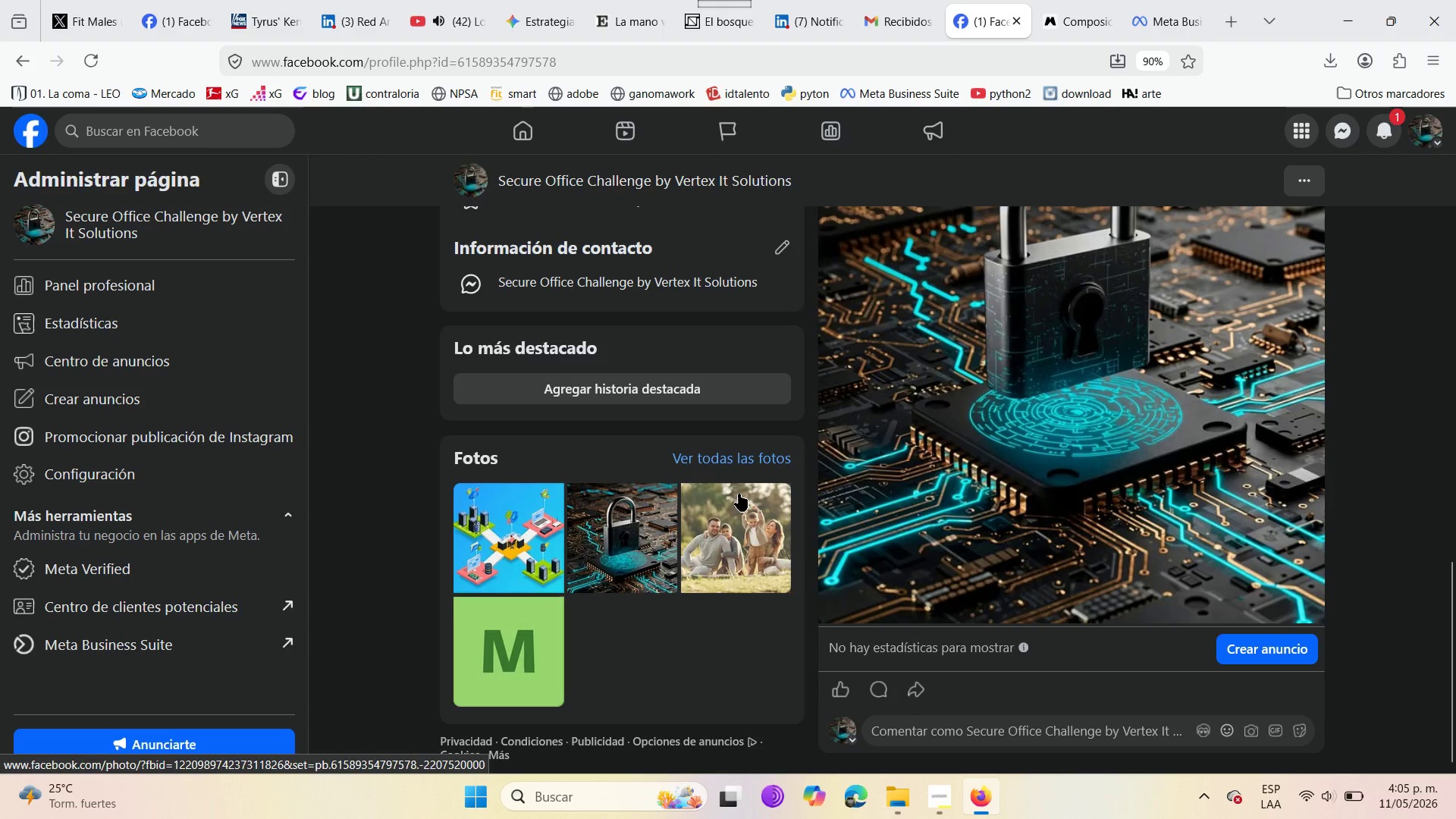 
left_click([739, 494])
 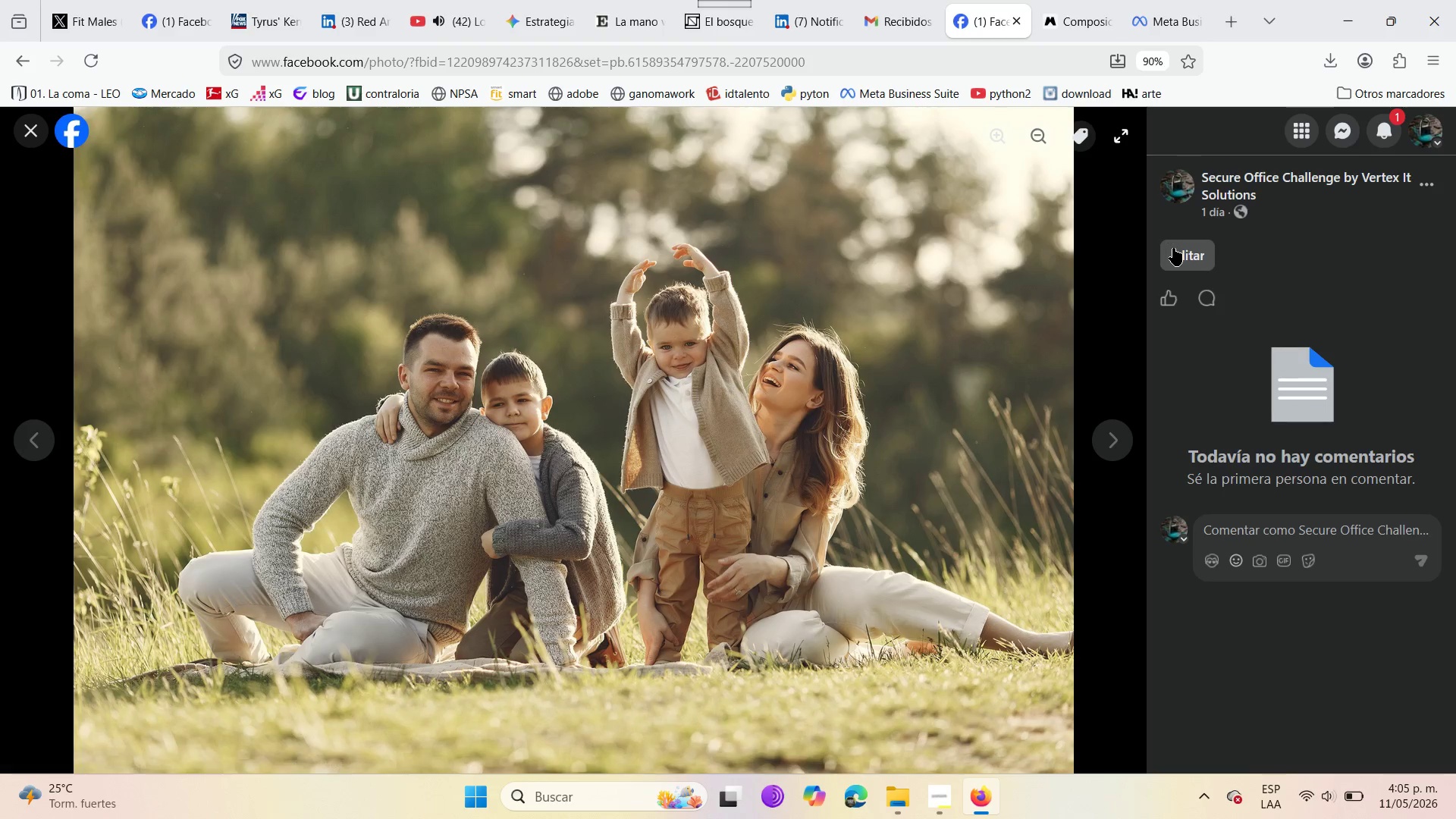 
left_click([1192, 257])
 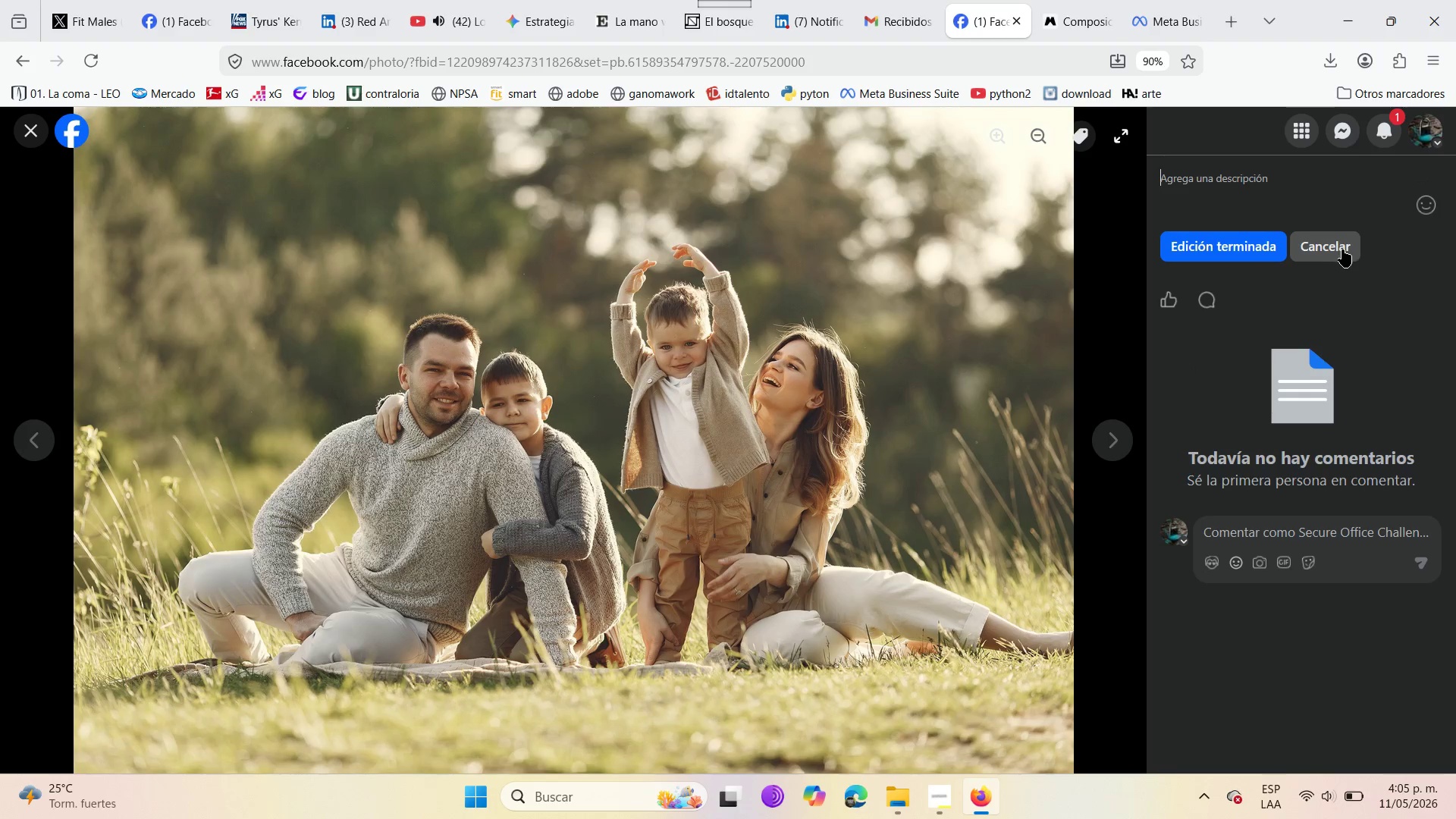 
left_click([1335, 252])
 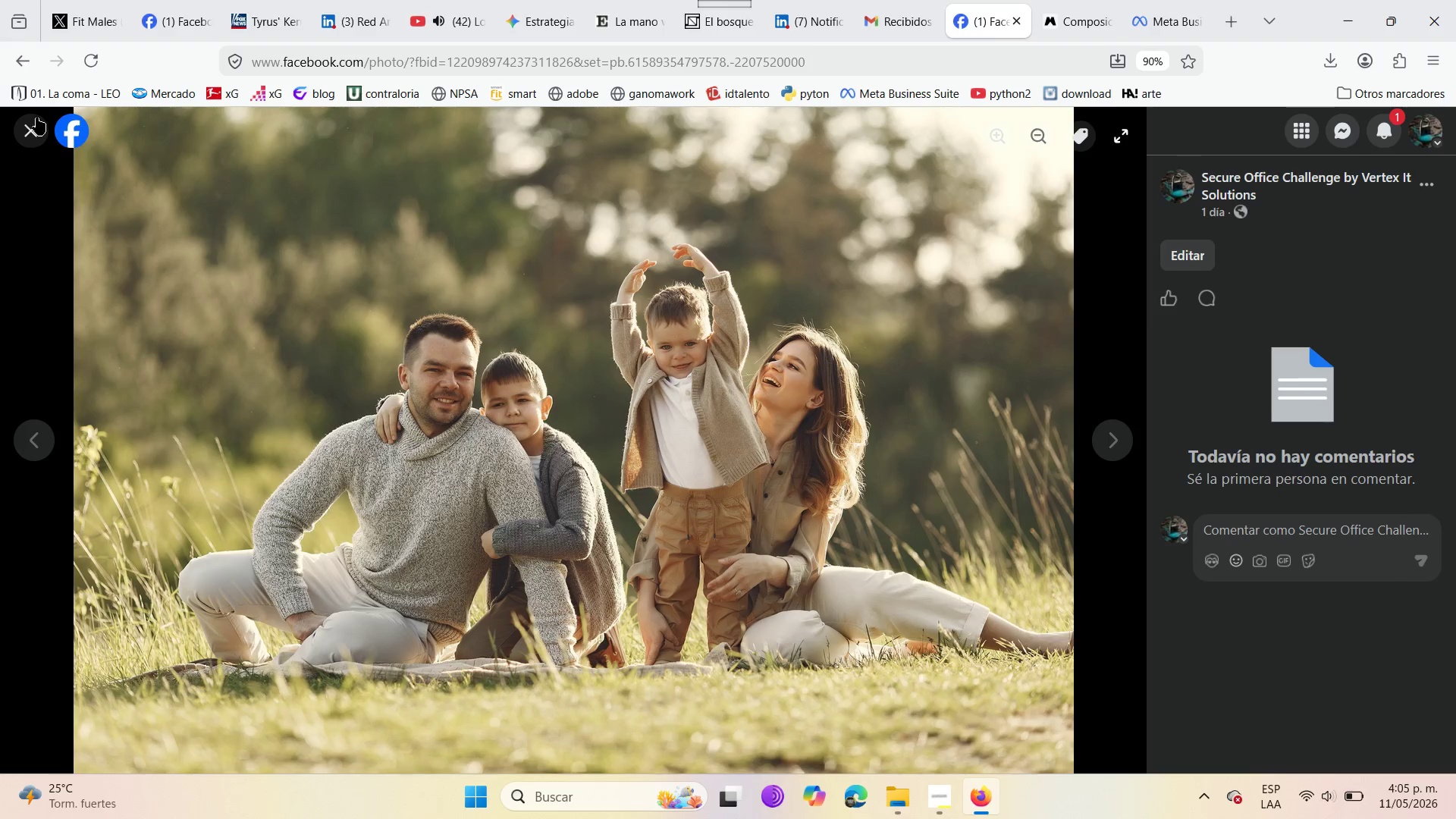 
left_click([37, 120])
 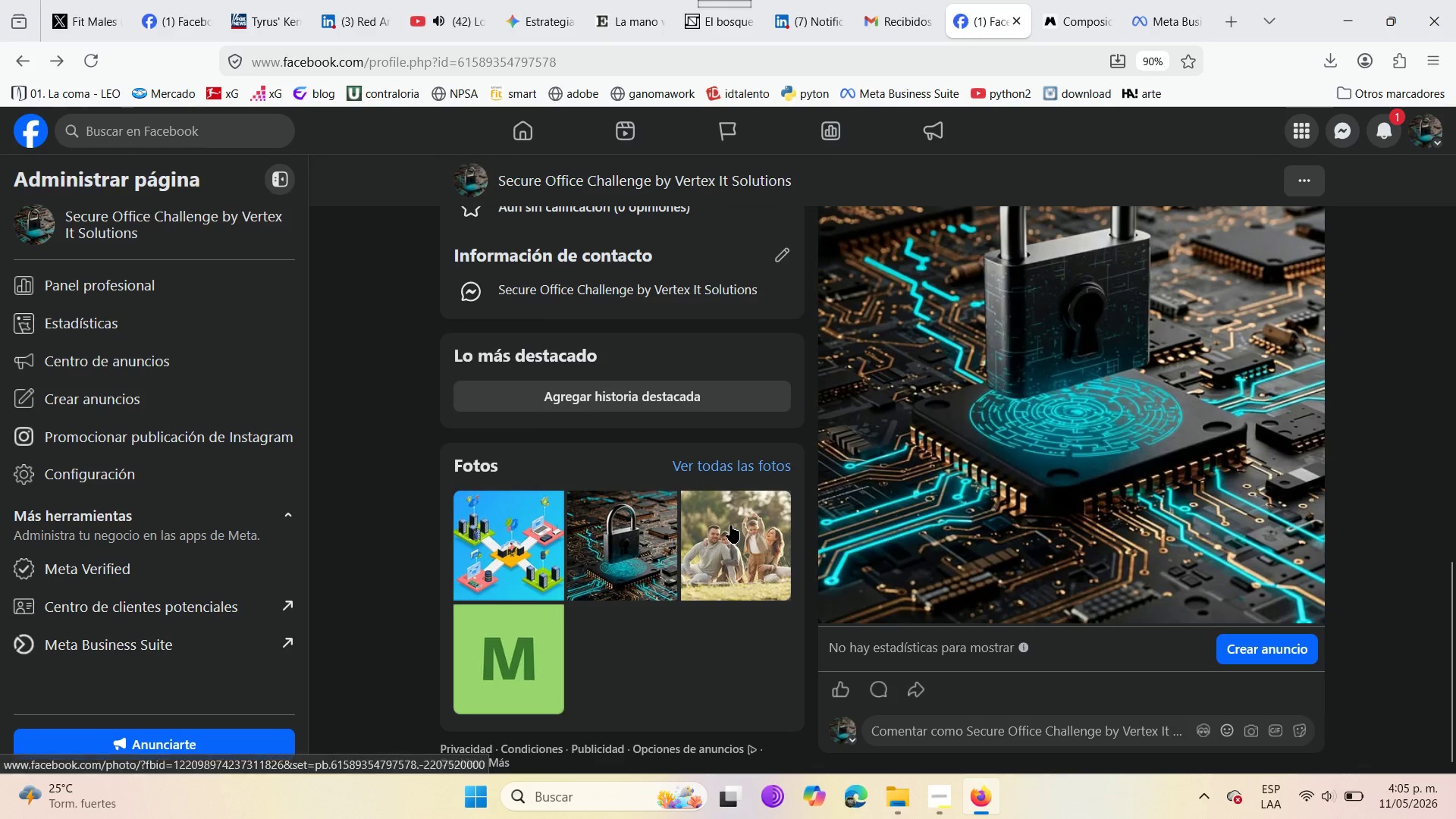 
scroll: coordinate [730, 526], scroll_direction: down, amount: 2.0
 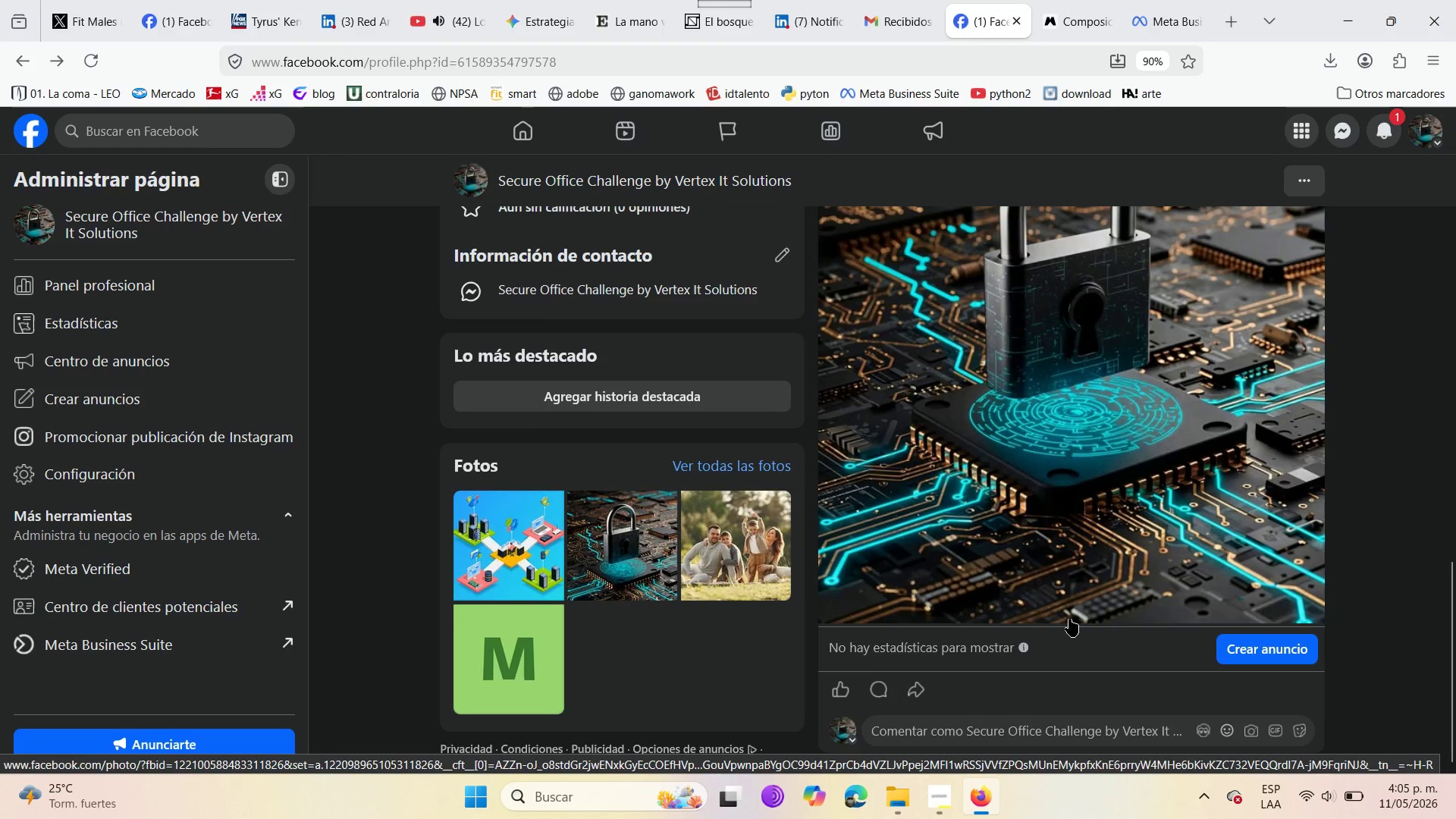 
scroll: coordinate [696, 447], scroll_direction: up, amount: 12.0
 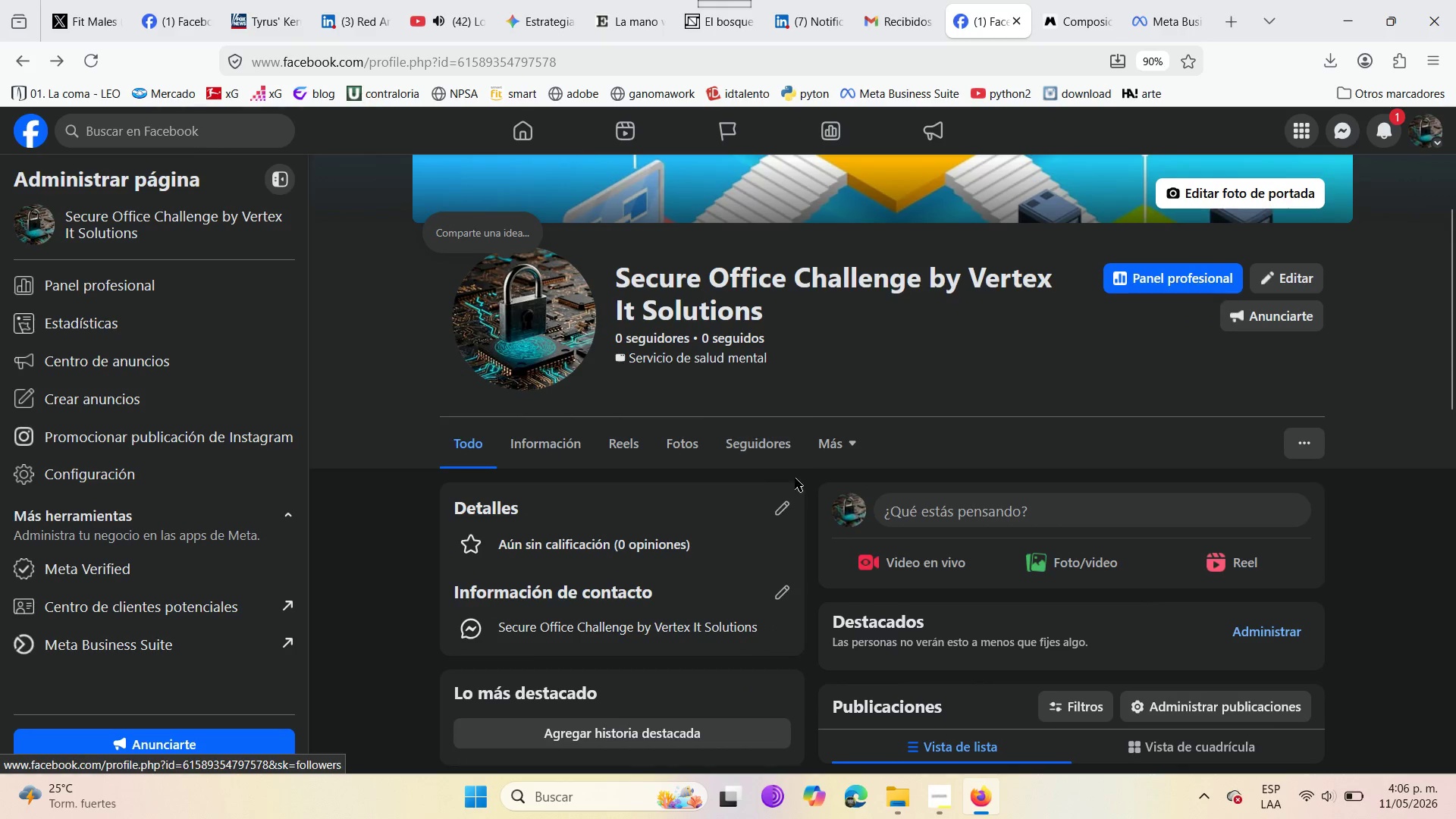 
left_click([835, 452])
 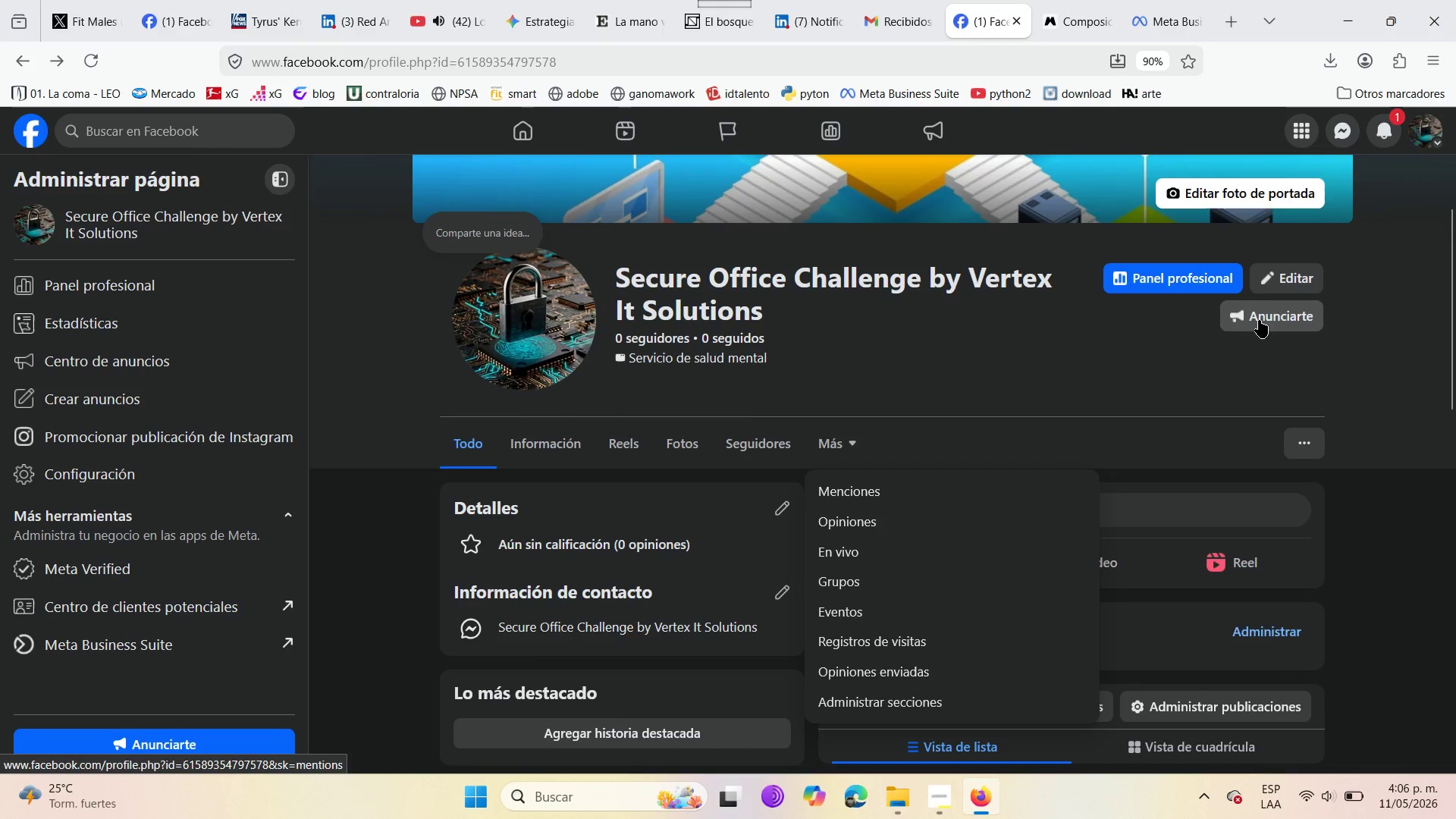 
left_click([1276, 282])
 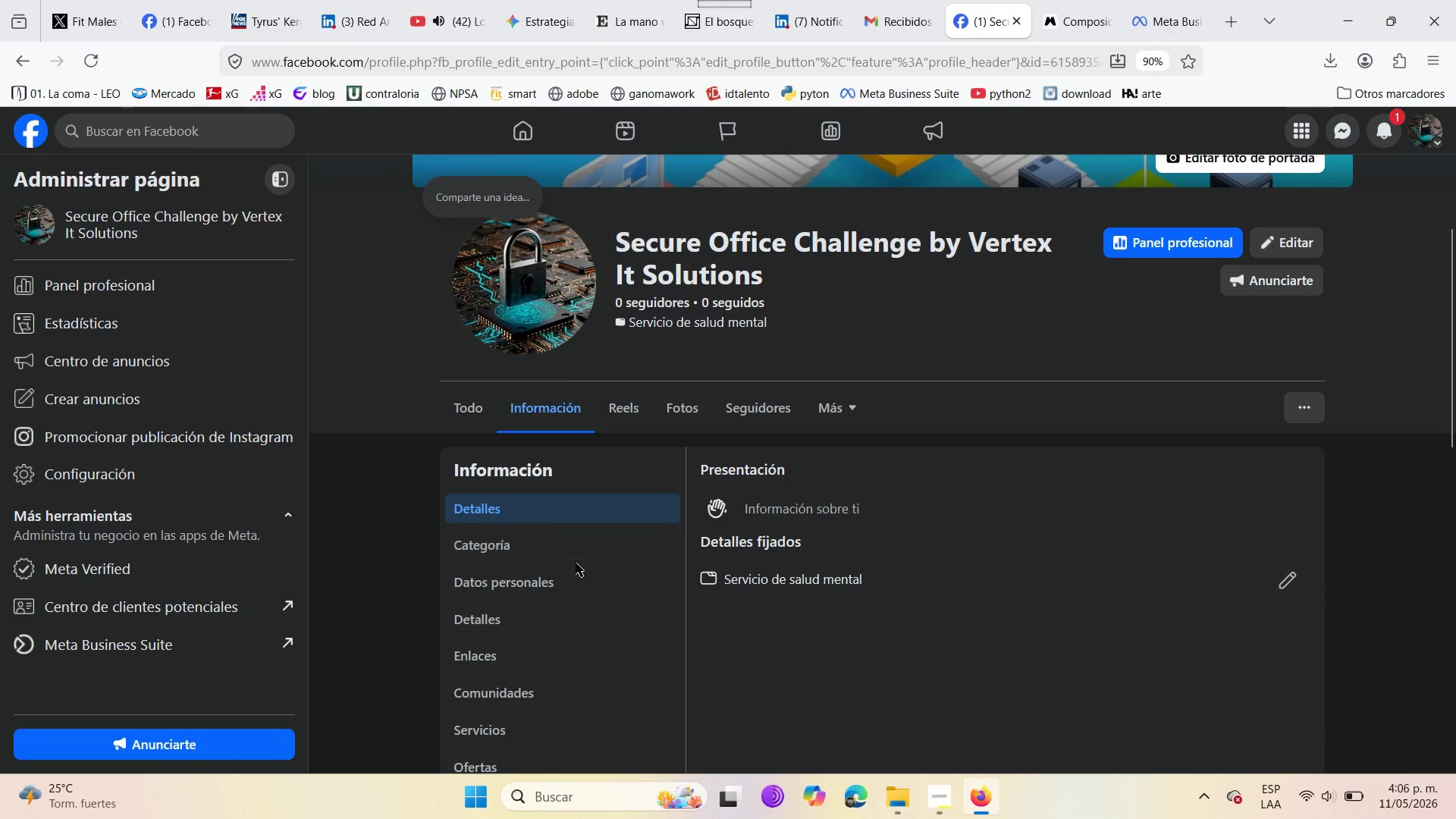 
scroll: coordinate [503, 488], scroll_direction: down, amount: 6.0
 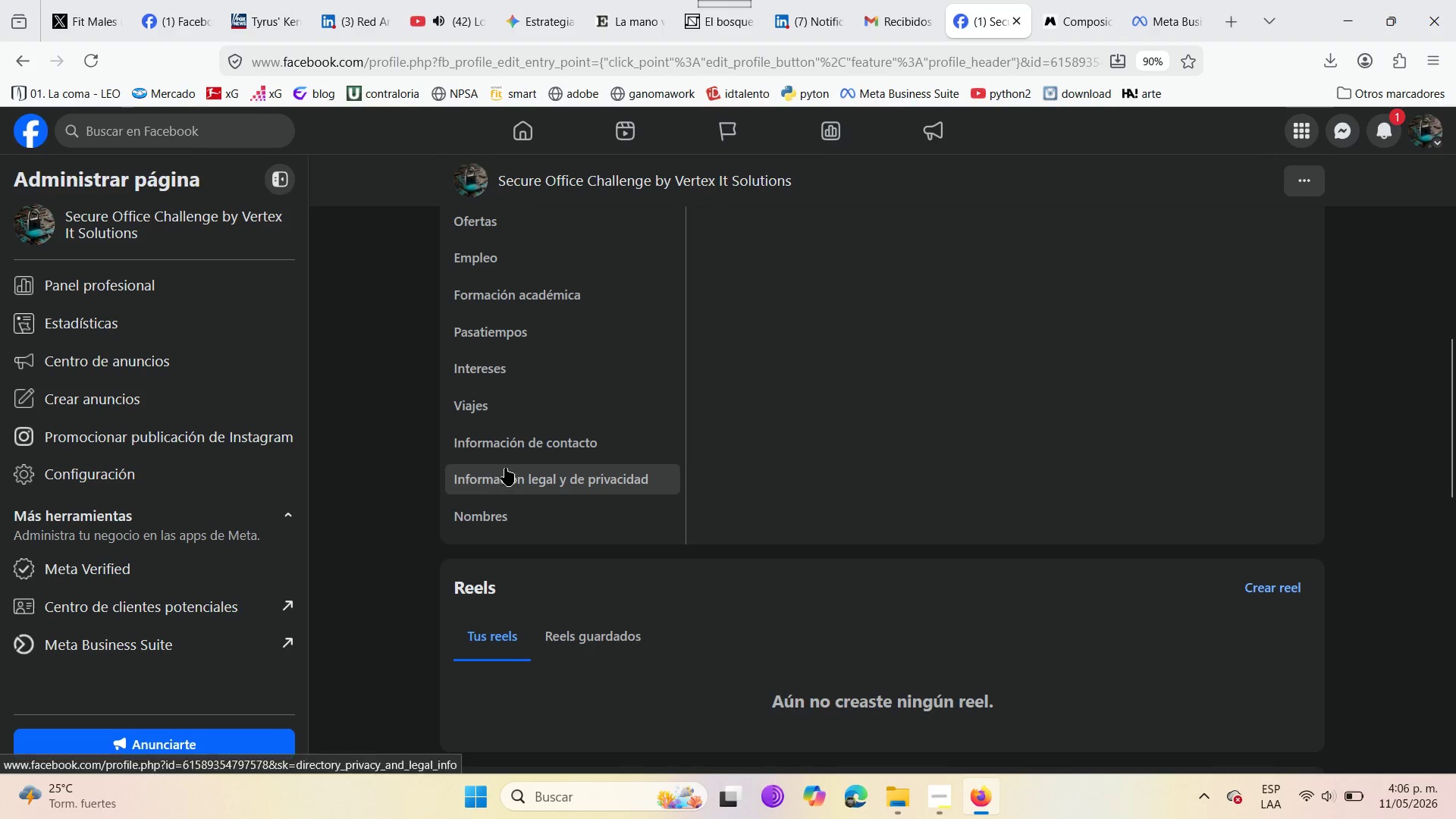 
scroll: coordinate [489, 435], scroll_direction: up, amount: 1.0
 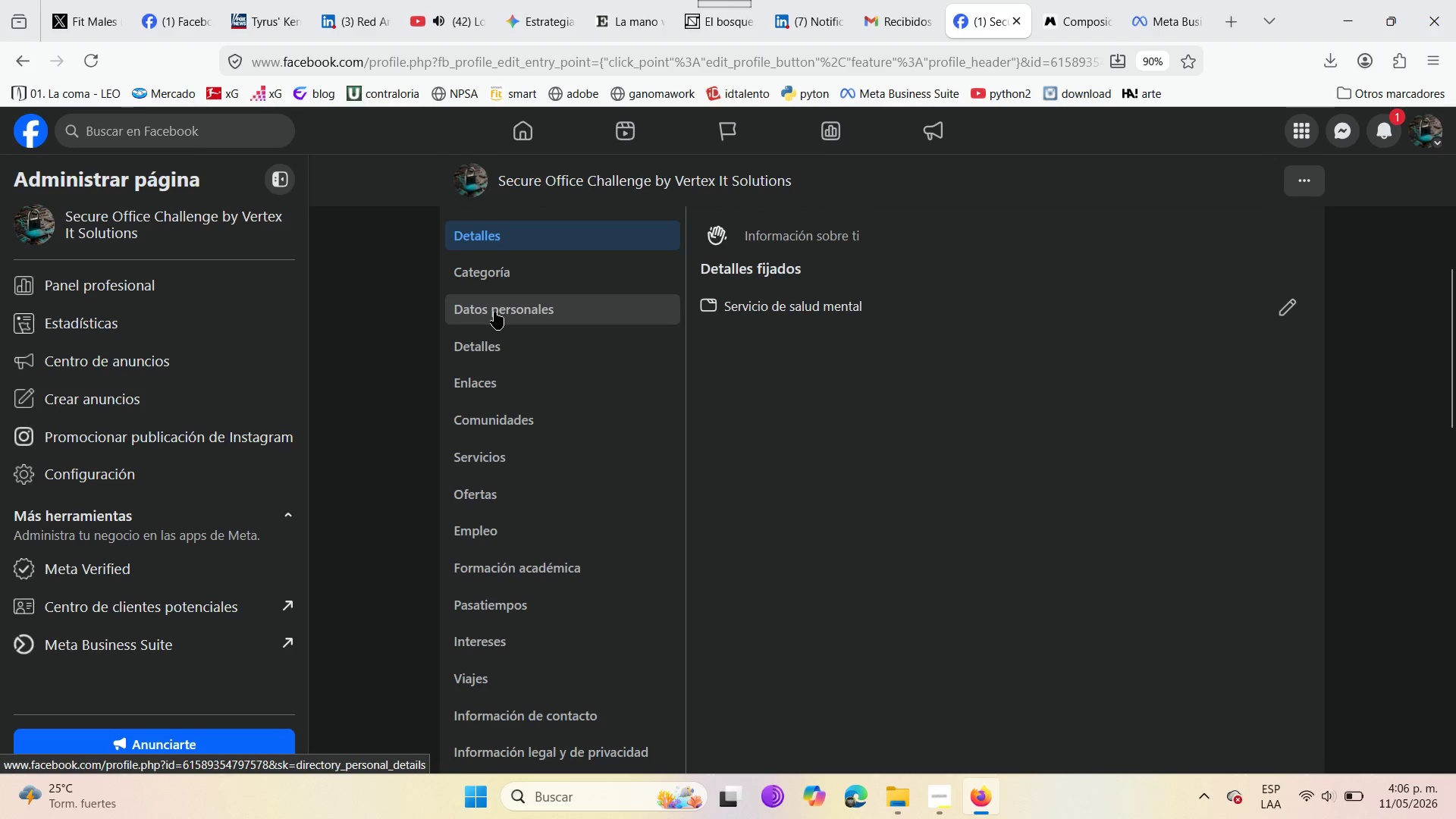 
left_click([488, 271])
 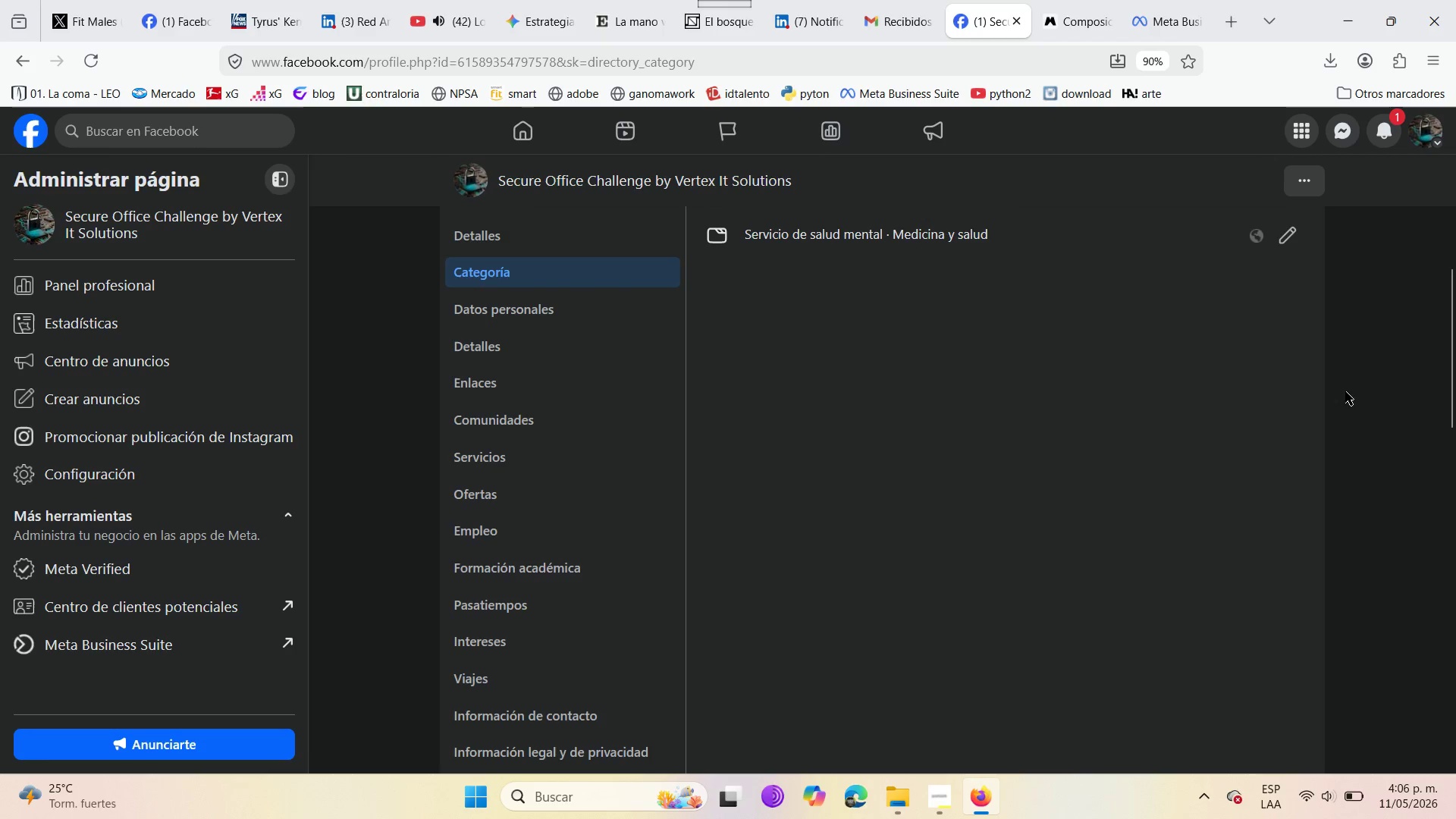 
wait(7.12)
 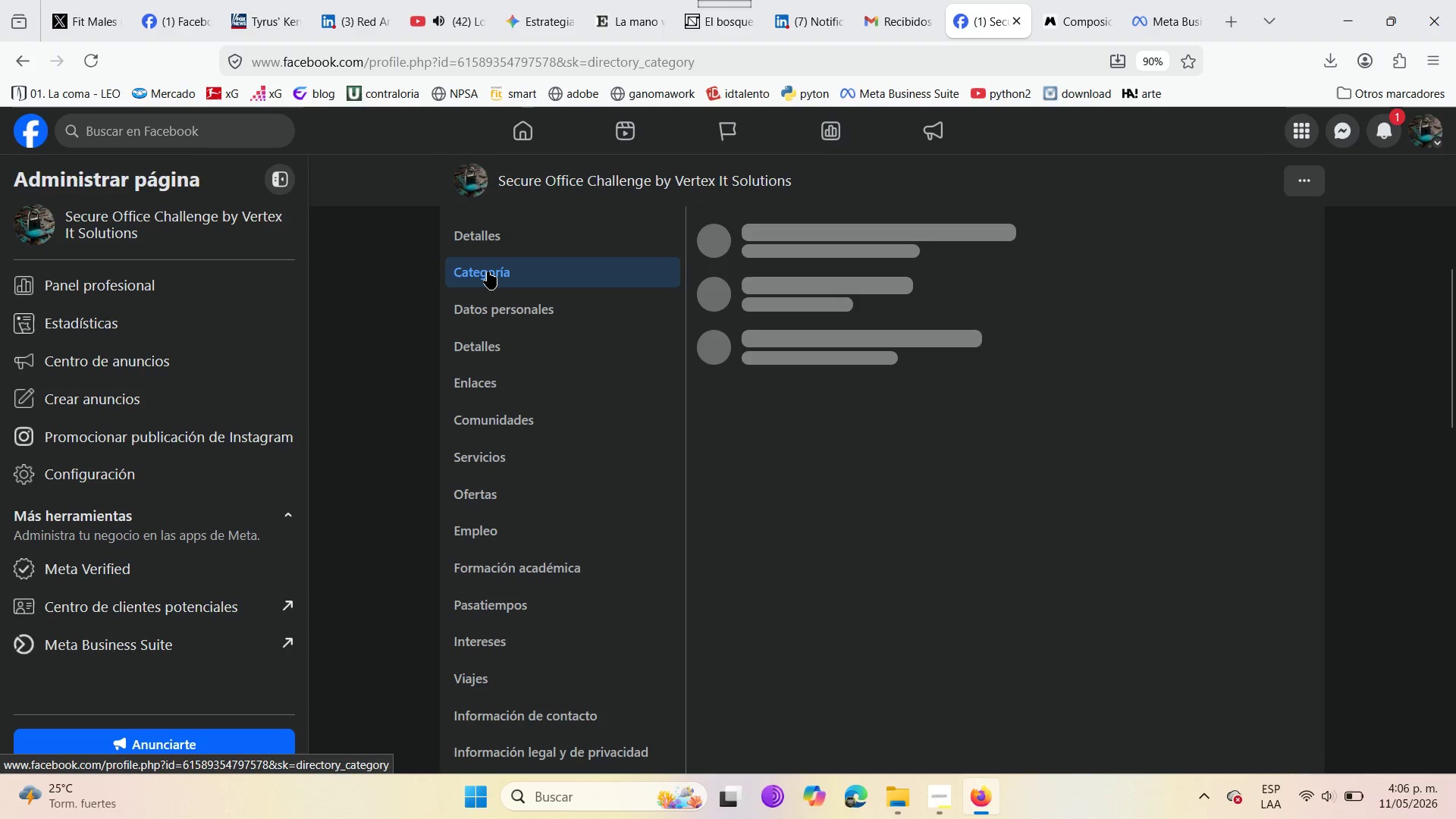 
left_click([1294, 241])
 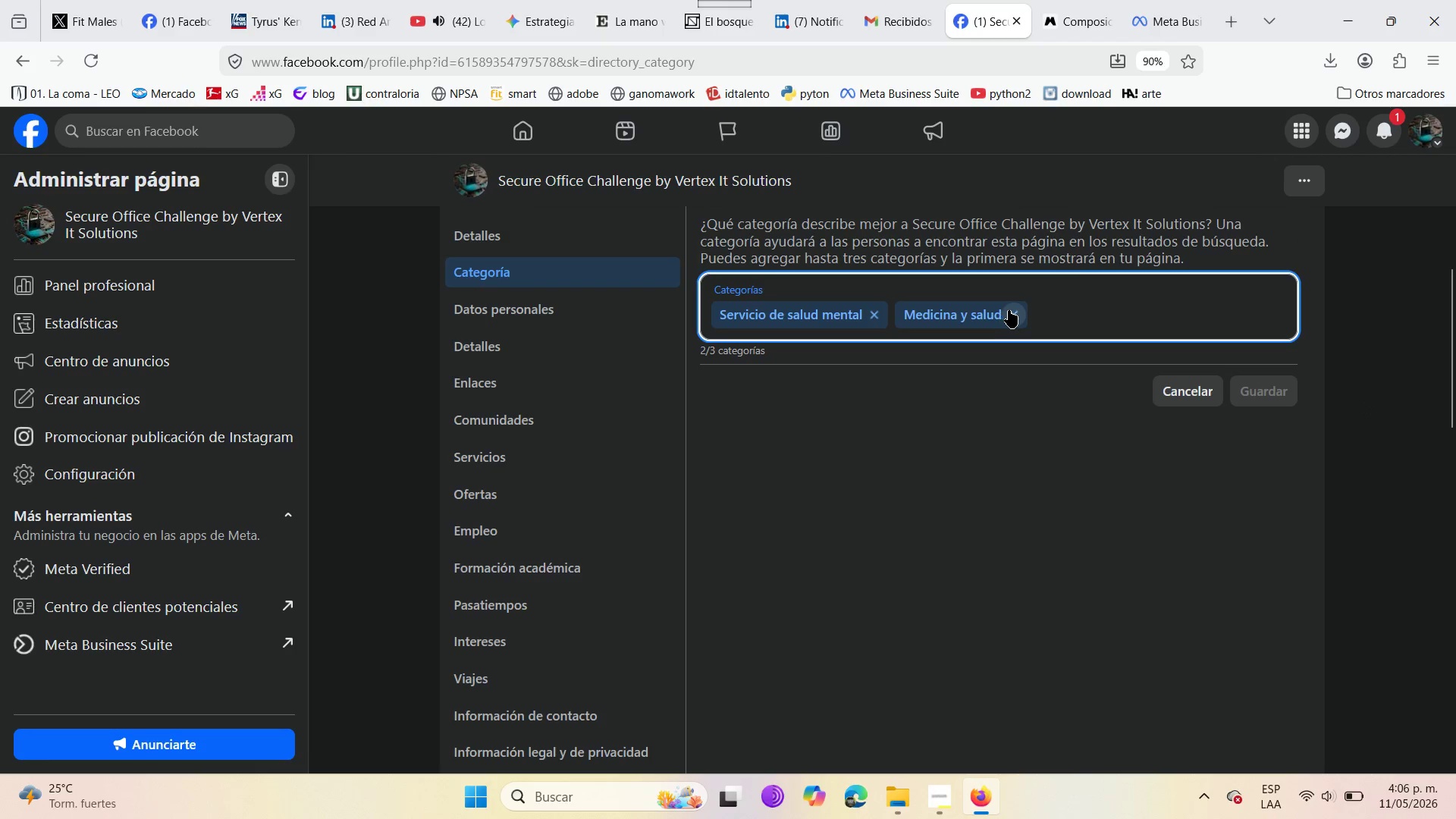 
left_click([1012, 309])
 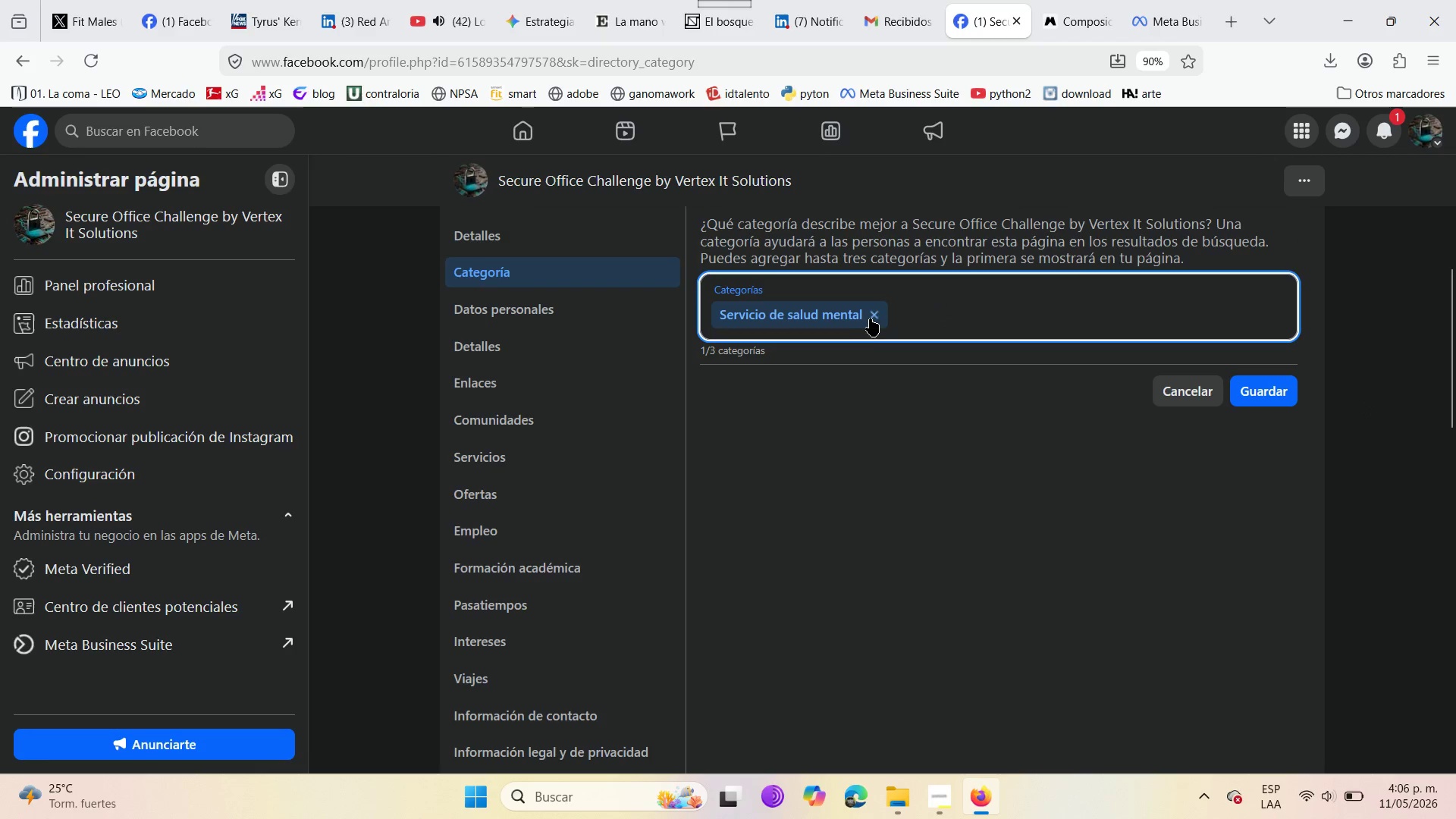 
left_click([876, 318])
 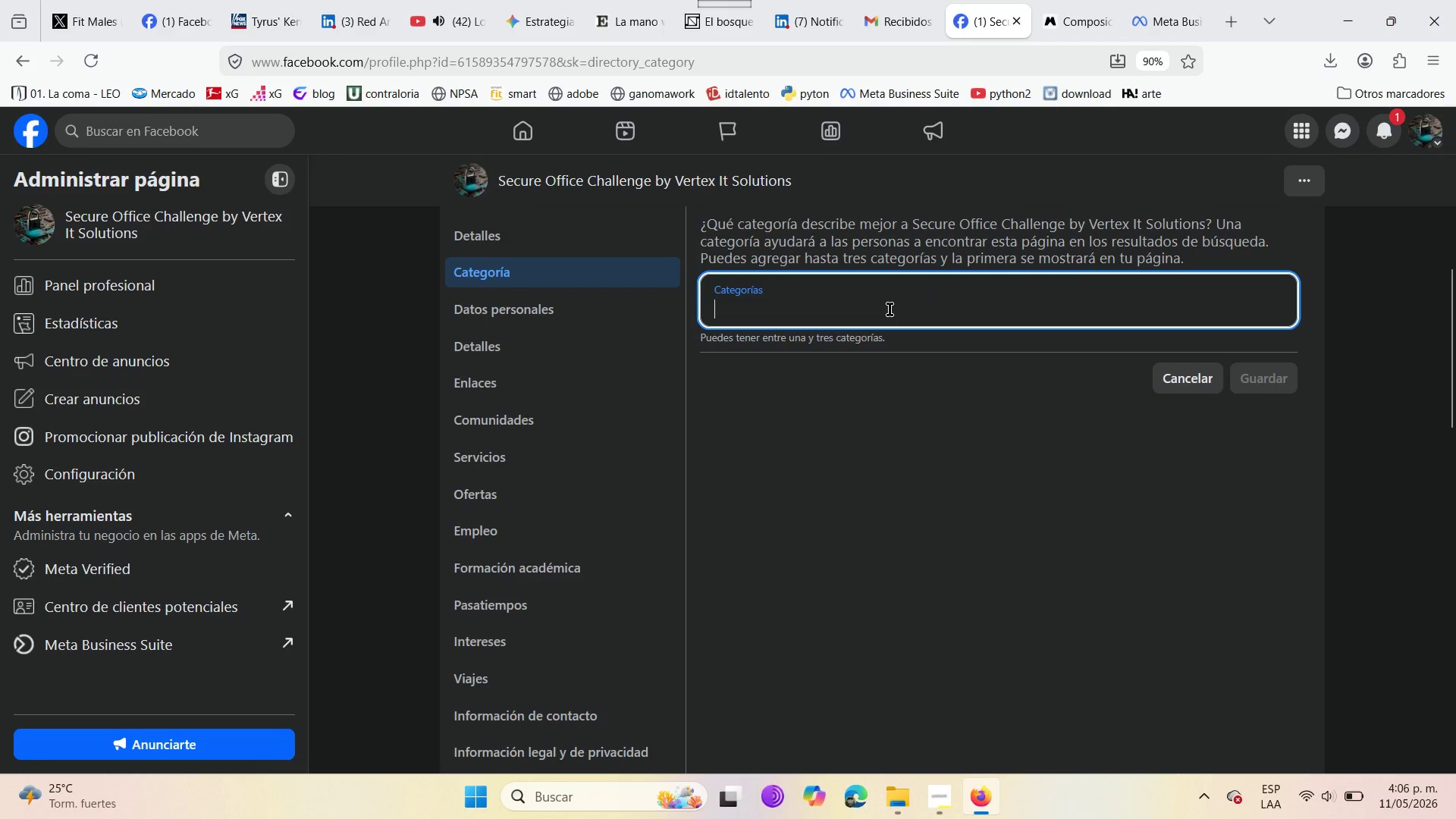 
type(CIBER)
 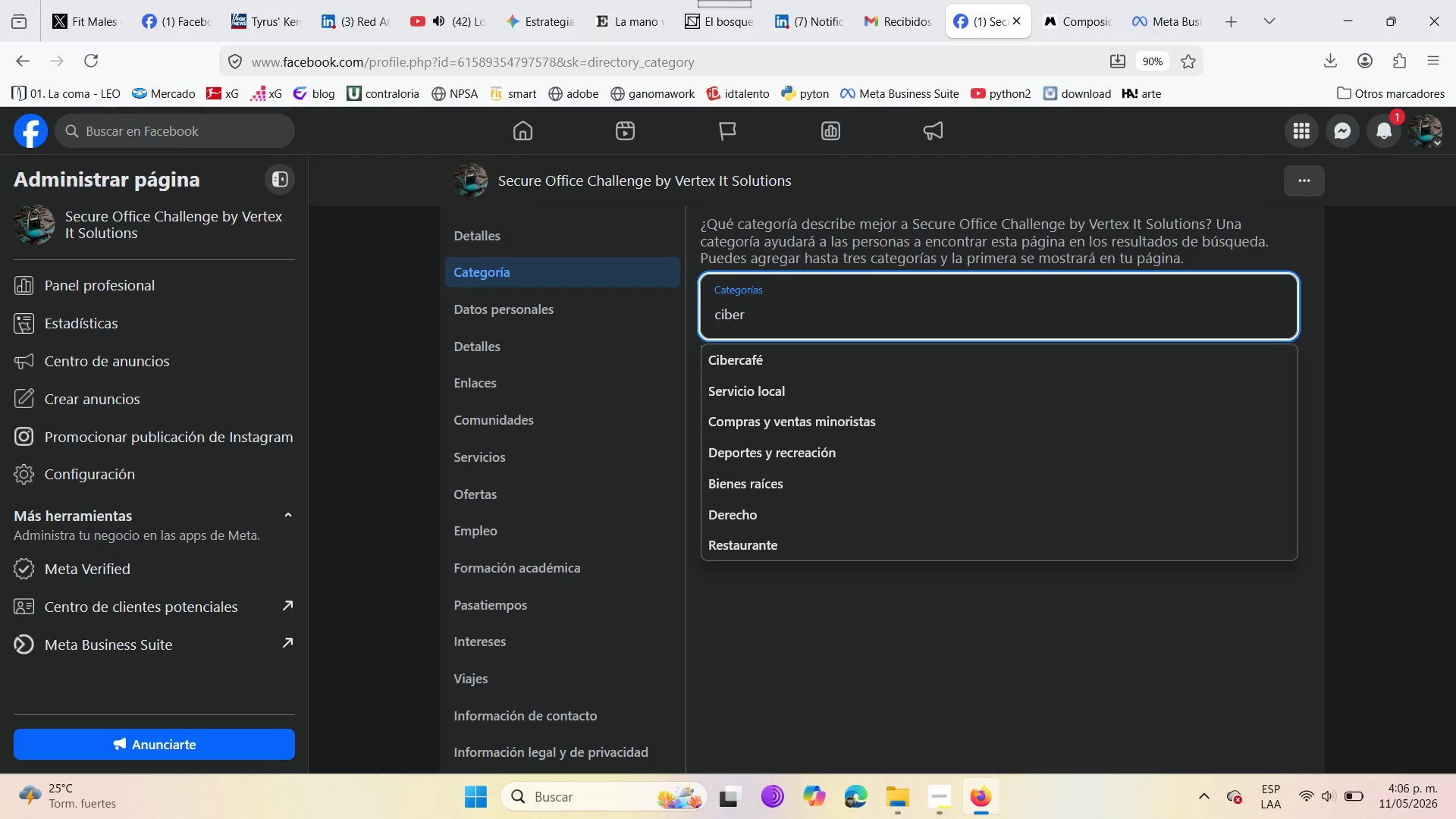 
wait(5.23)
 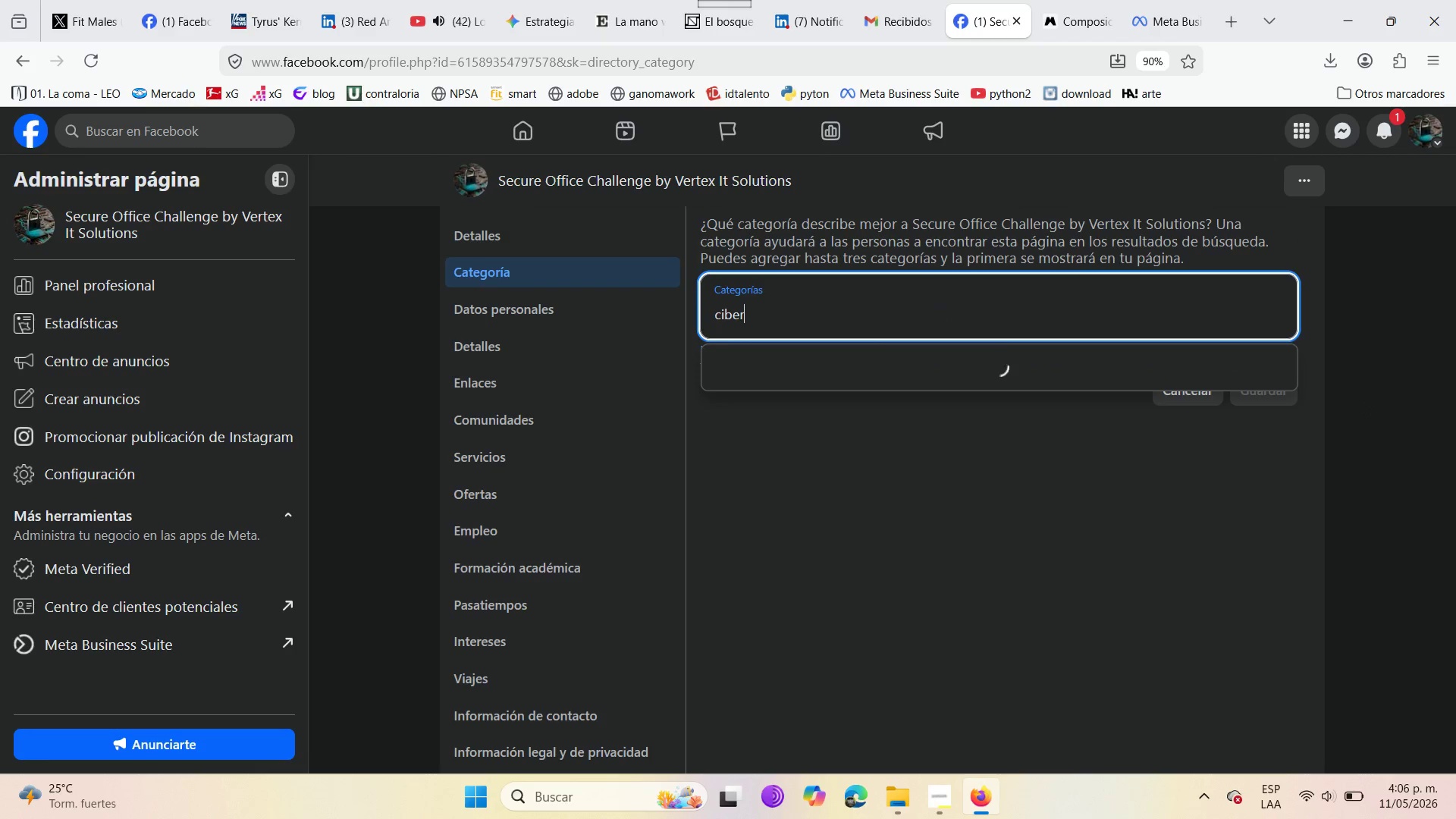 
type(SEGURI)
 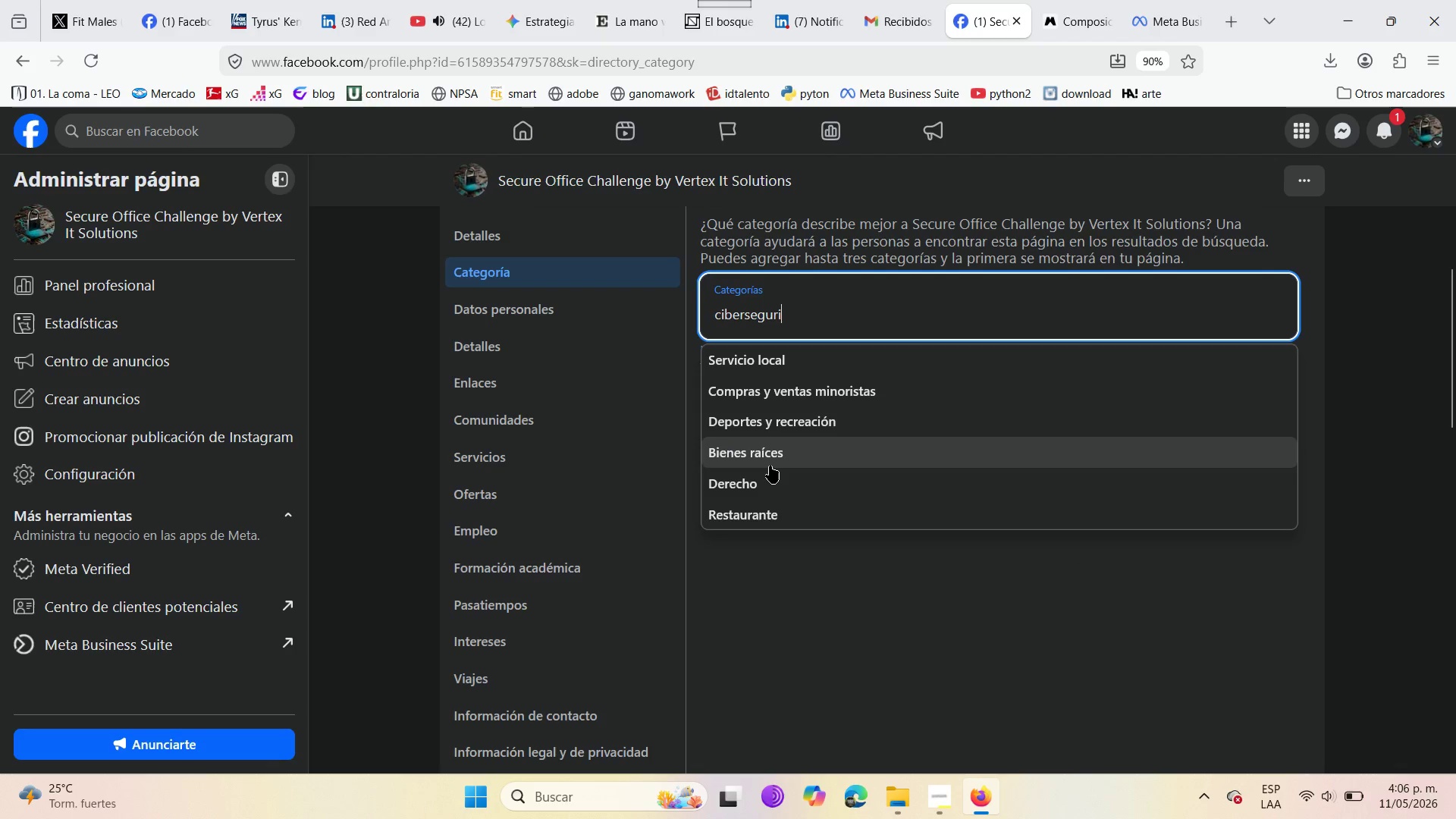 
wait(8.31)
 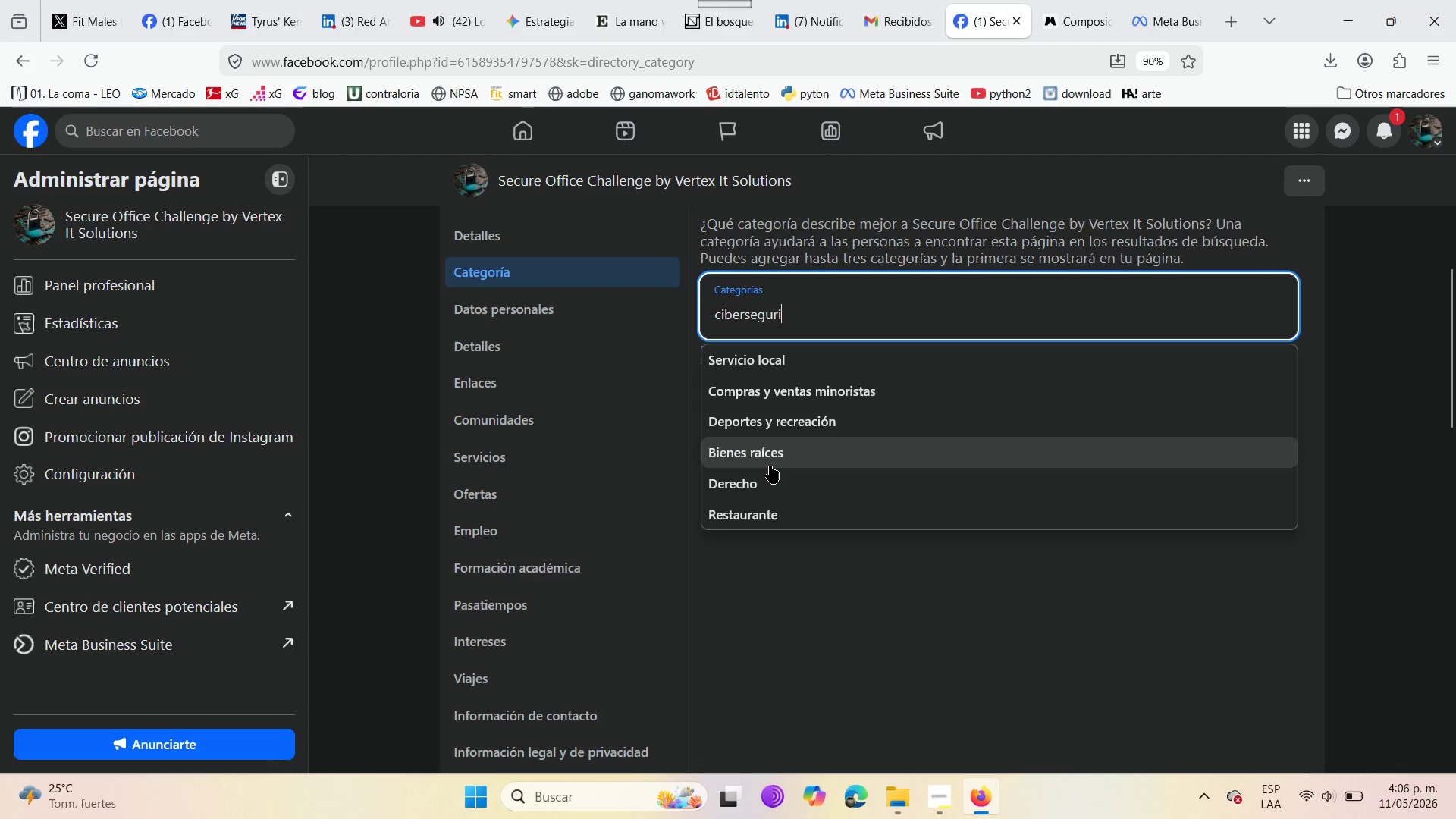 
hold_key(key=Backspace, duration=1.25)
 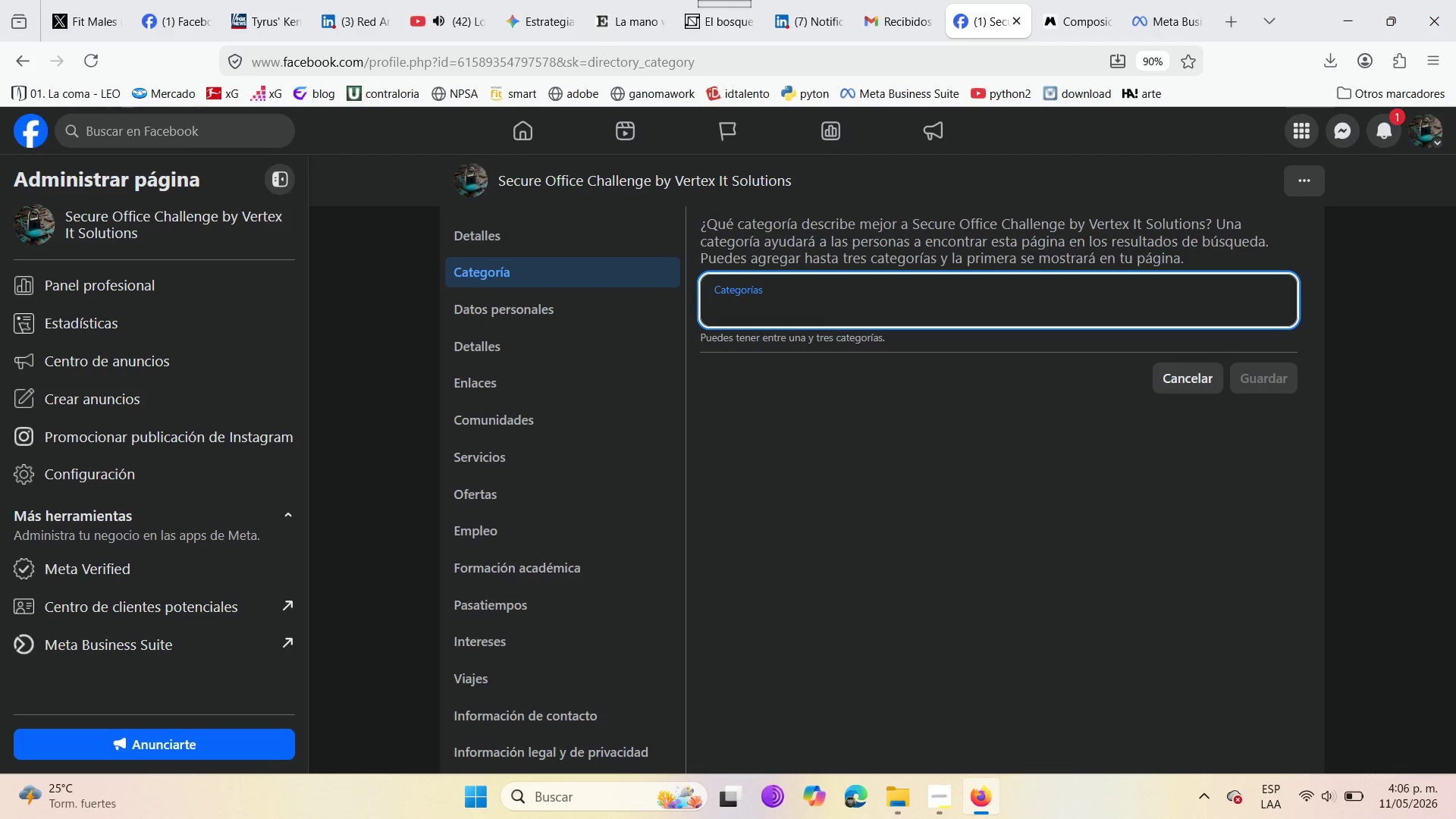 
type(INFRAESTRUCTUR)
 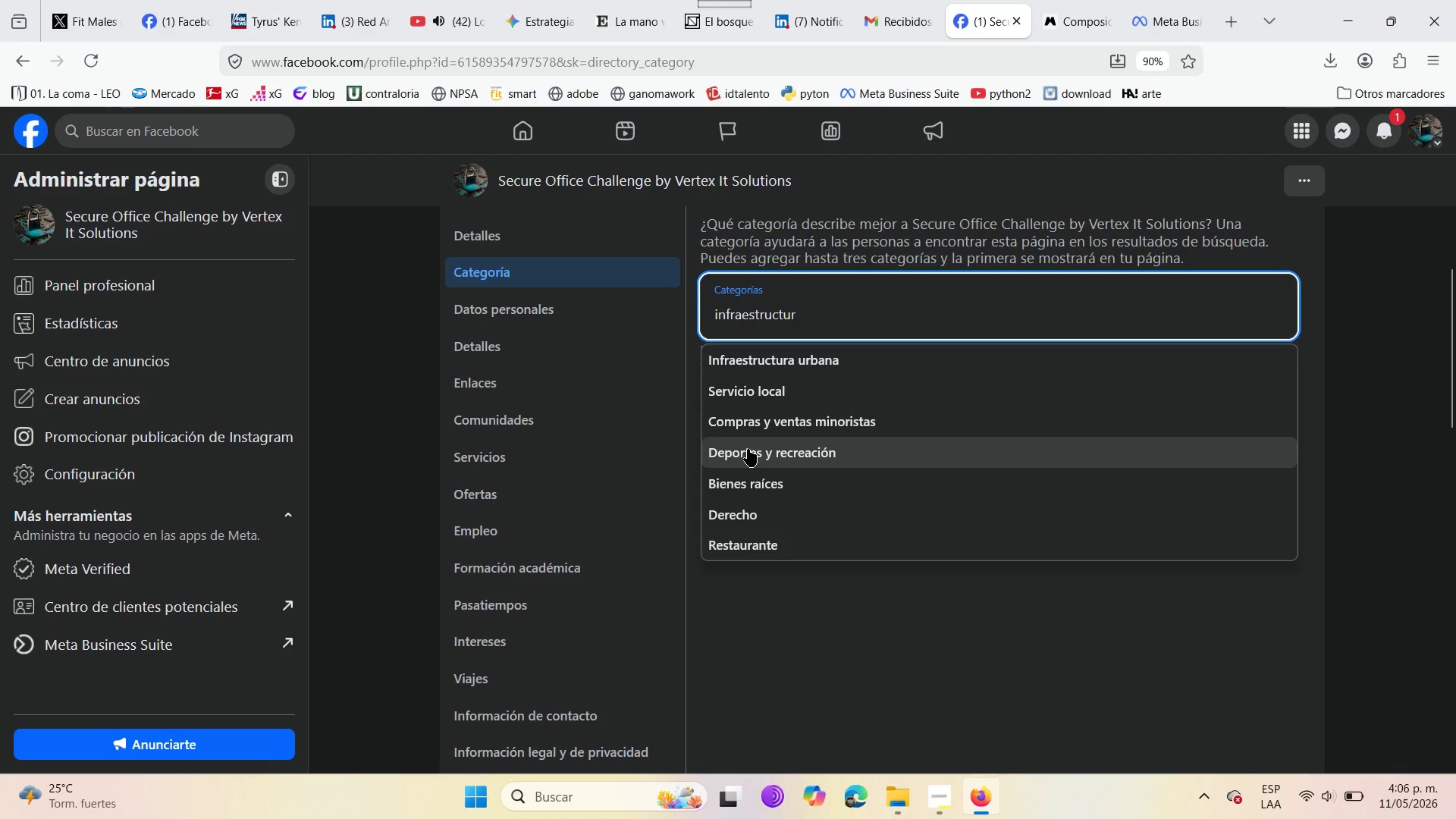 
scroll: coordinate [913, 387], scroll_direction: down, amount: 2.0
 